 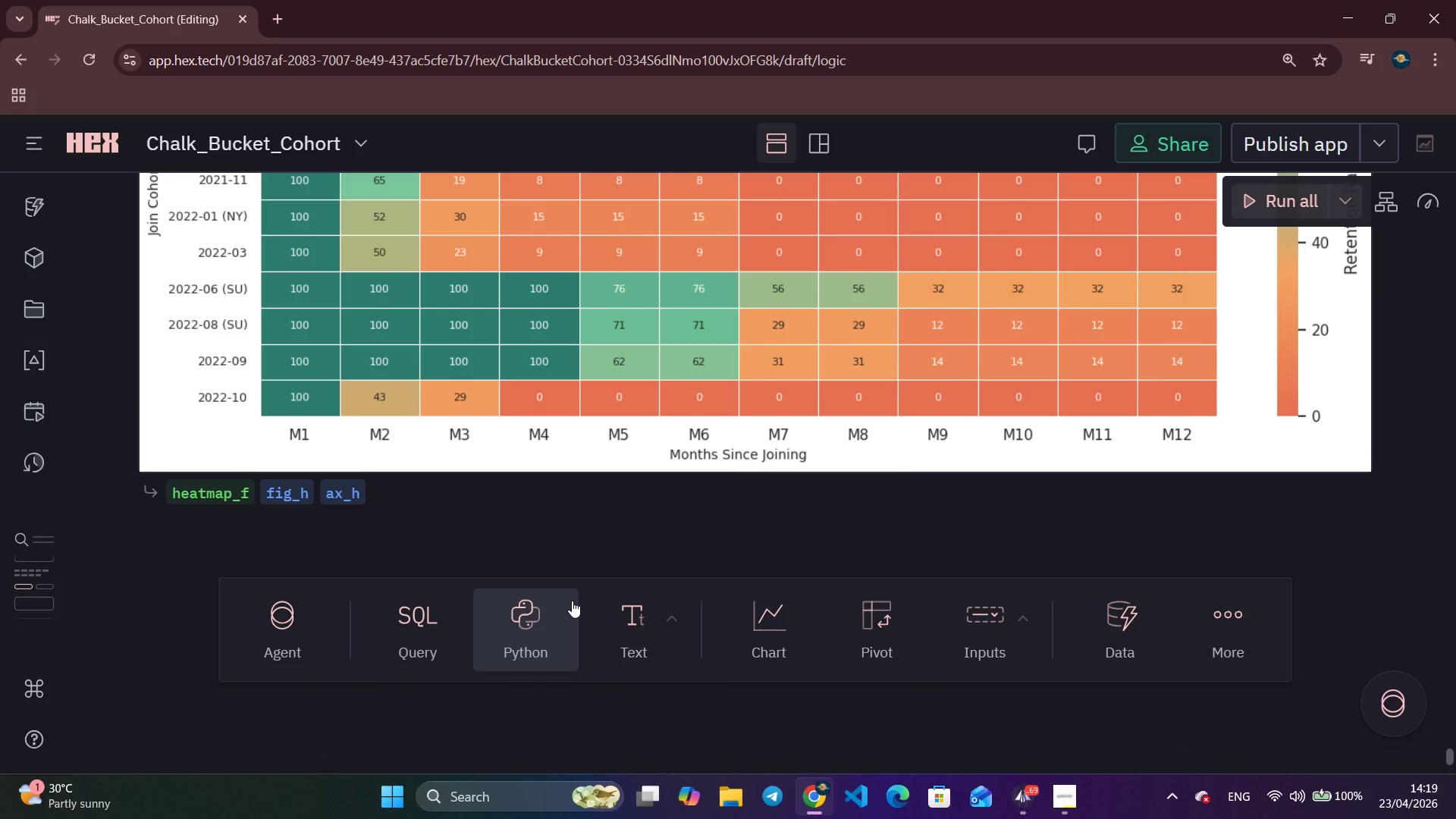 
left_click([572, 601])
 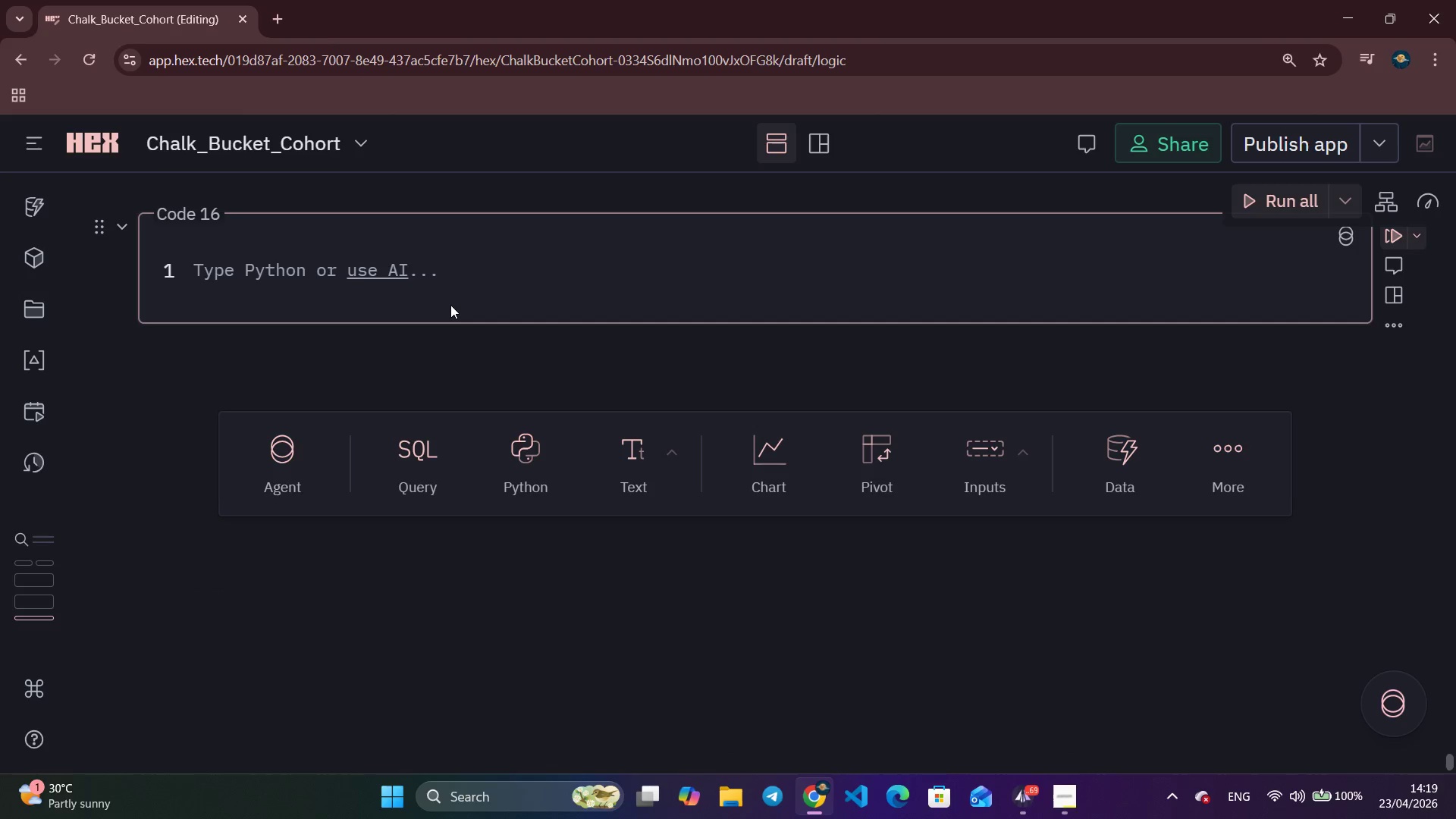 
type(# iNT)
key(Backspace)
key(Backspace)
key(Backspace)
type(Interactive Han )
key(Backspace)
key(Backspace)
key(Backspace)
type(J)
key(Backspace)
key(Backspace)
type(Jan vs Summer coparison )
key(Backspace)
key(Backspace)
key(Backspace)
key(Backspace)
key(Backspace)
key(Backspace)
key(Backspace)
key(Backspace)
type(mparison (filtered)
 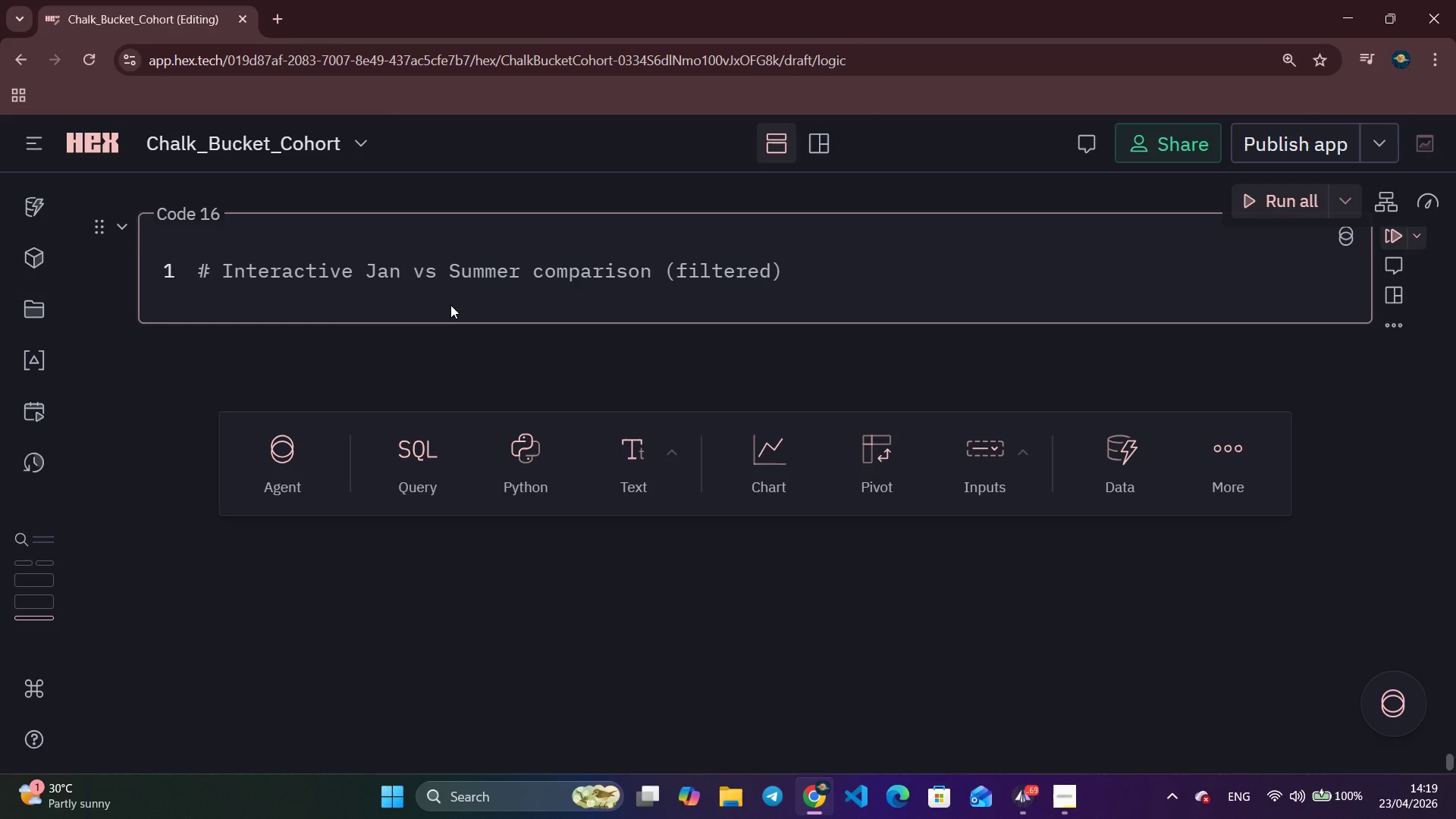 
key(ArrowRight)
 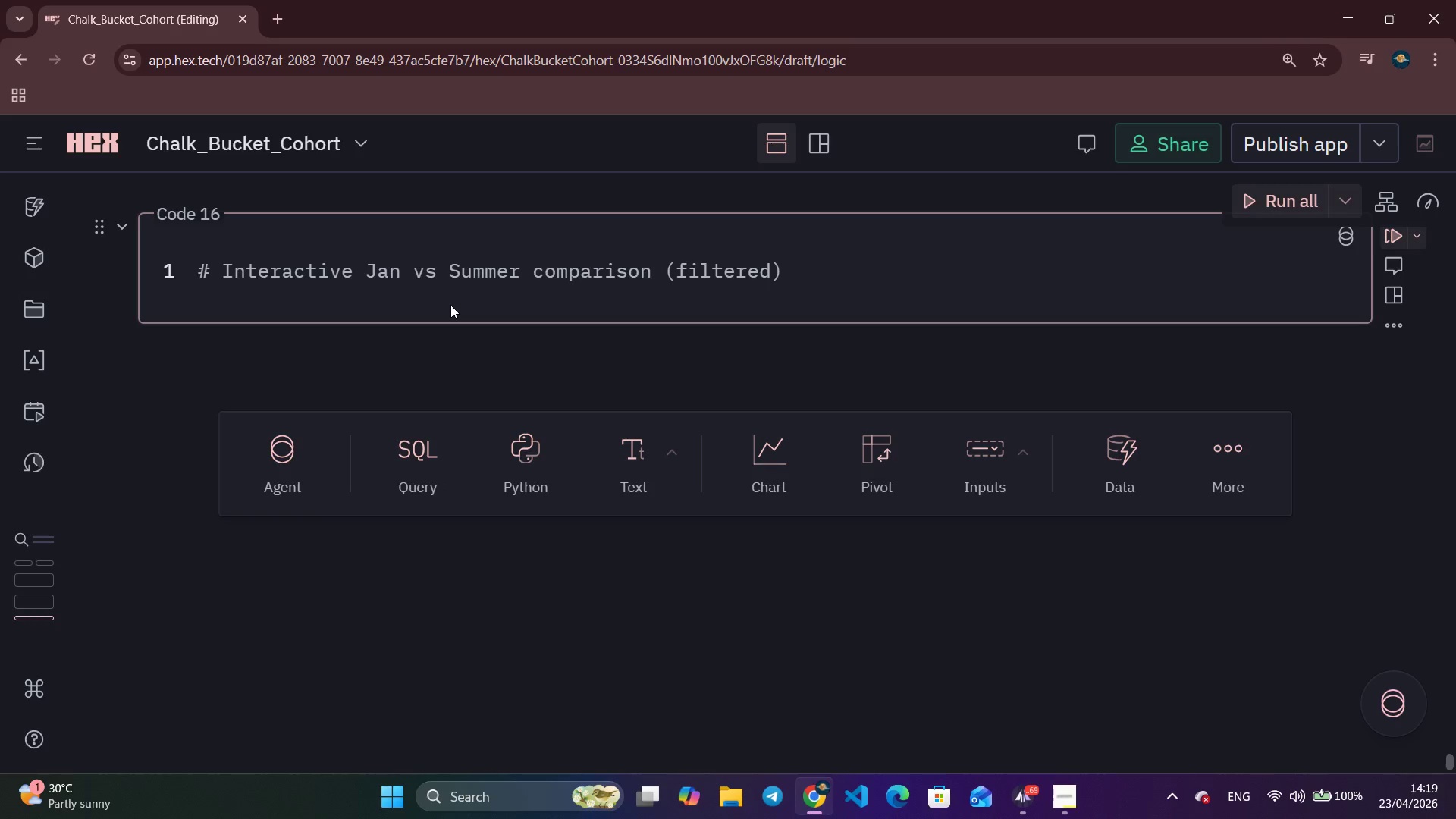 
key(Enter)
 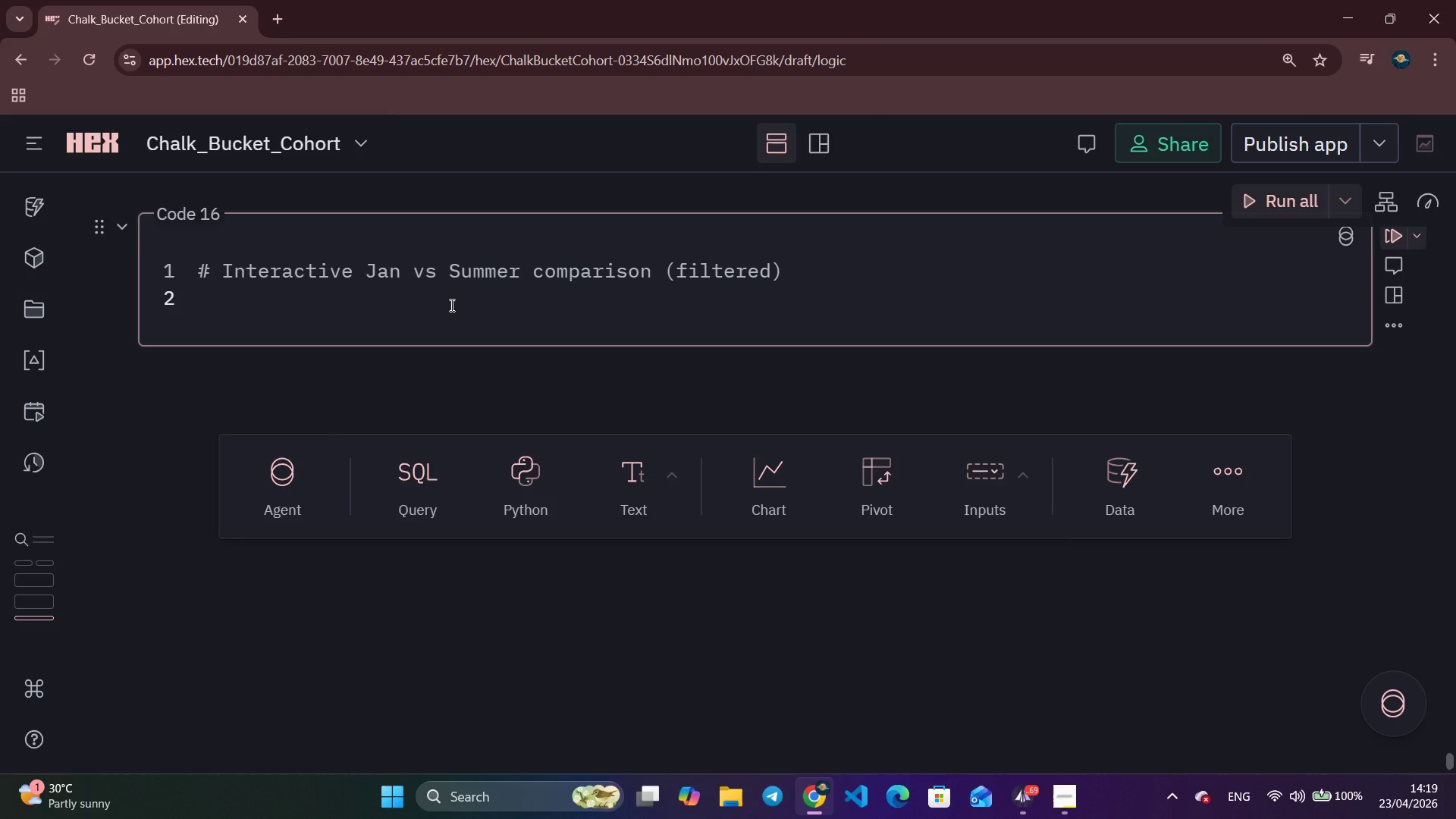 
type(if len(jan+)
key(Backspace)
type(_f)
 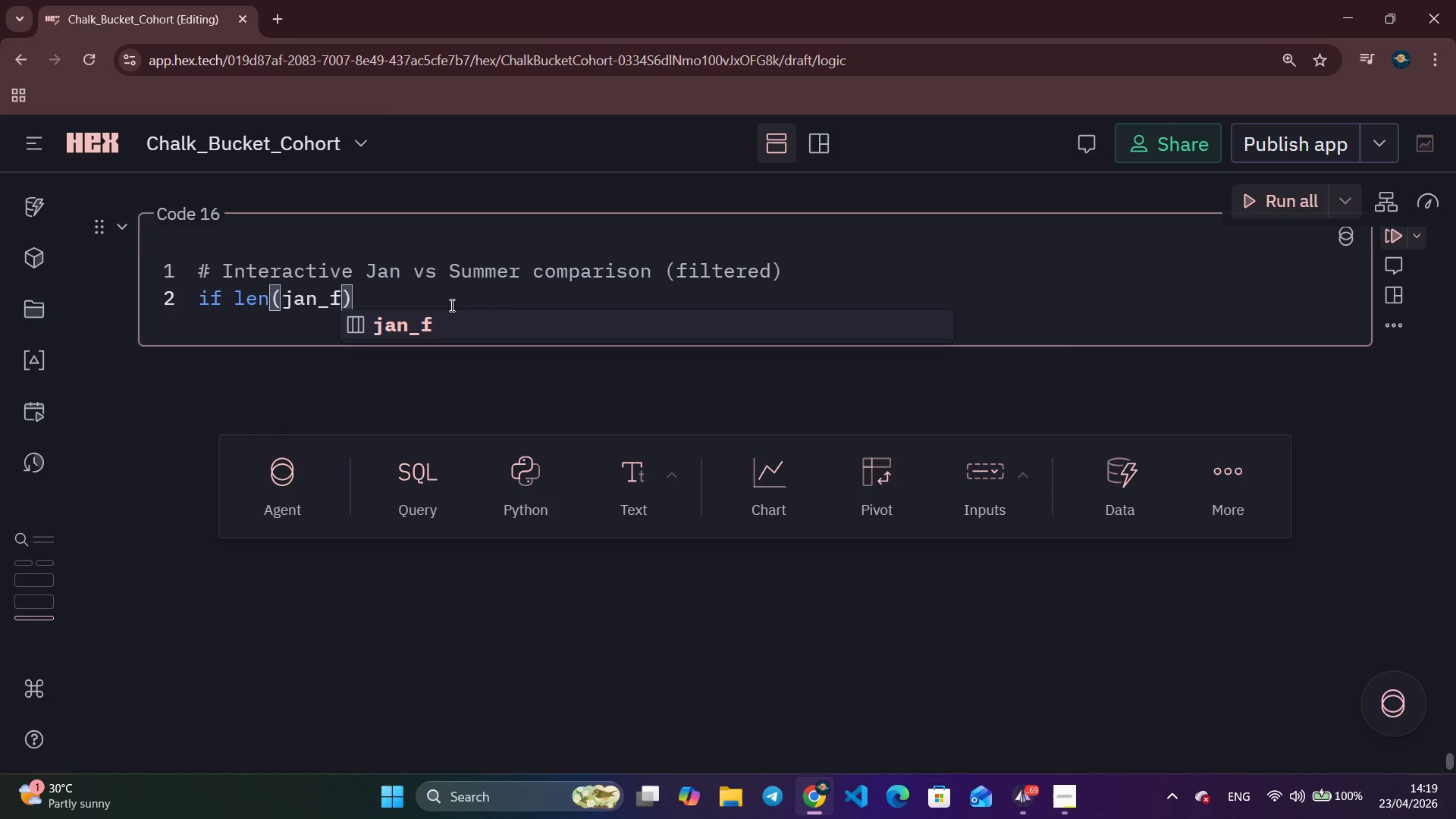 
key(ArrowRight)
 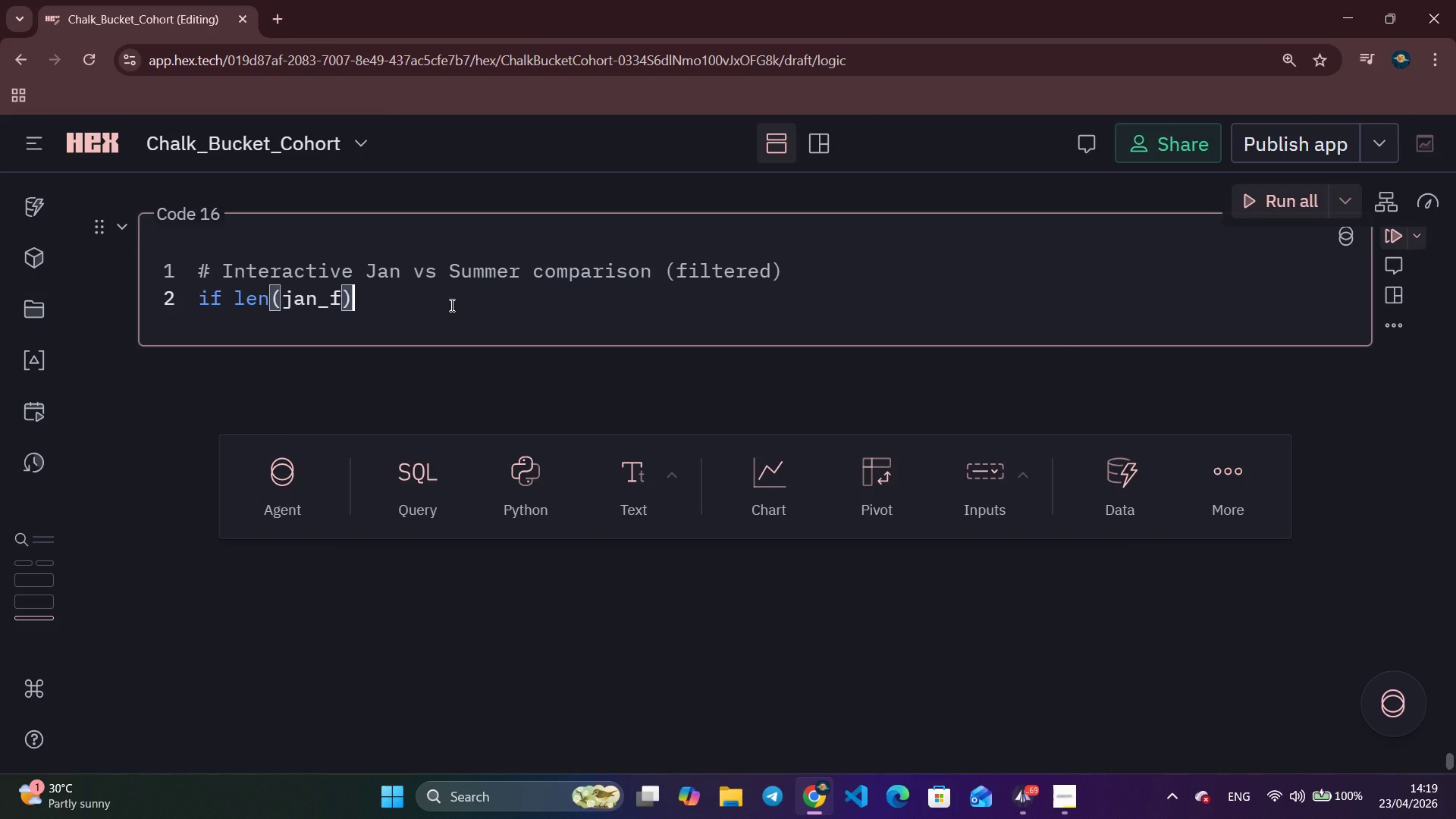 
key(ArrowLeft)
 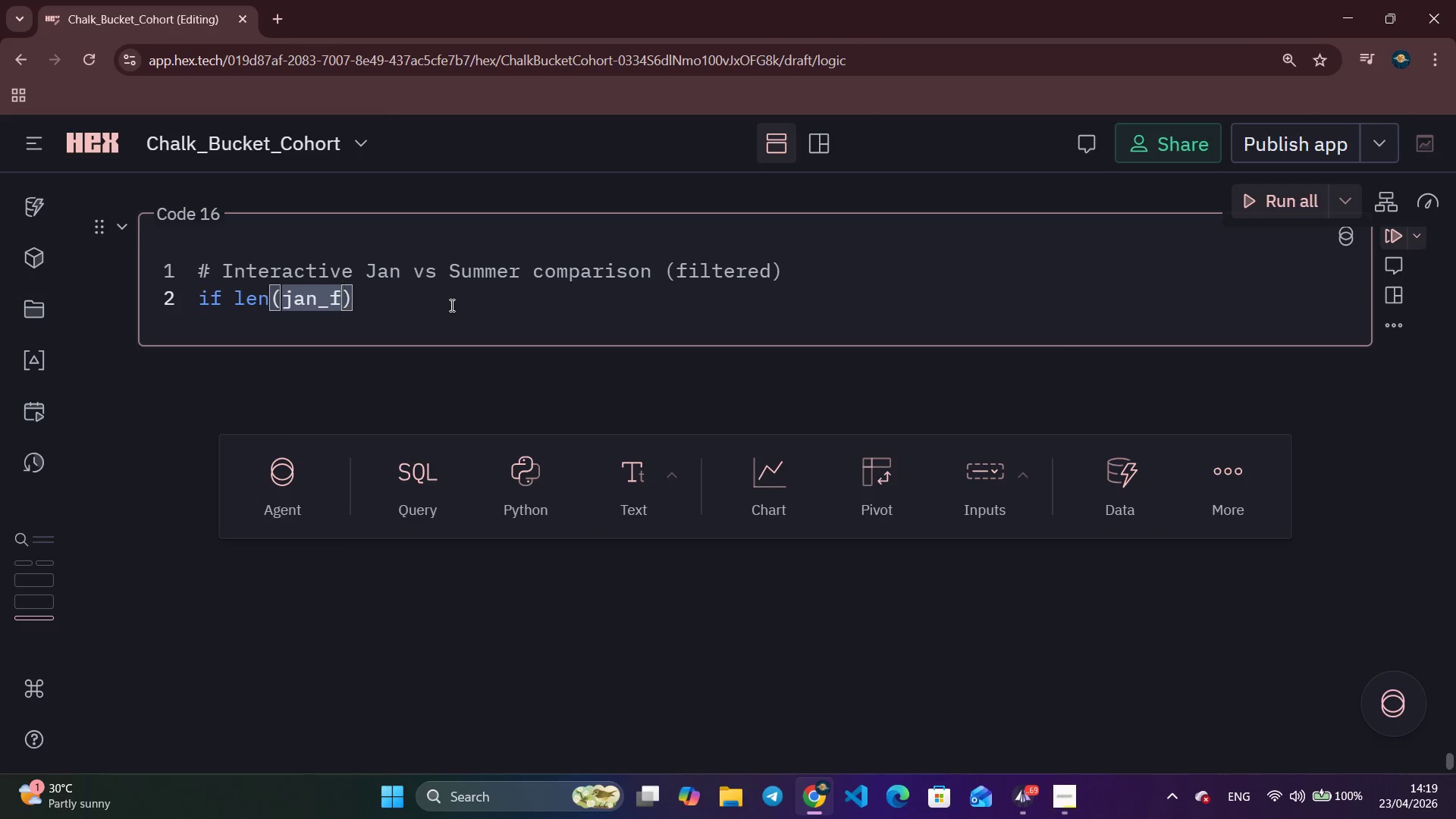 
type( == 0 and len(sum_f)
 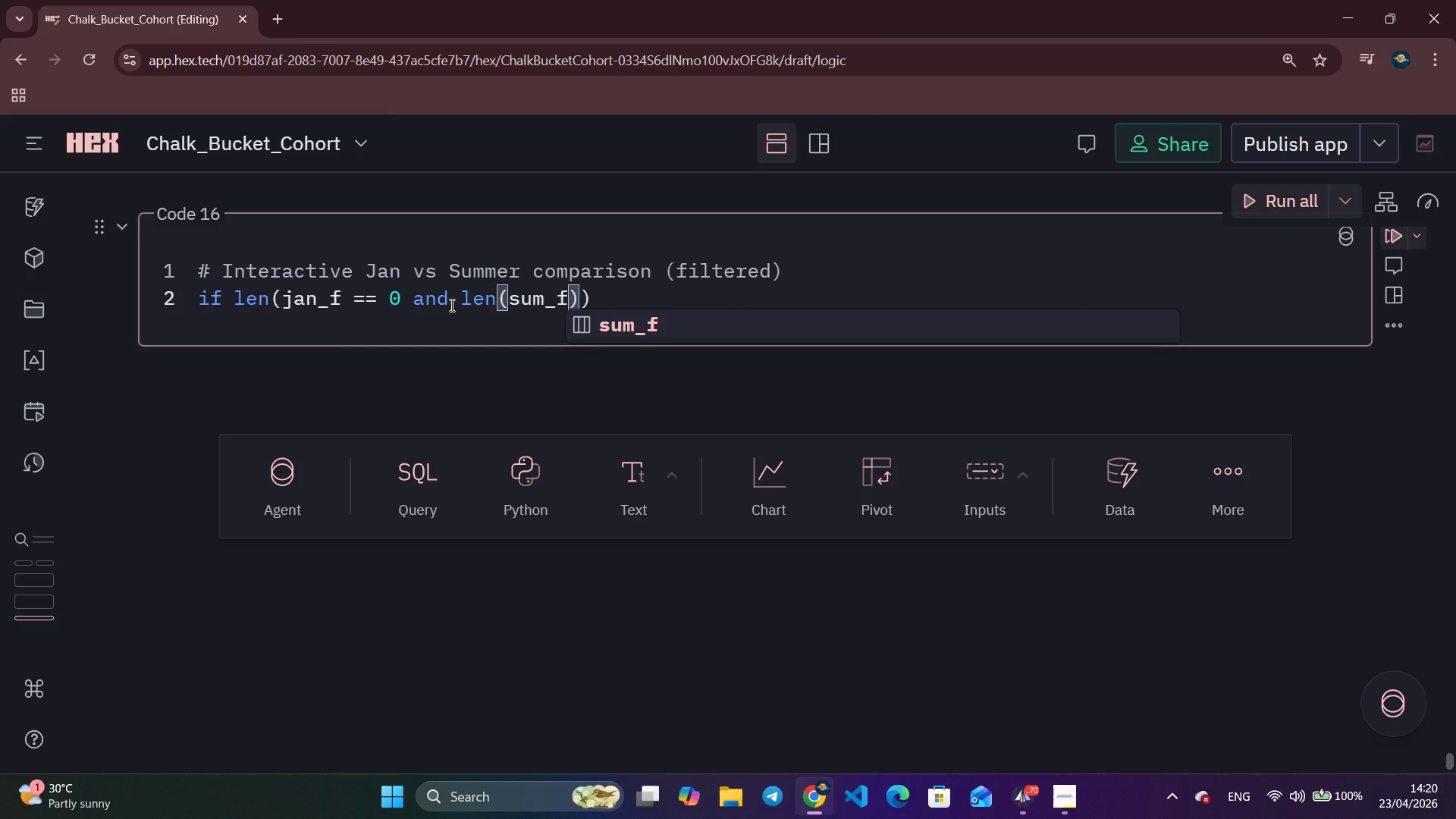 
key(ArrowRight)
 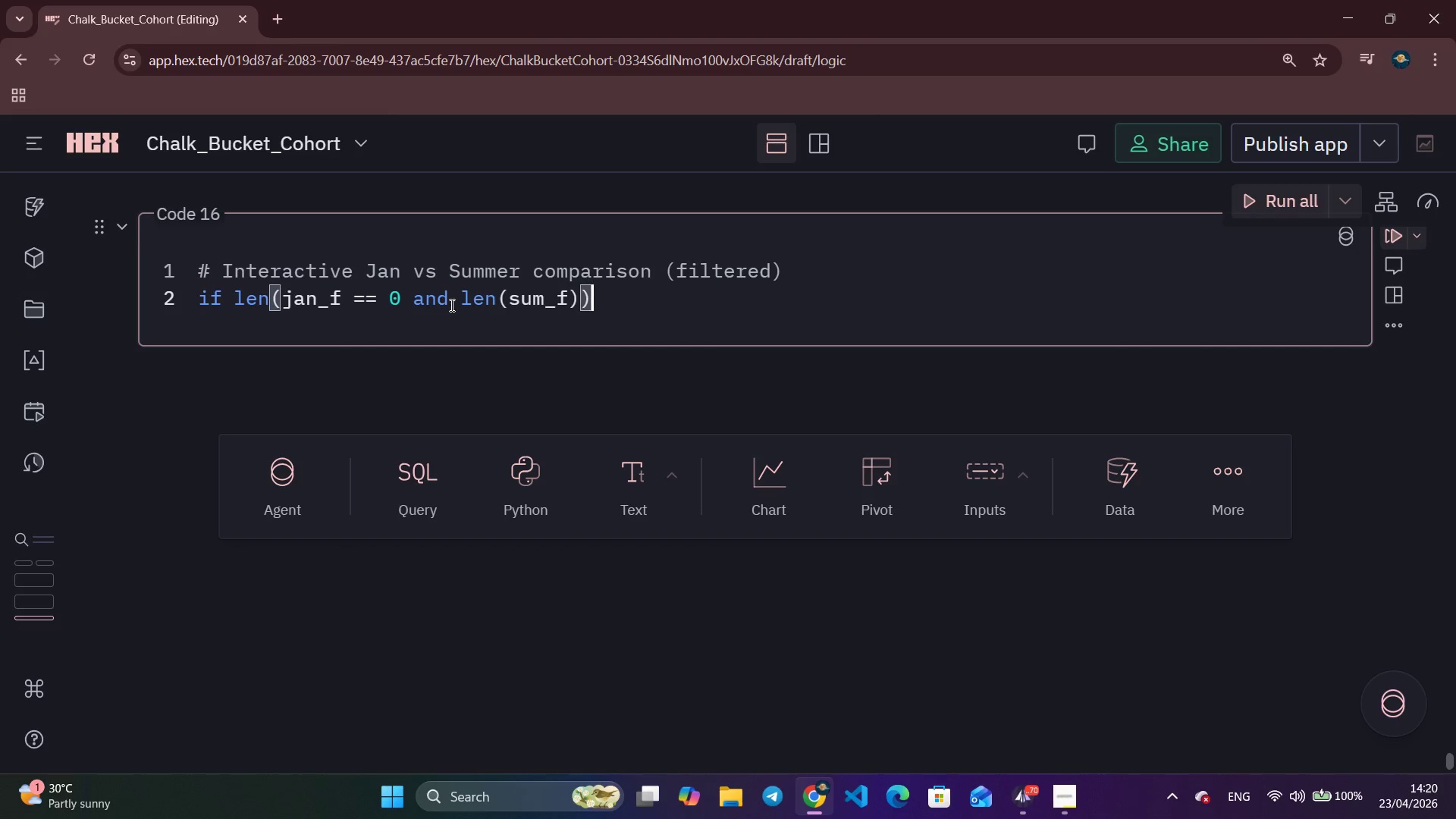 
key(ArrowRight)
 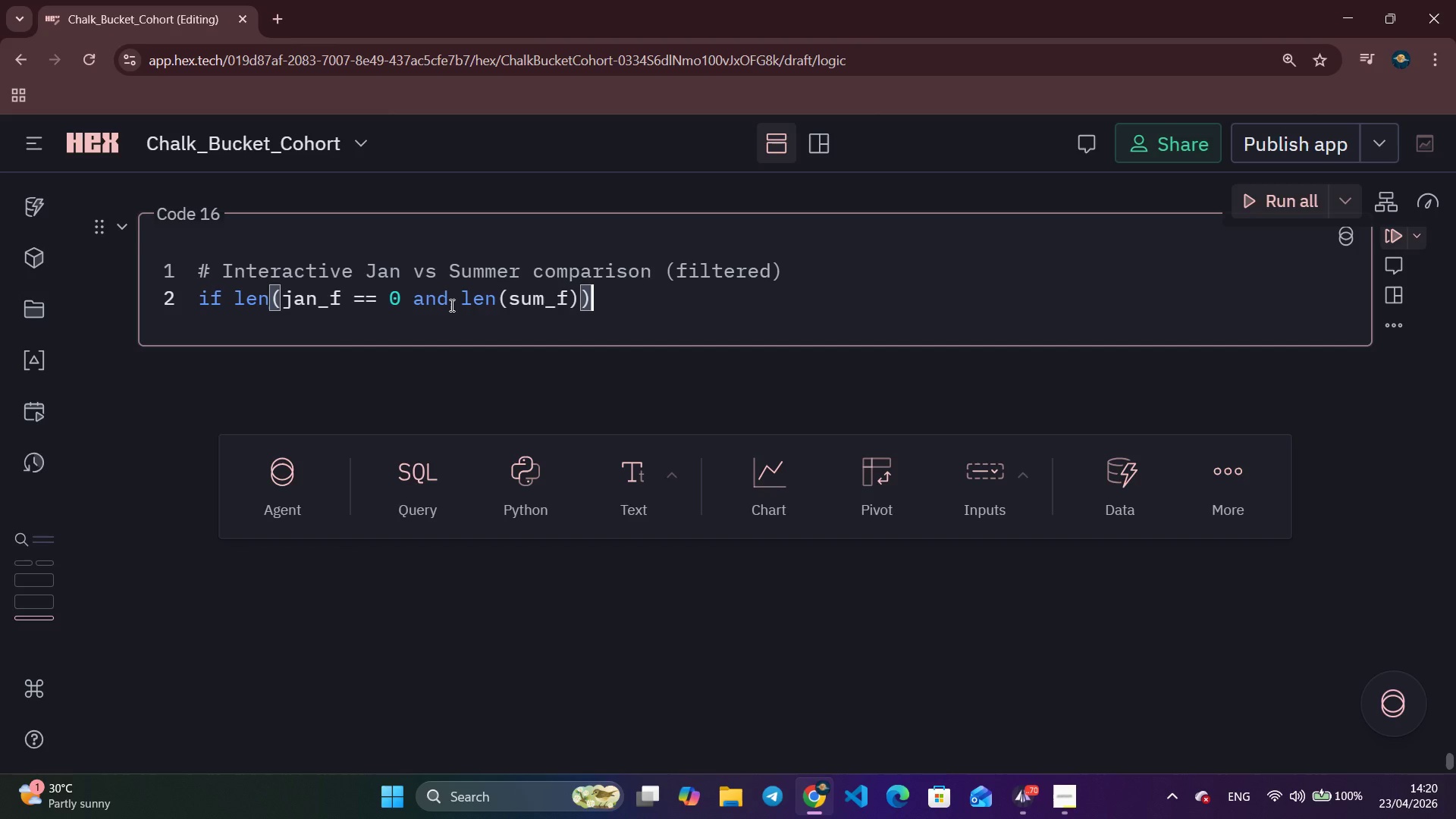 
wait(10.03)
 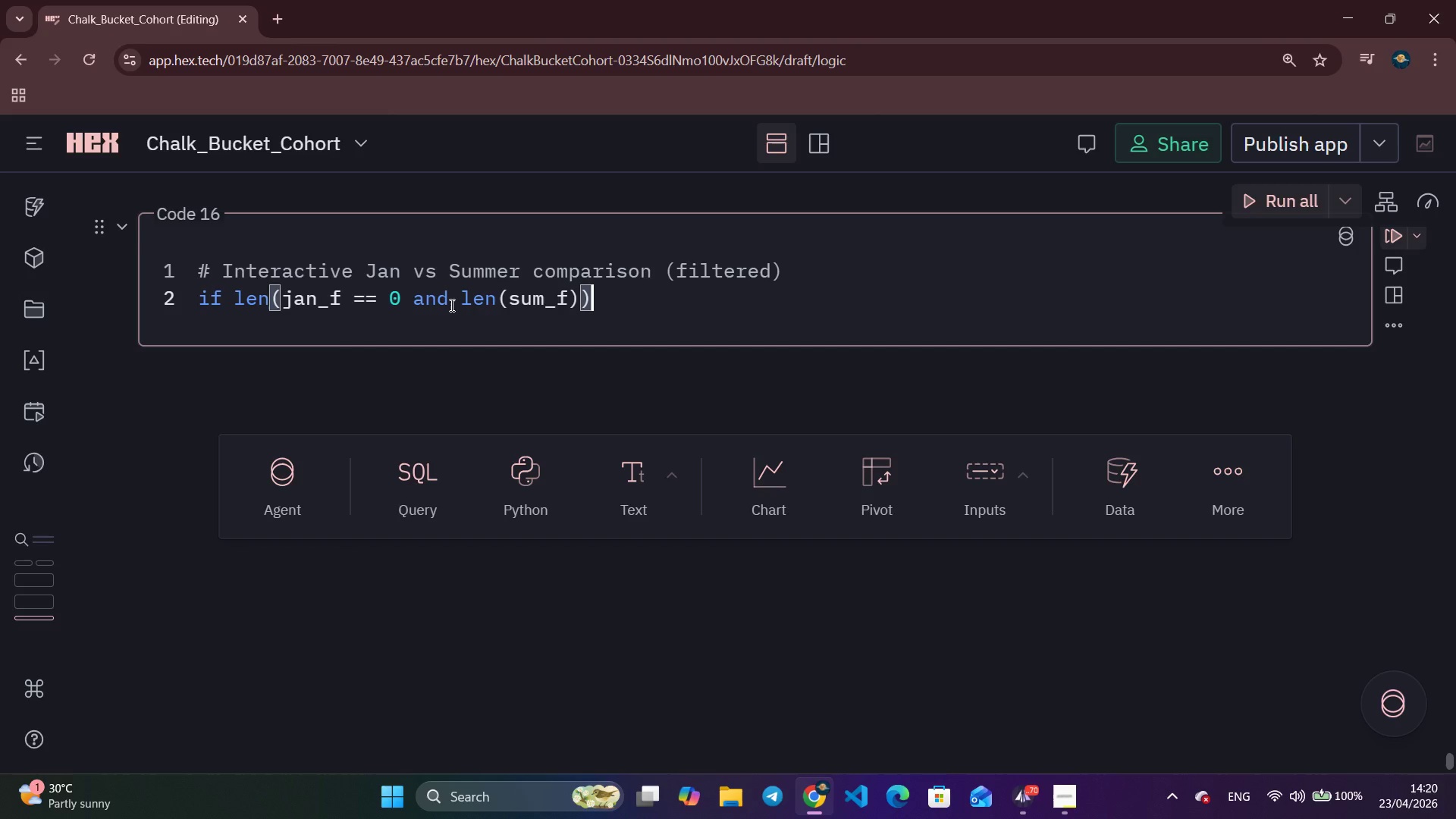 
left_click([344, 298])
 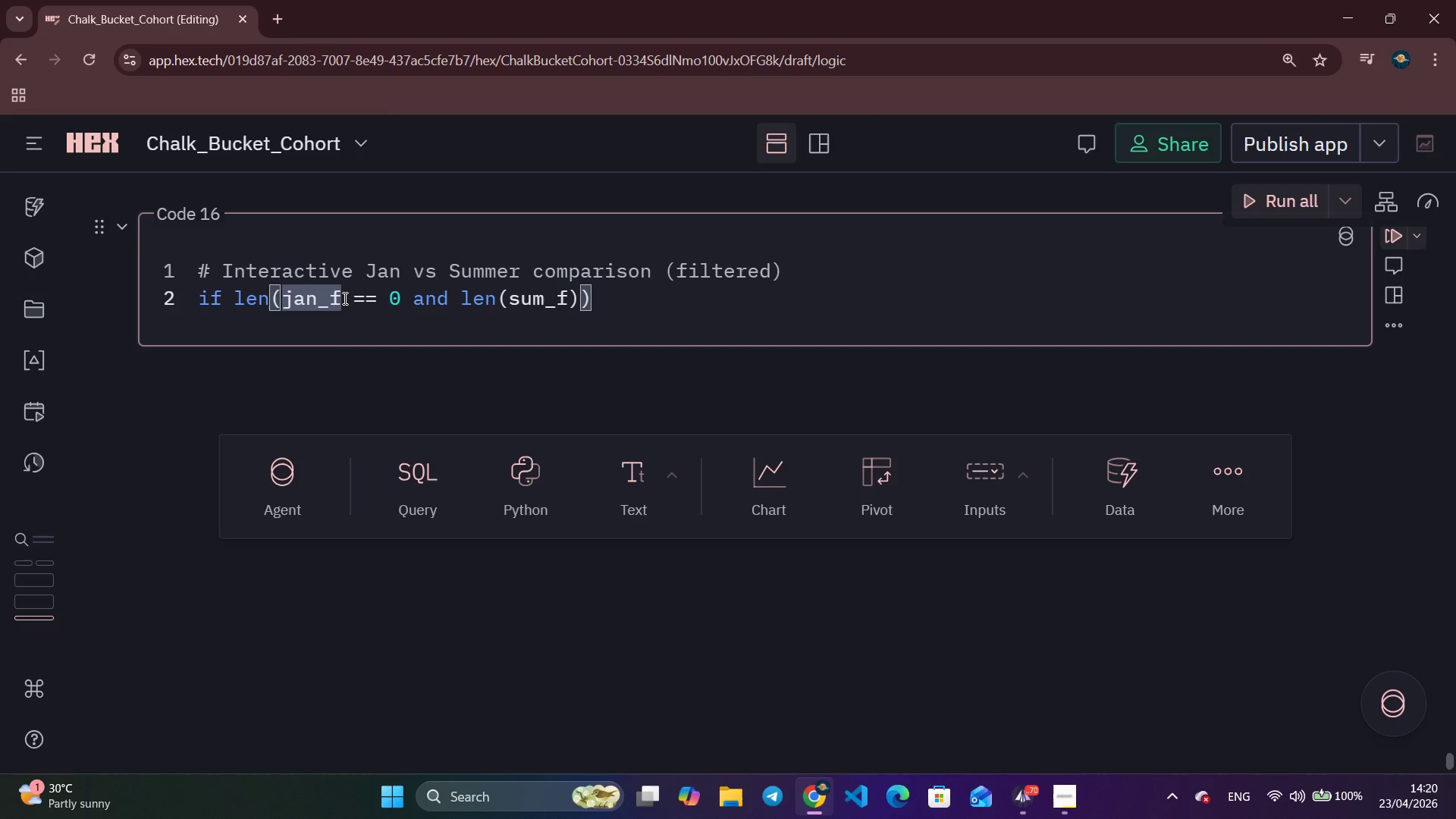 
key(Shift+0)
 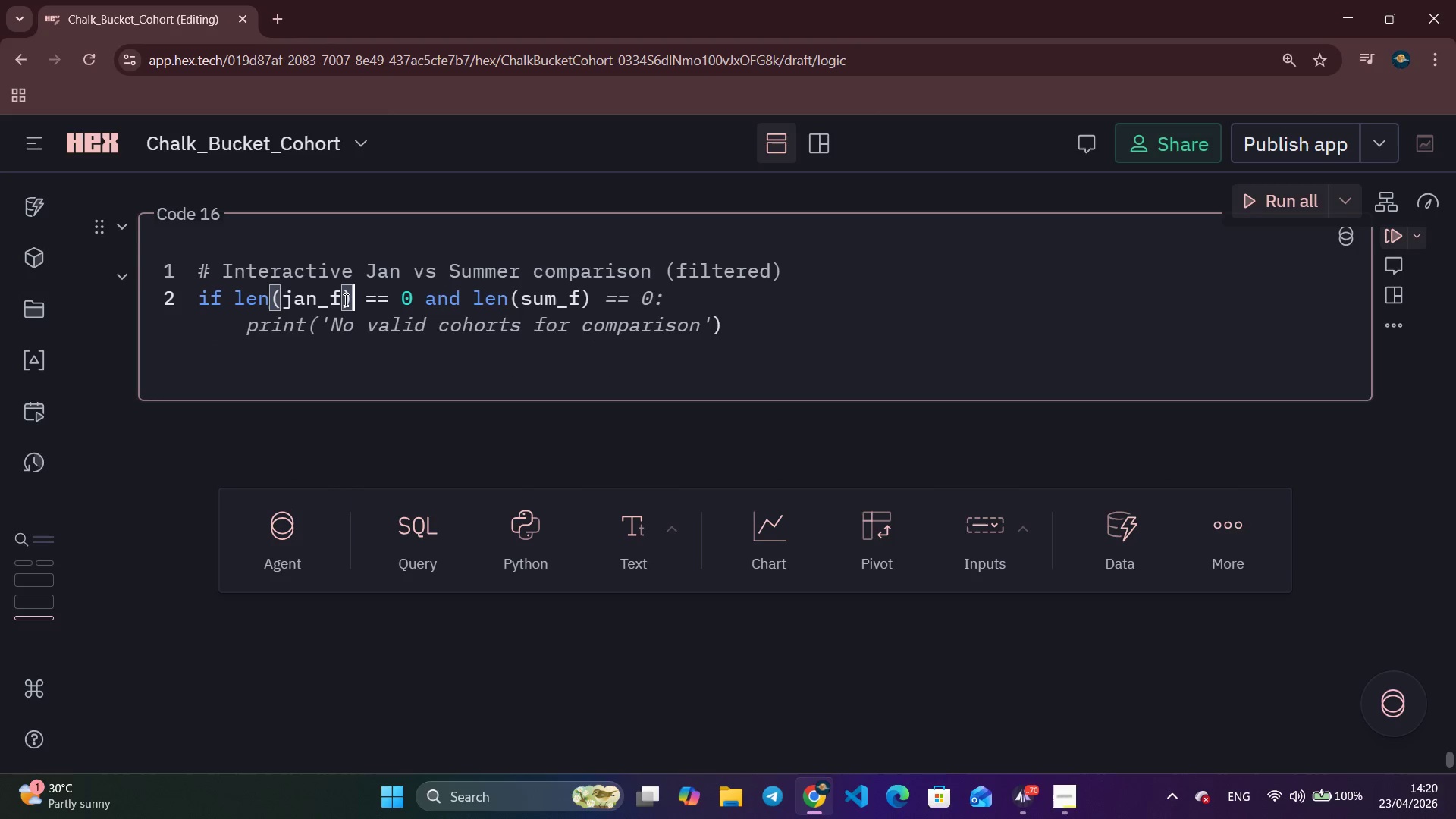 
hold_key(key=ArrowRight, duration=1.06)
 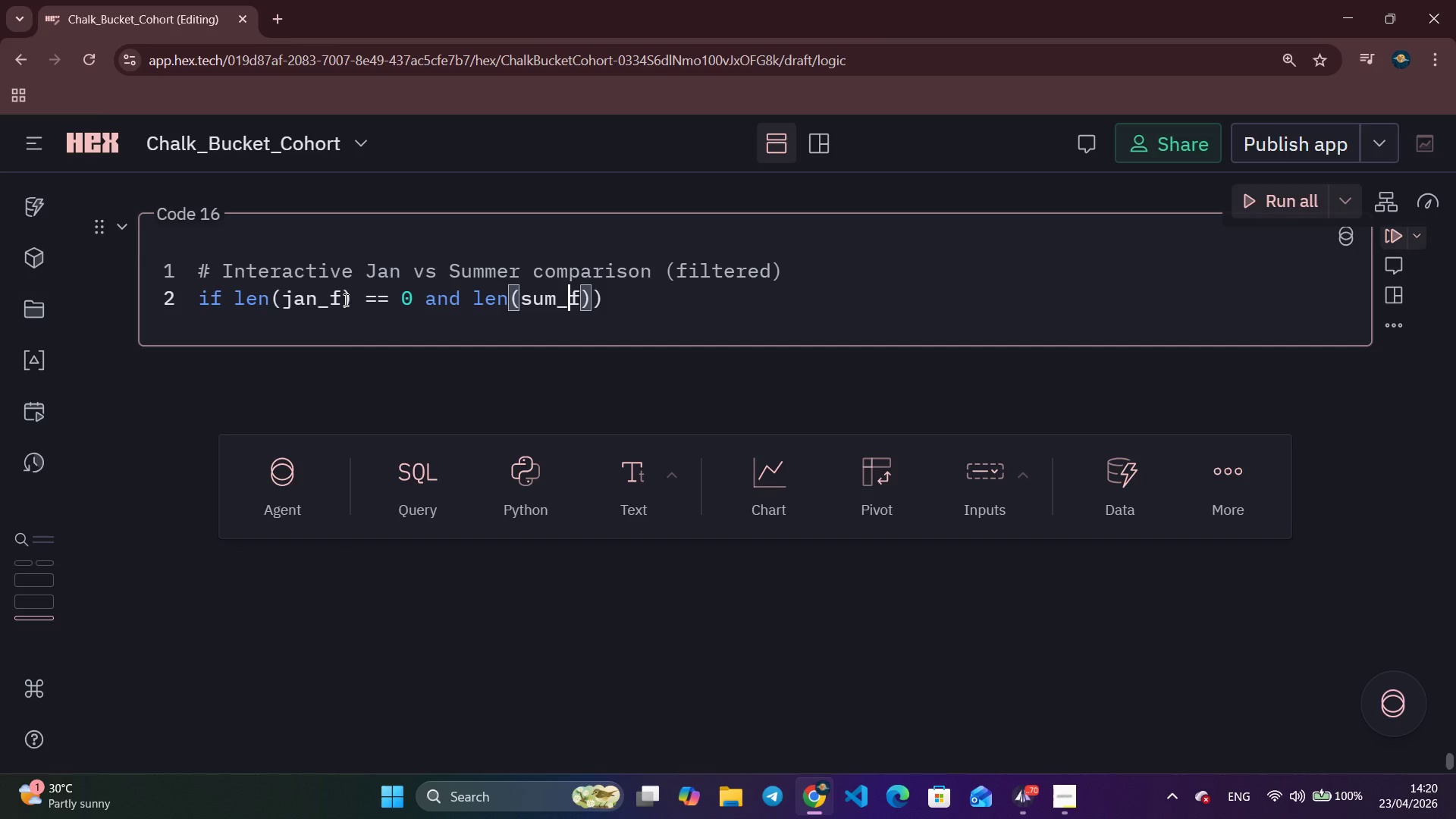 
key(ArrowRight)
 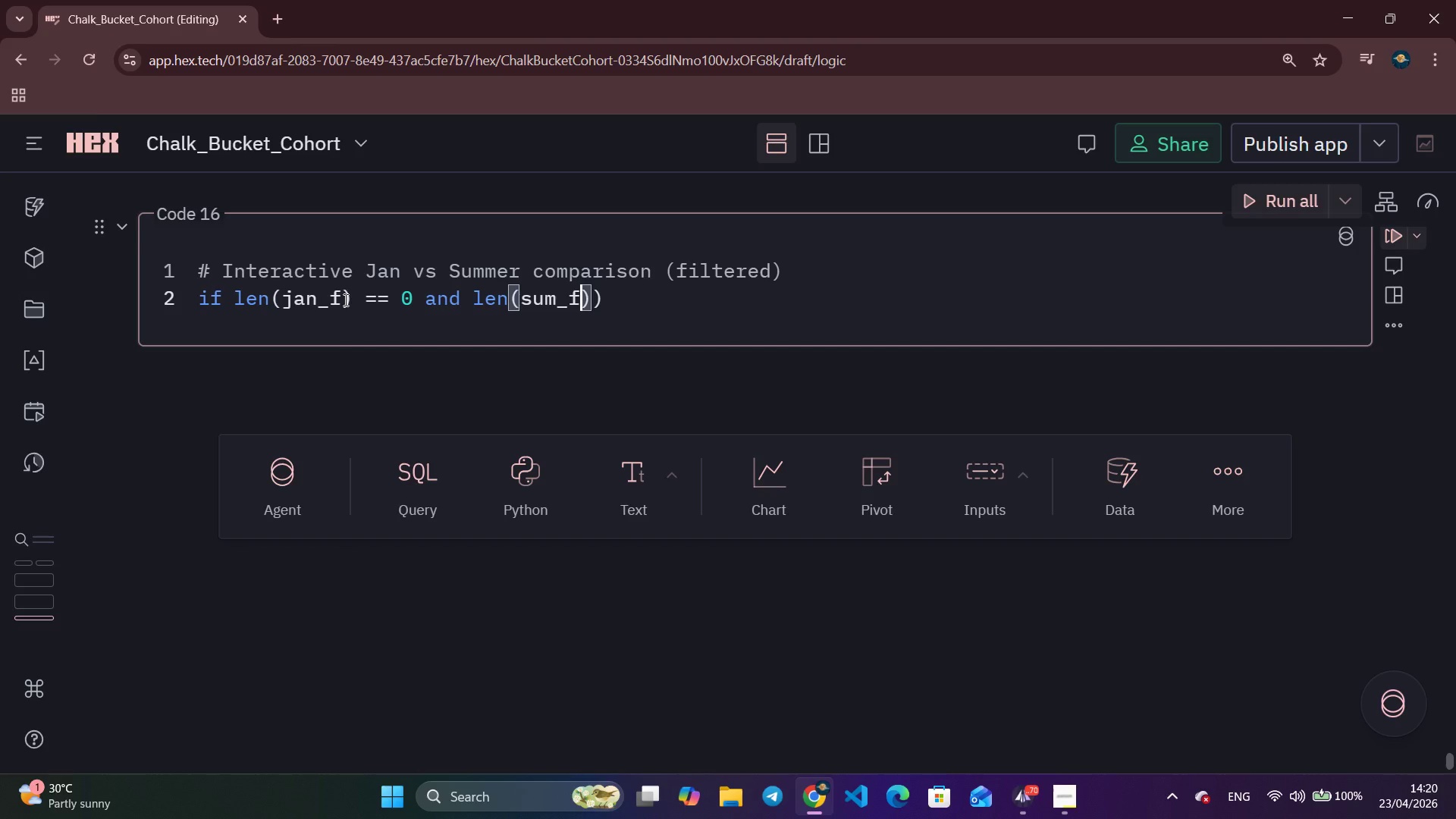 
key(ArrowRight)
 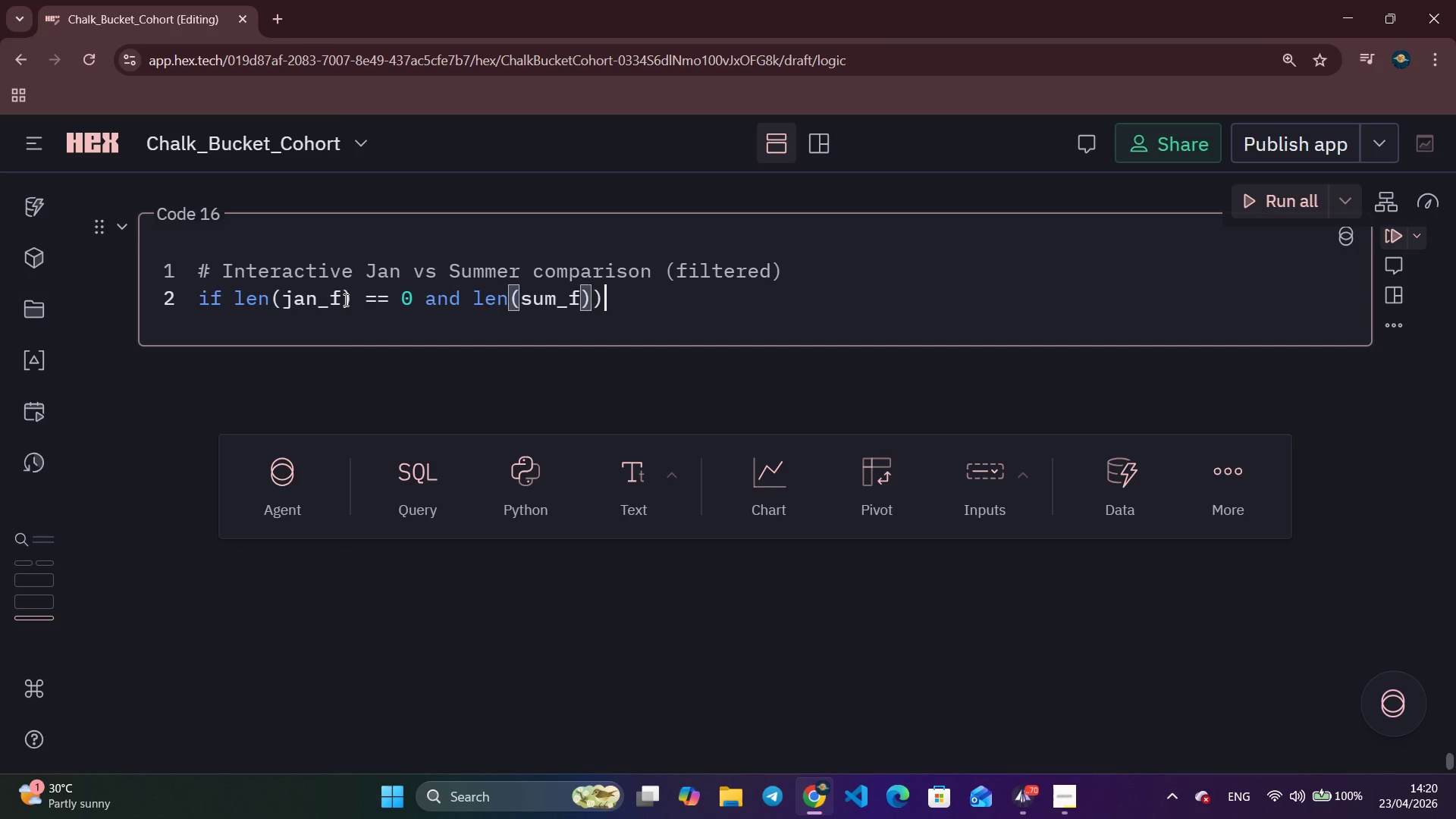 
key(ArrowRight)
 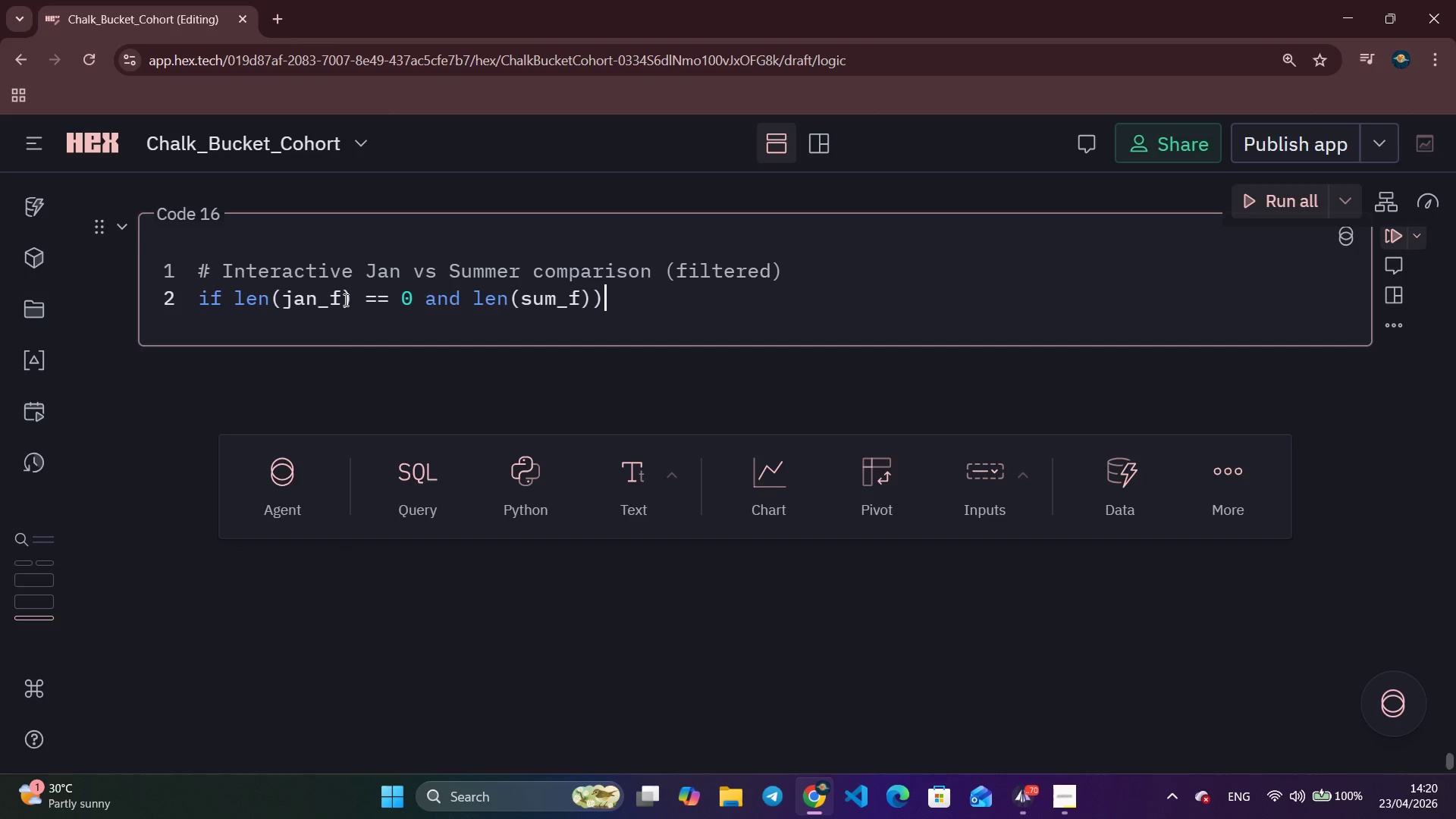 
key(Space)
 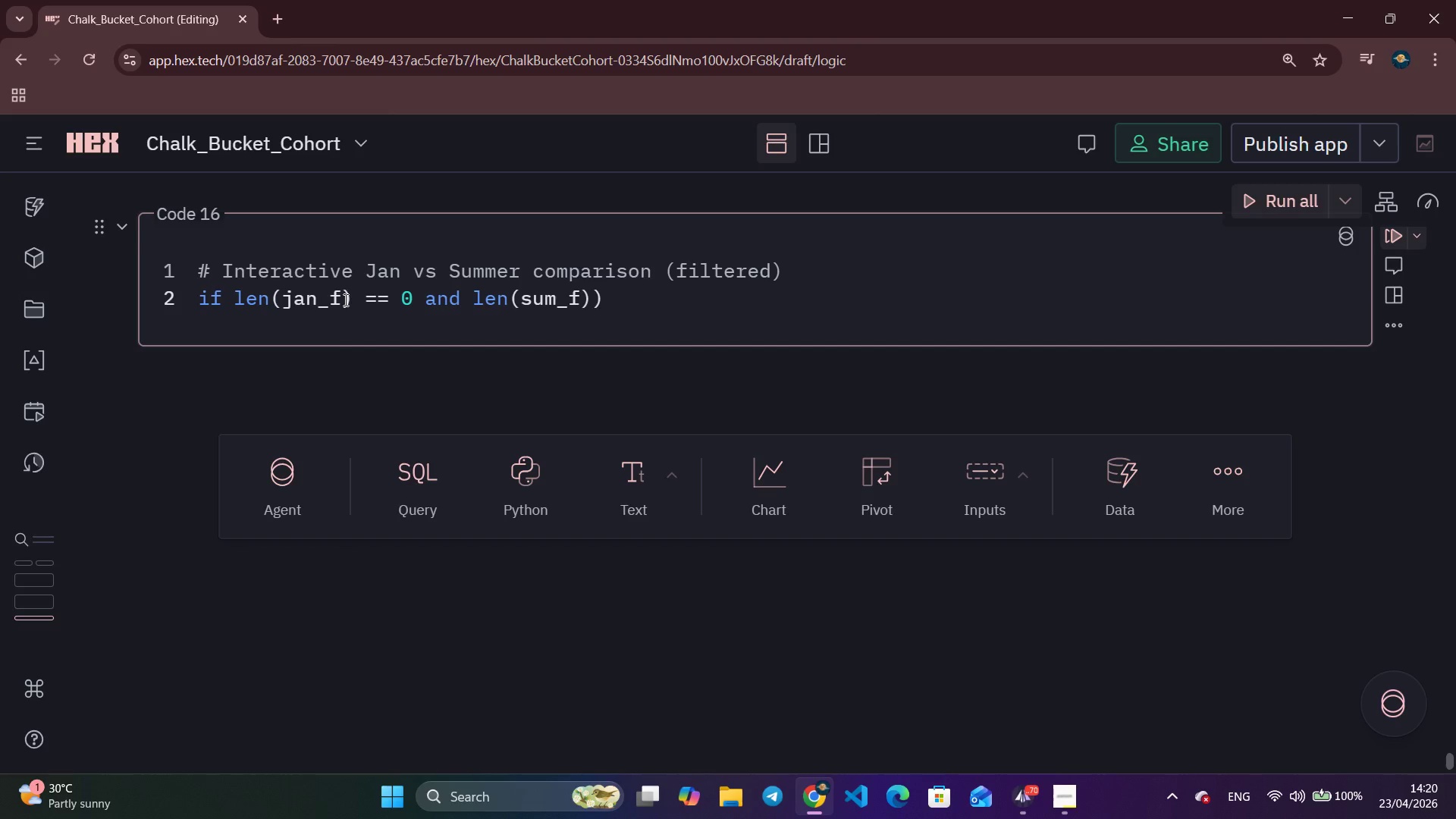 
key(Equal)
 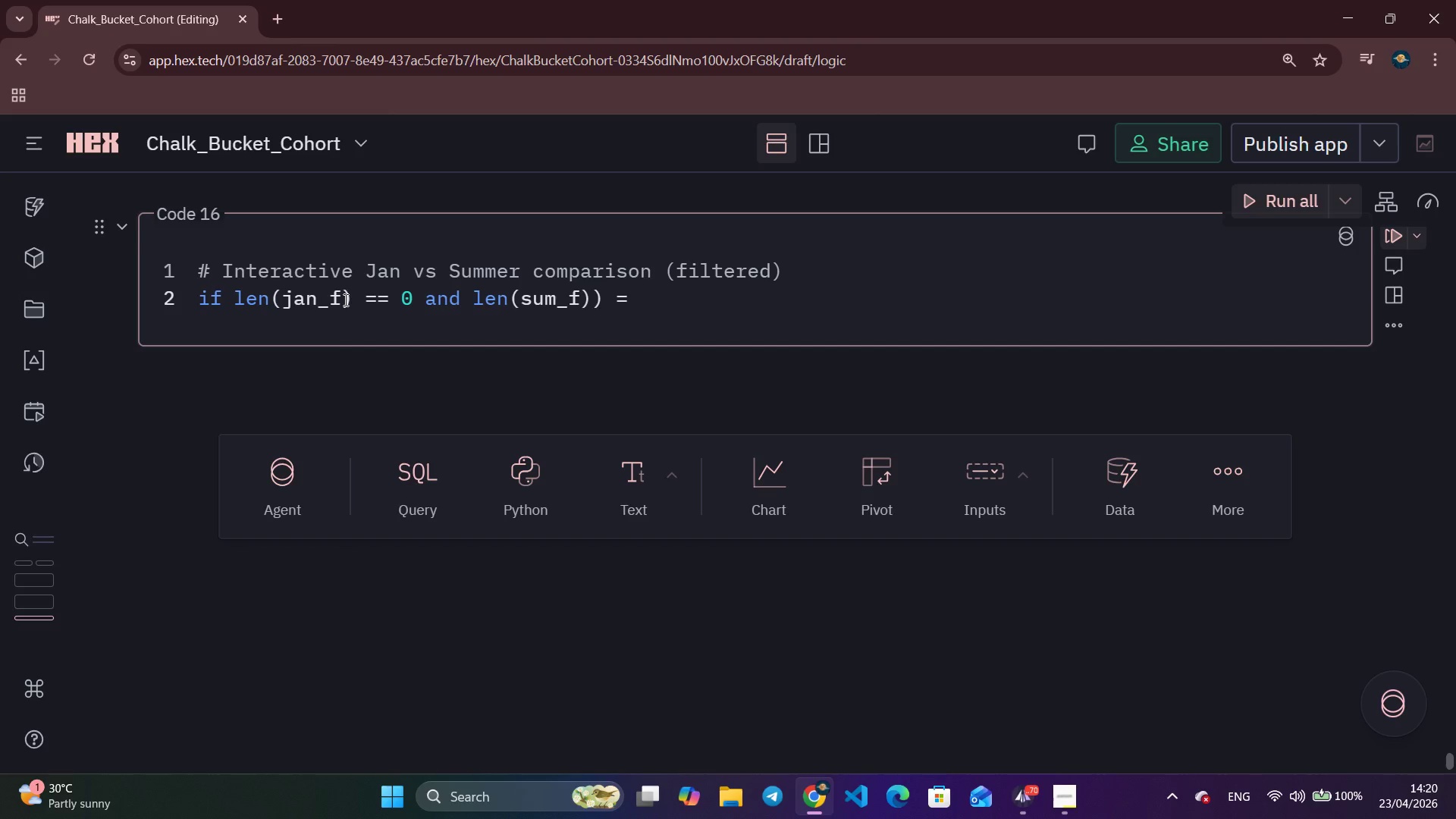 
key(Equal)
 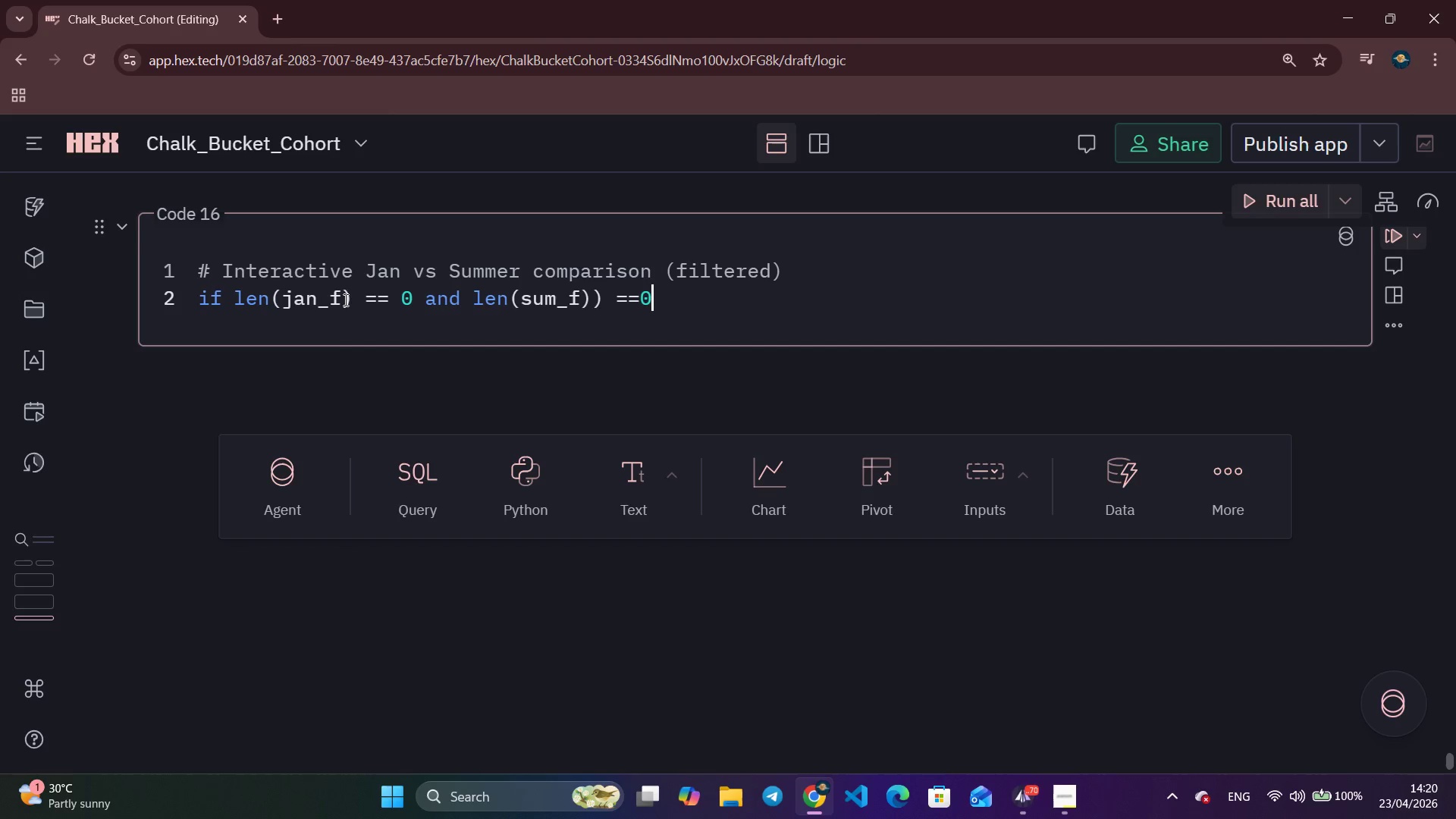 
key(0)
 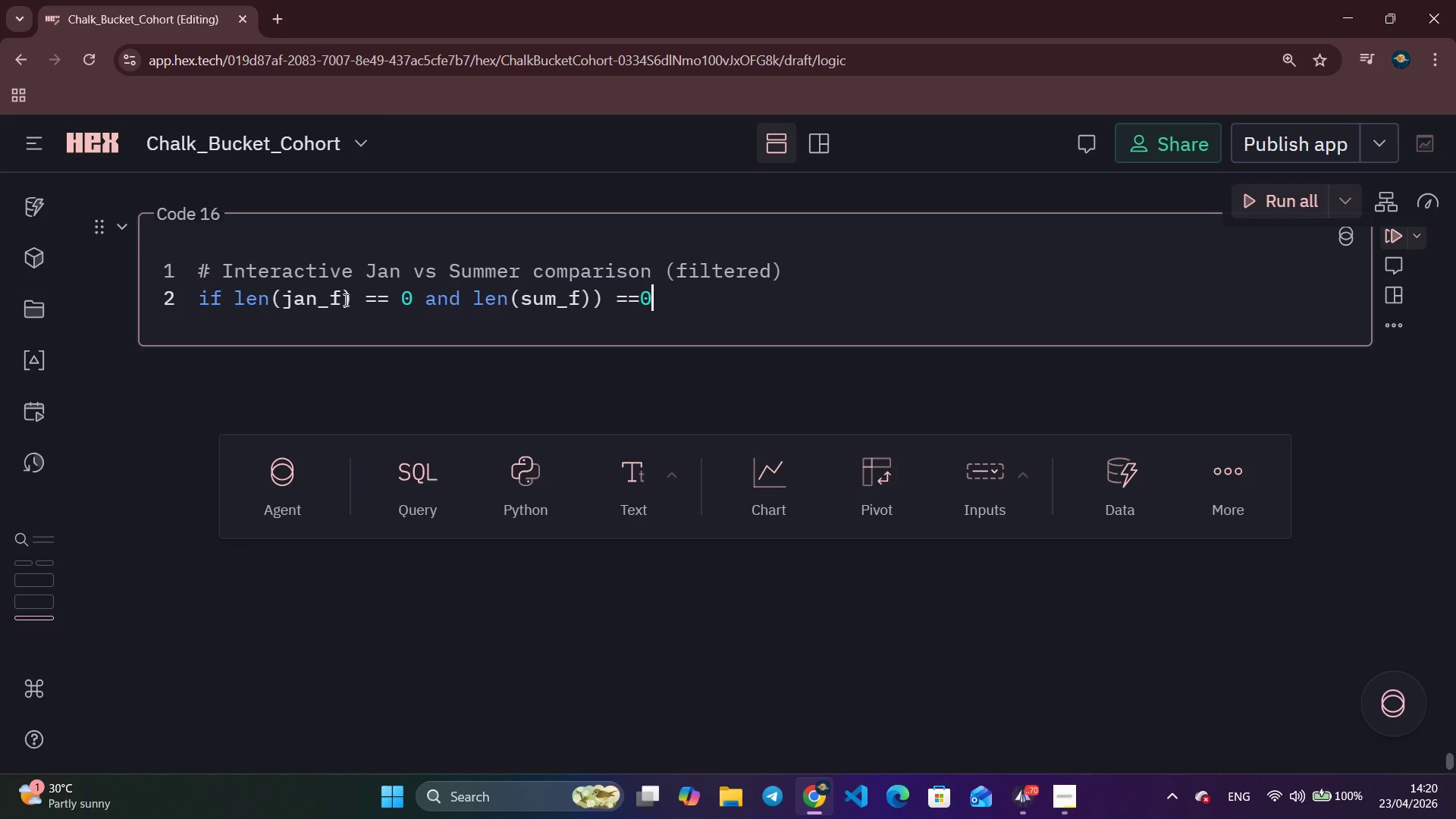 
key(Backspace)
 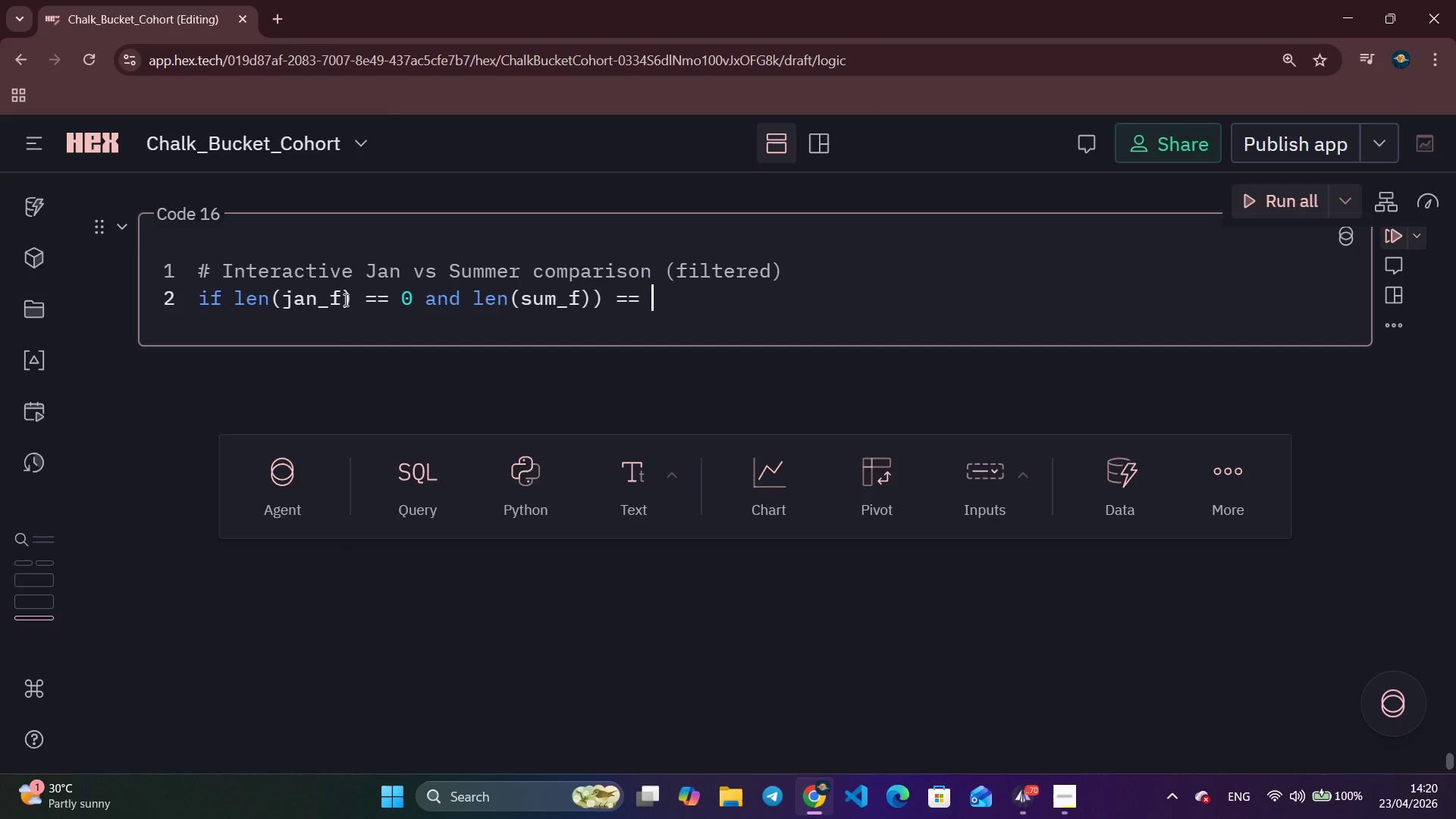 
key(Space)
 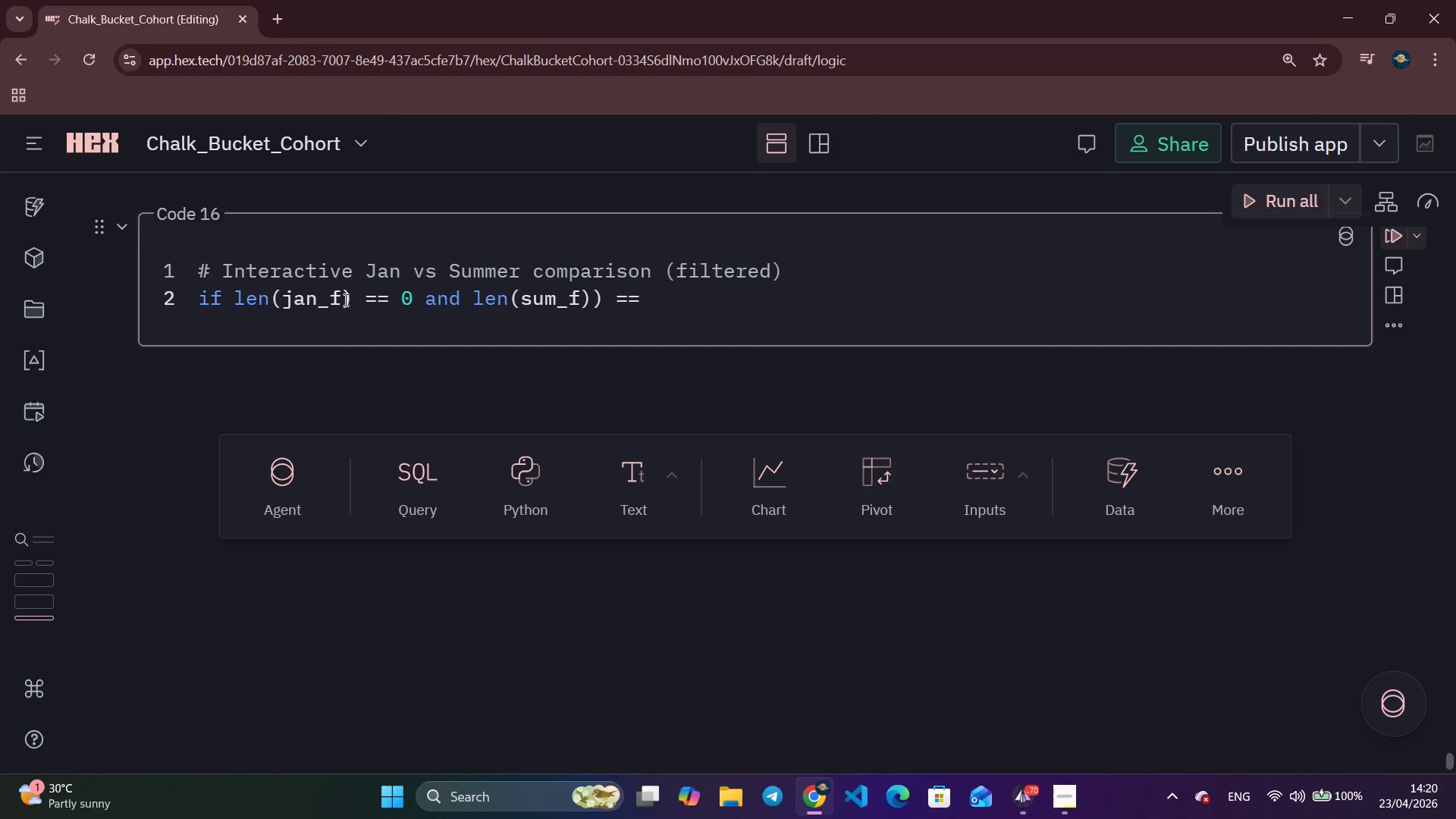 
key(Shift+0)
 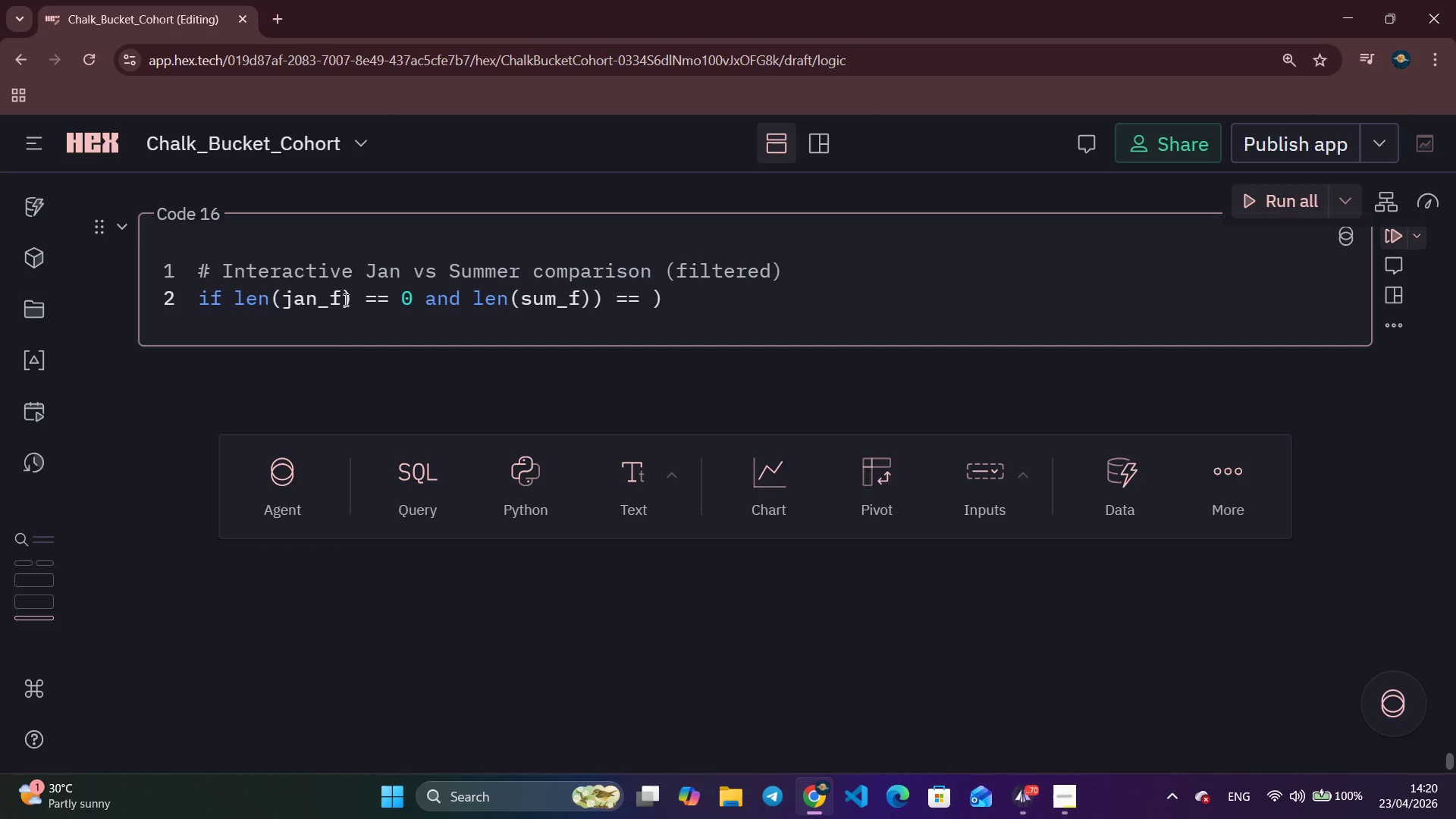 
key(Backspace)
 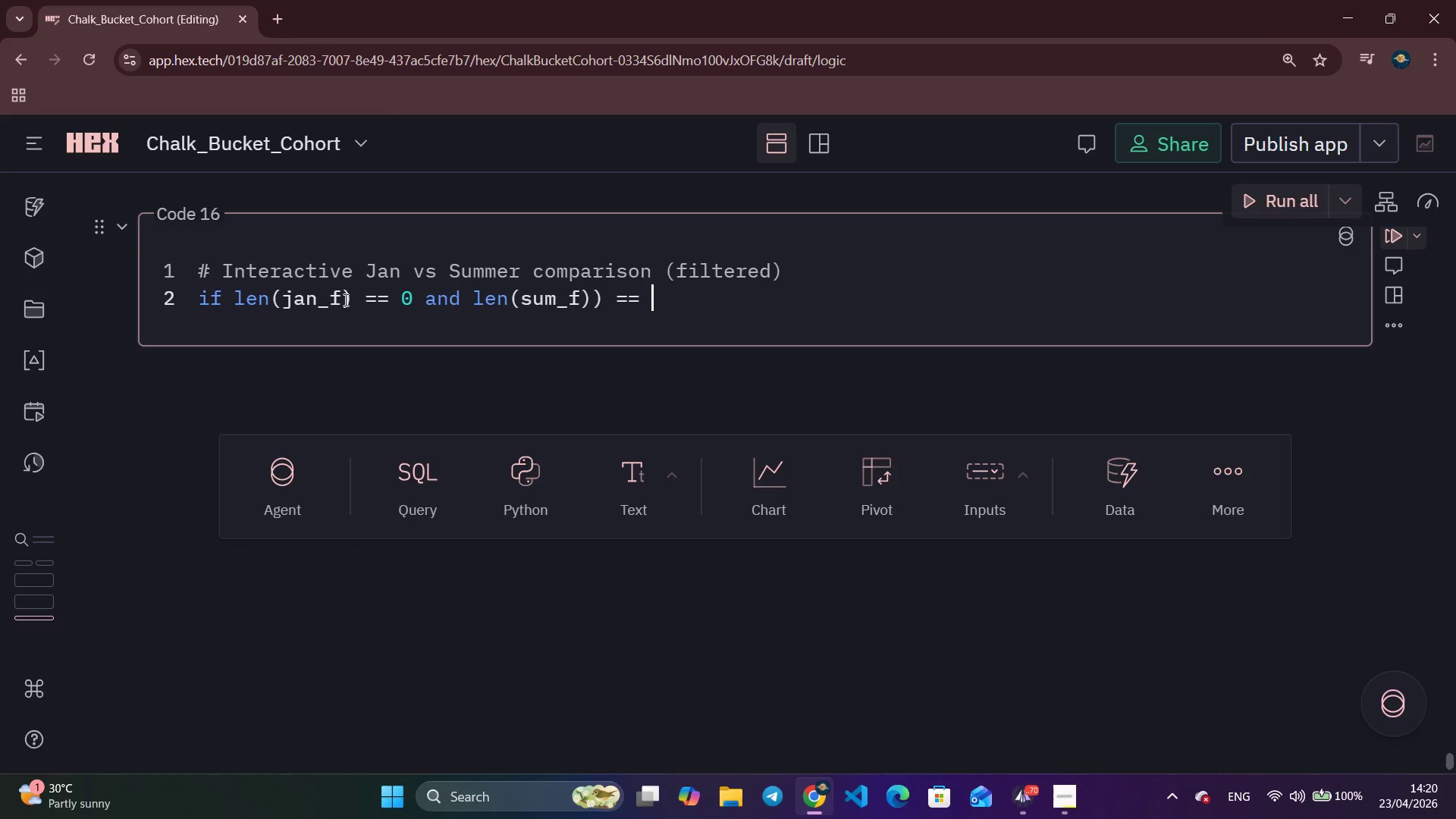 
key(0)
 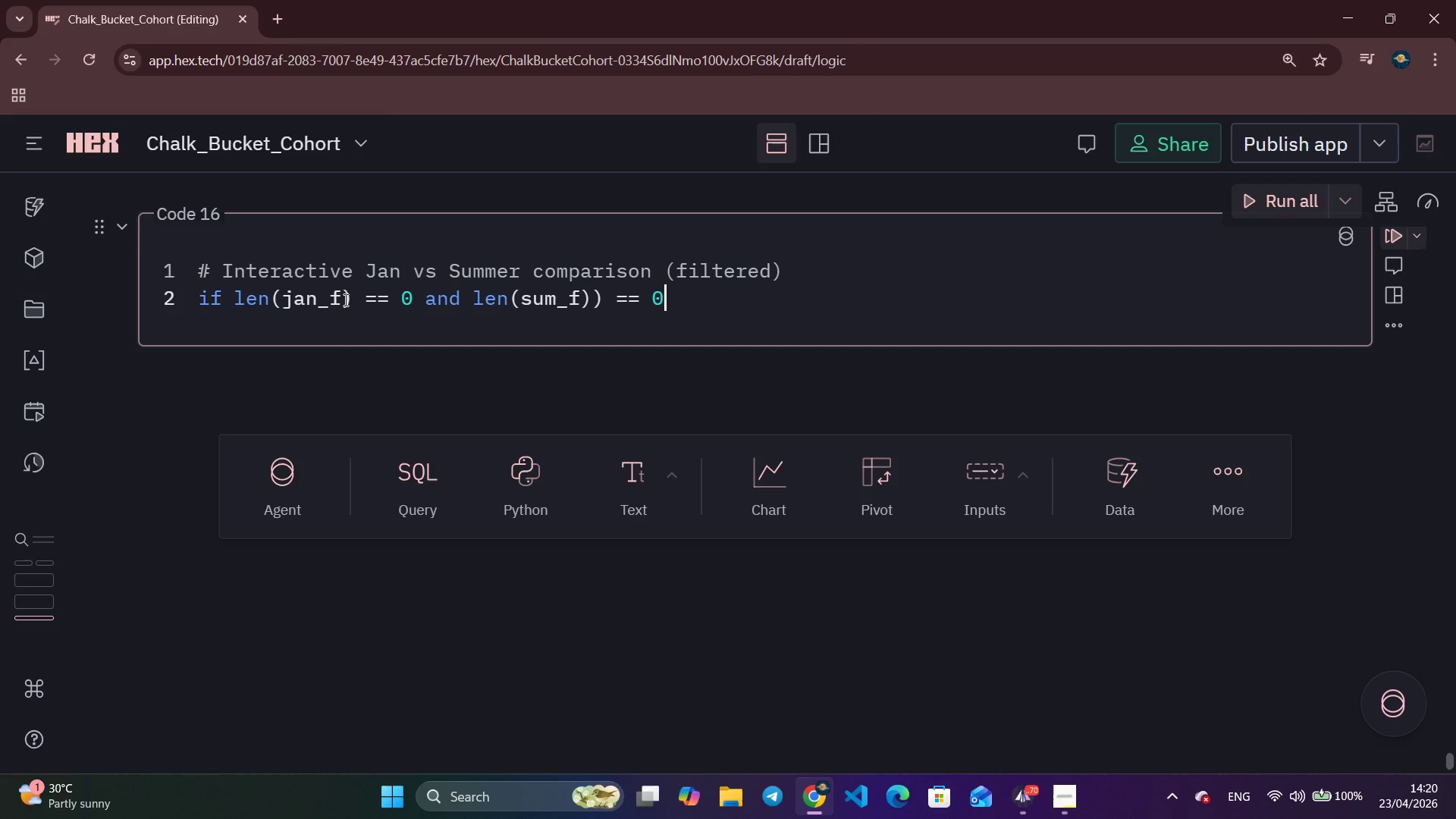 
key(Shift+Semicolon)
 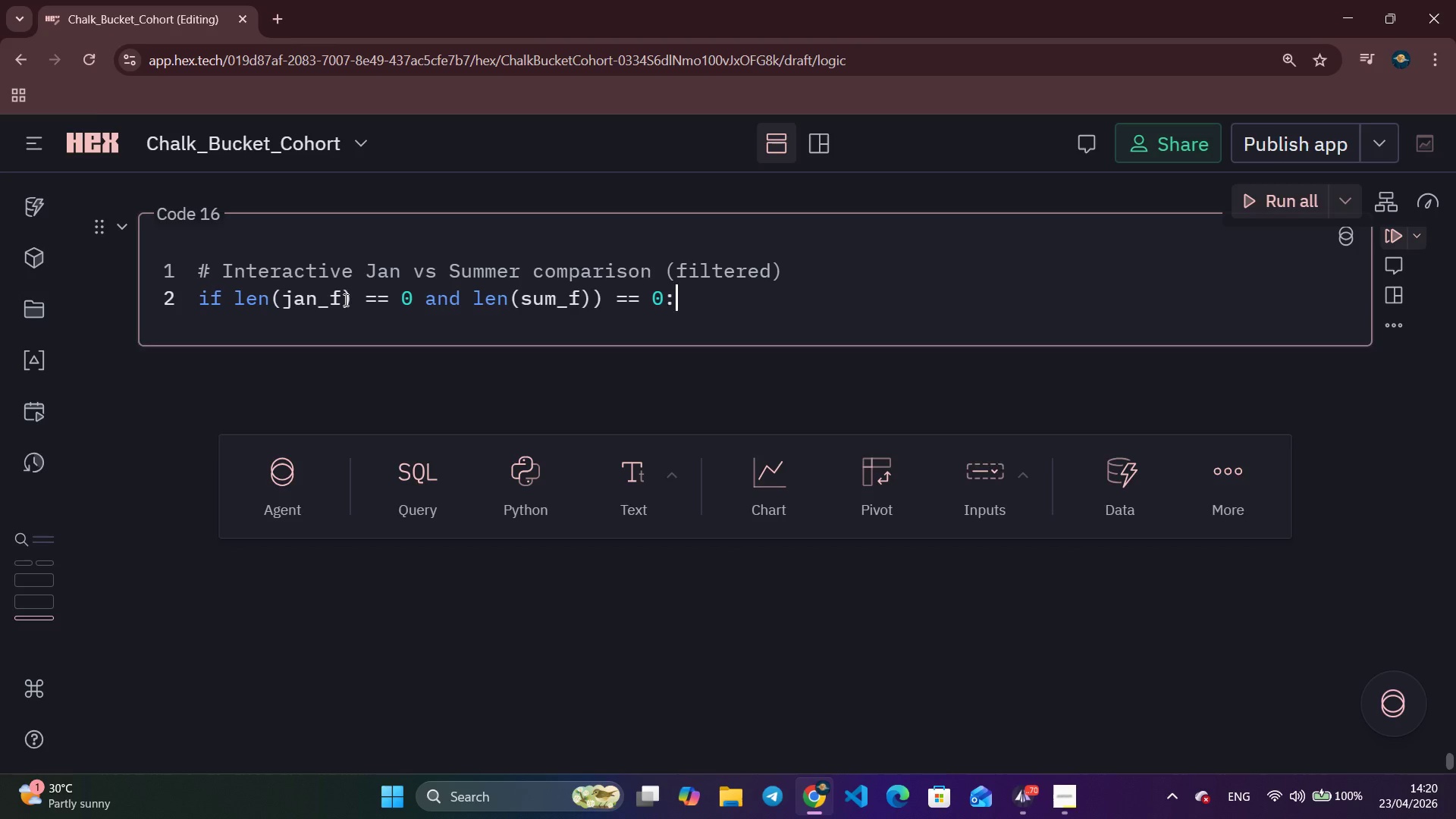 
key(Enter)
 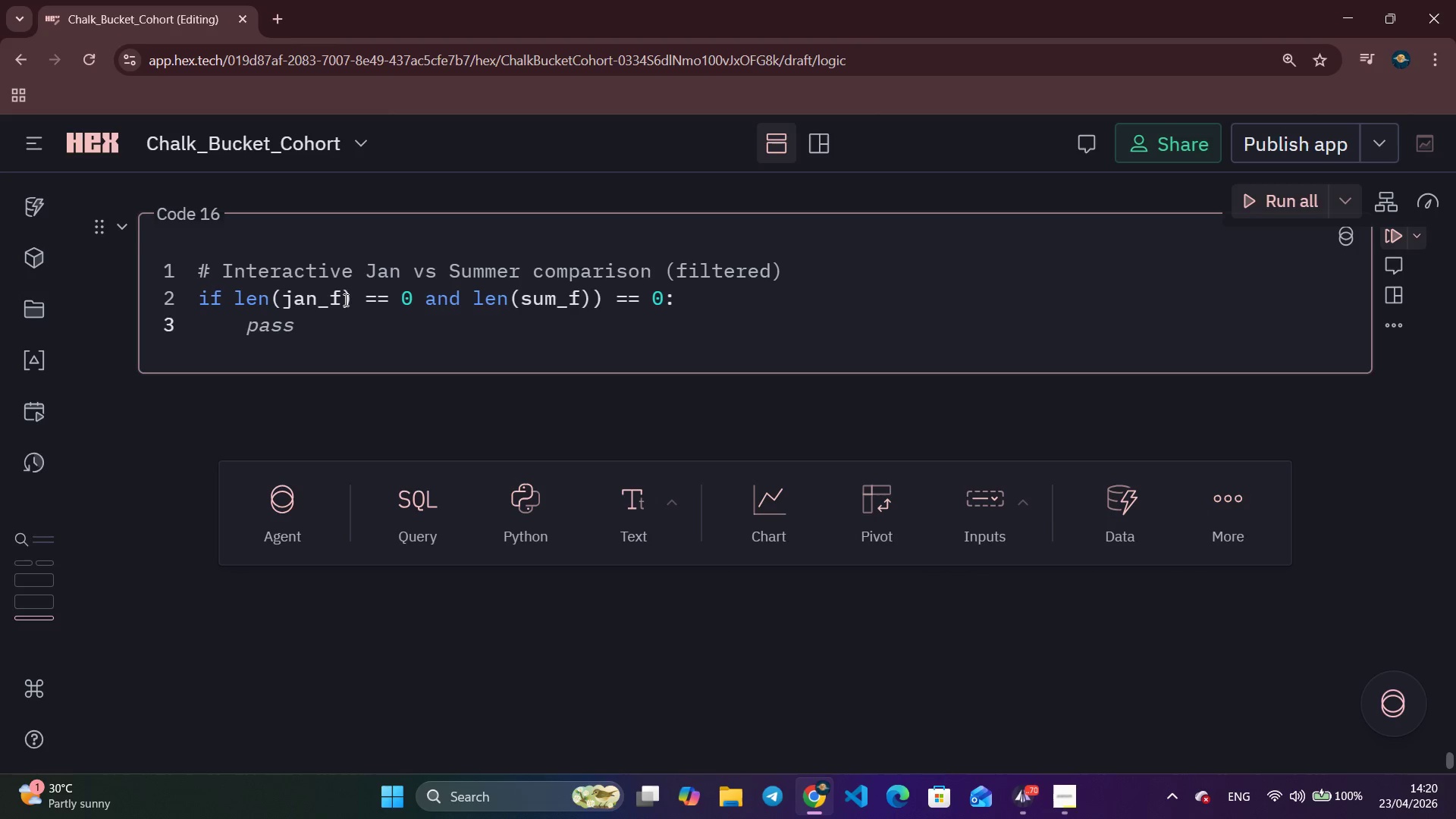 
type(print('No Jan or Summer coort)
key(Backspace)
key(Backspace)
key(Backspace)
type(horts in the current filter slec)
key(Backspace)
key(Backspace)
key(Backspace)
type(election.)
 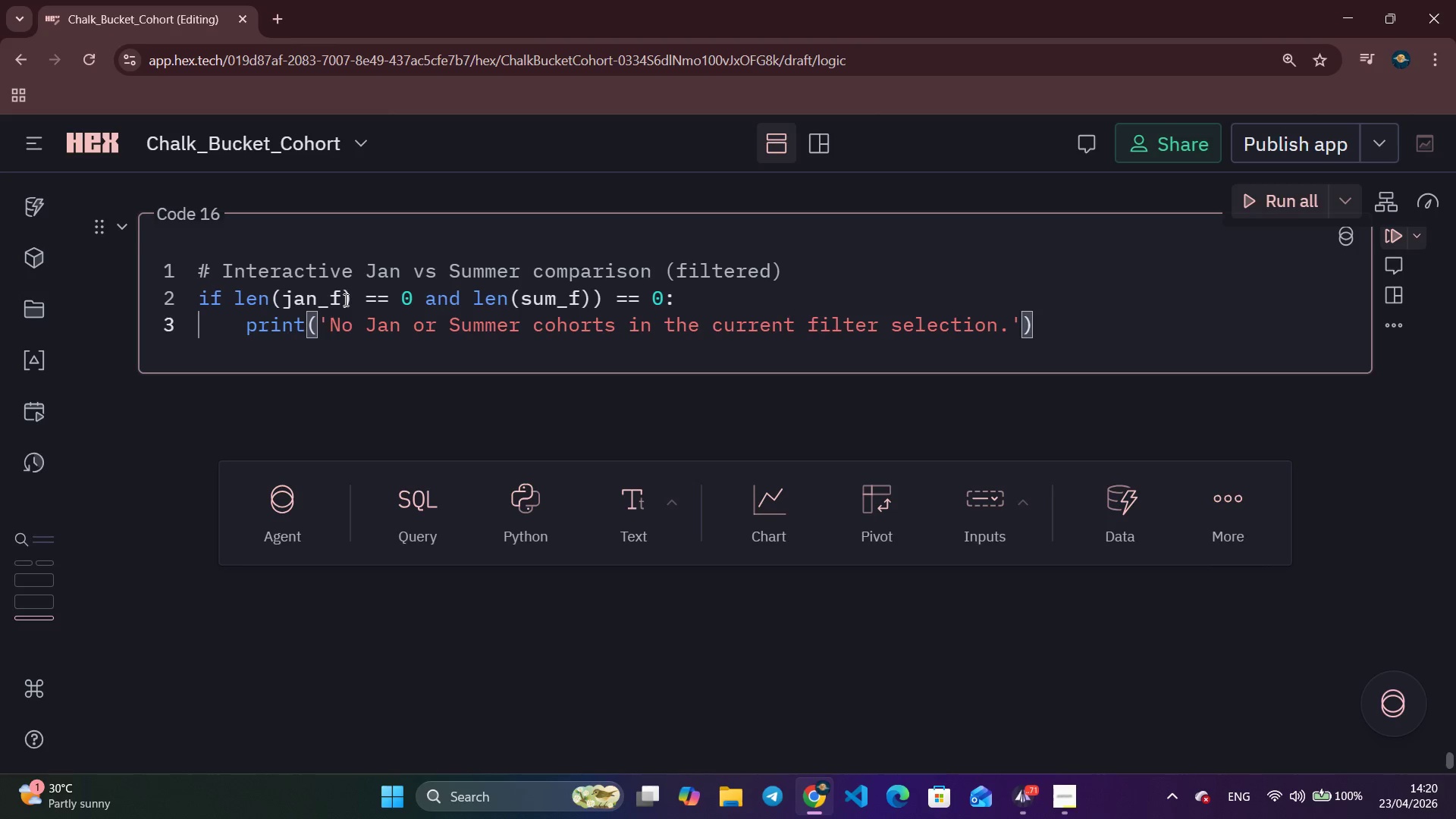 
key(ArrowRight)
 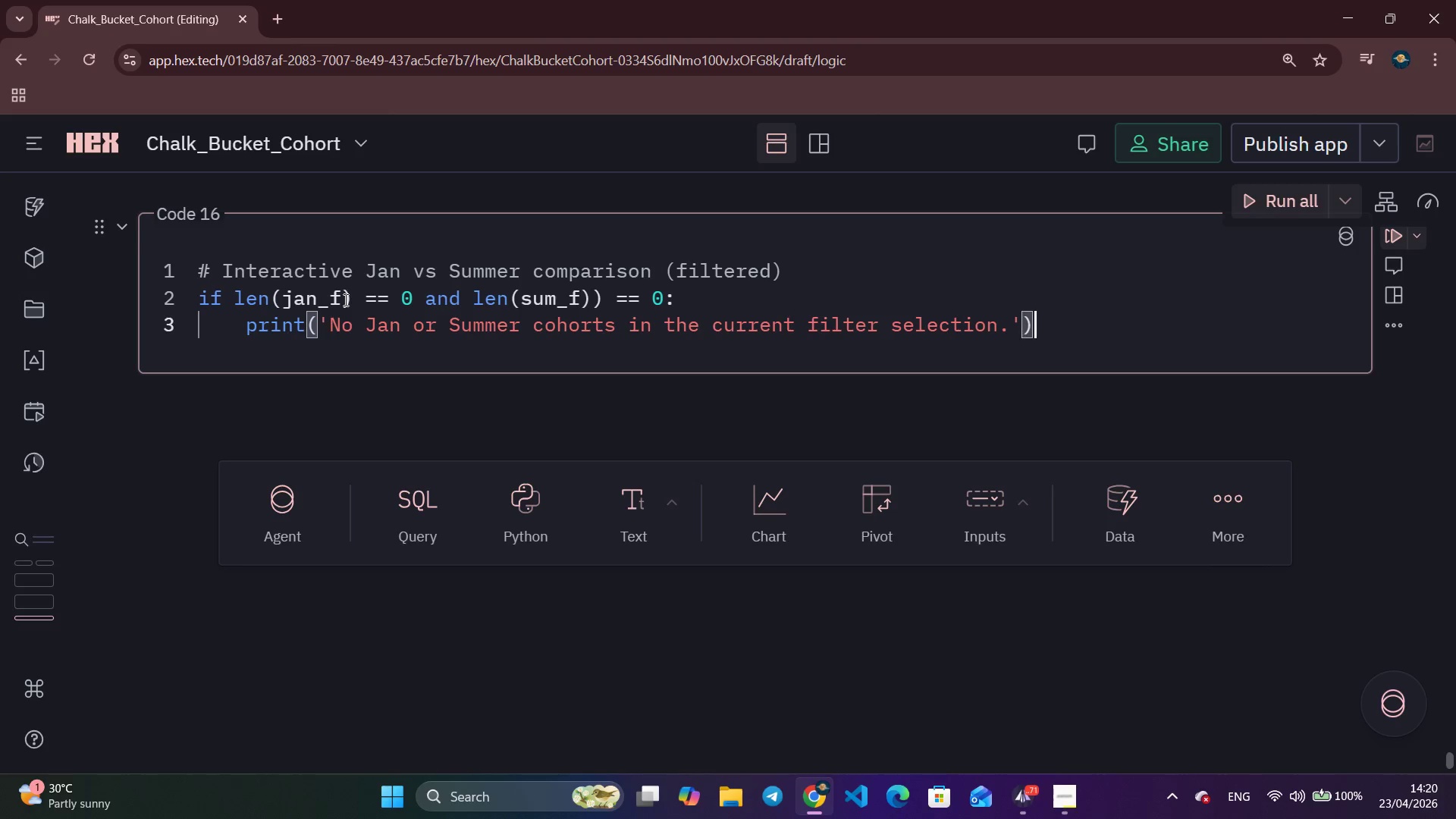 
key(ArrowRight)
 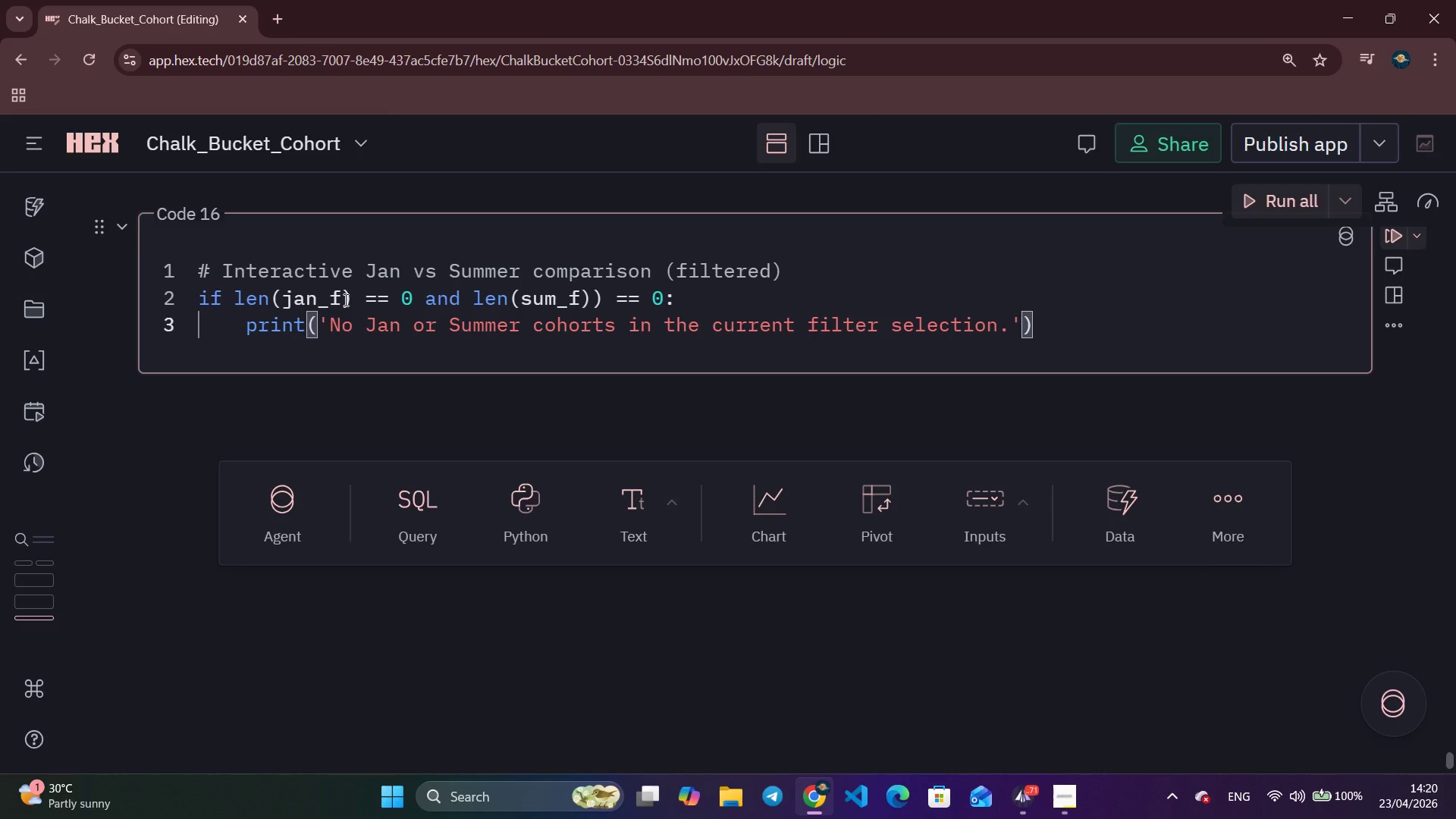 
key(Enter)
 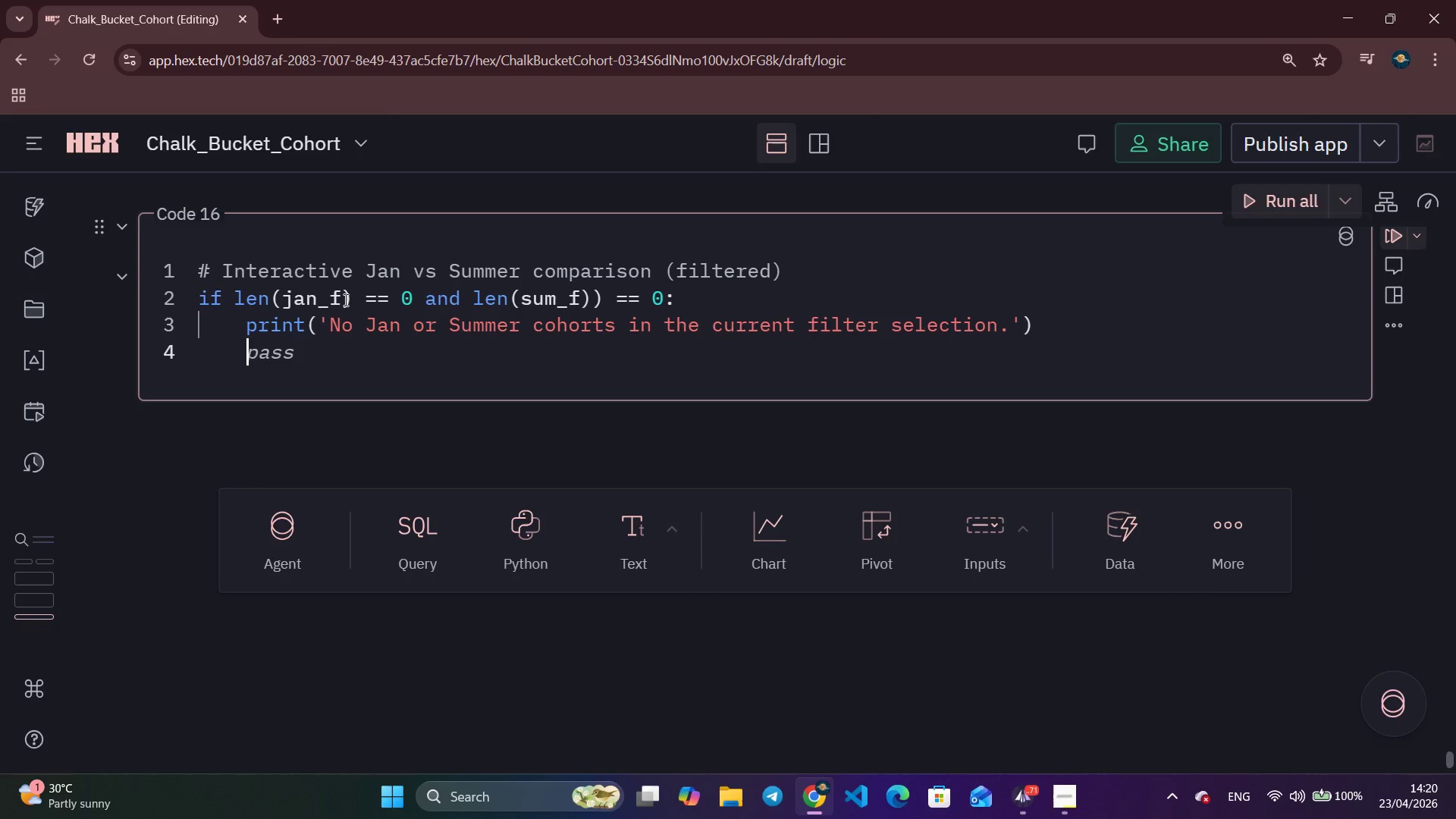 
key(Backspace)
type(else:)
 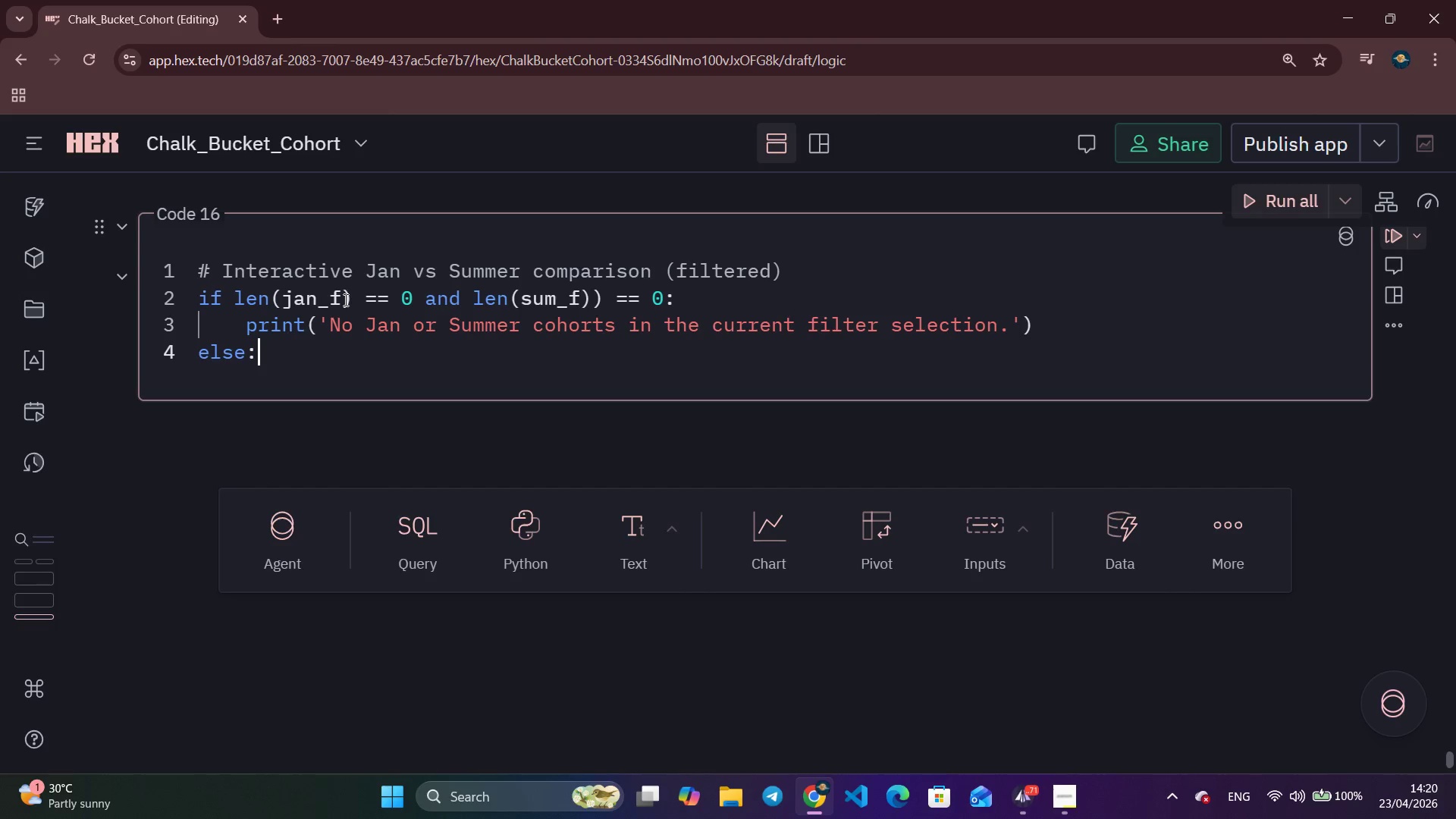 
key(Enter)
 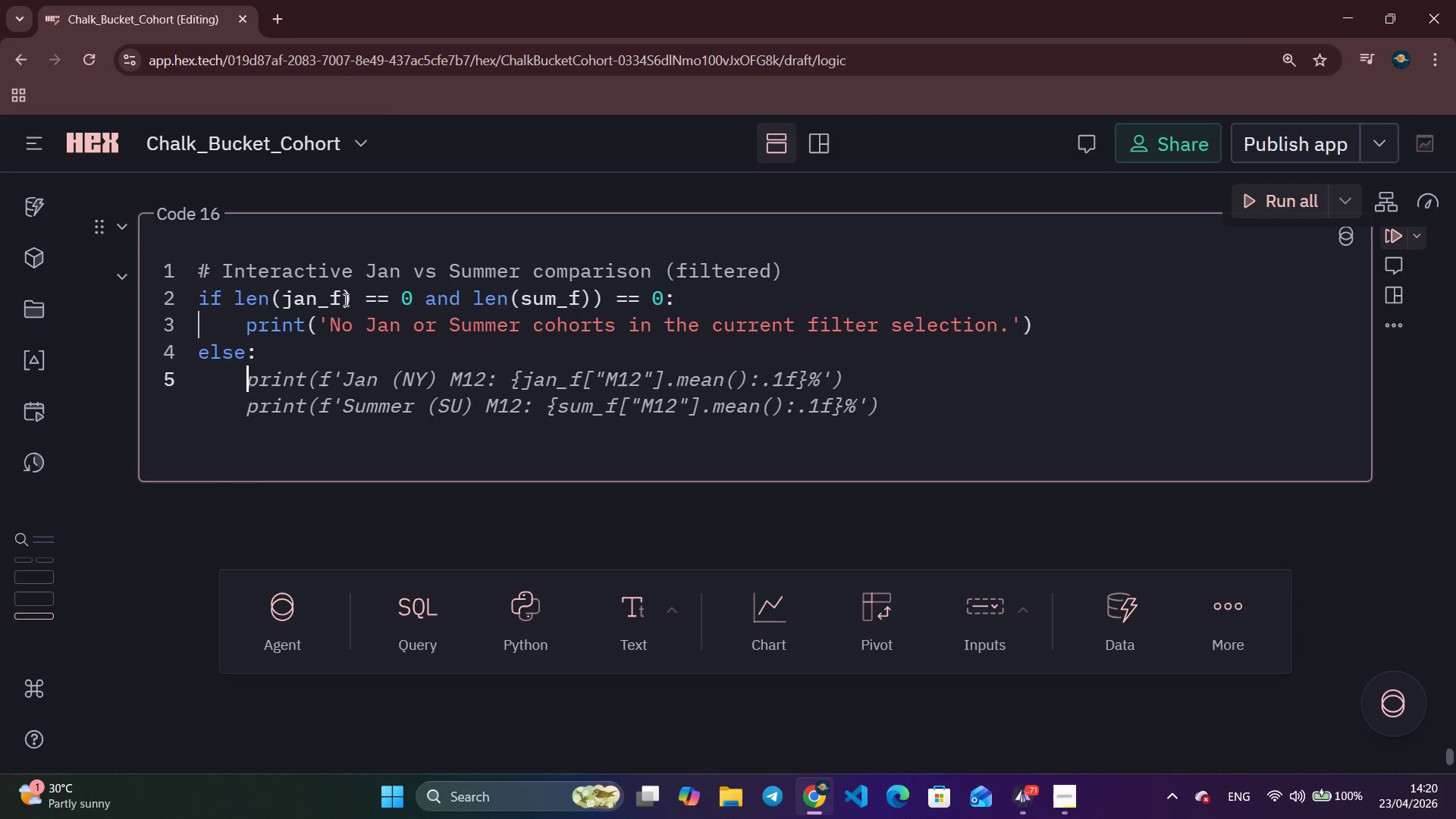 
type(fig_c, ax_c = plt.subplots(figsize=(12, 5)
 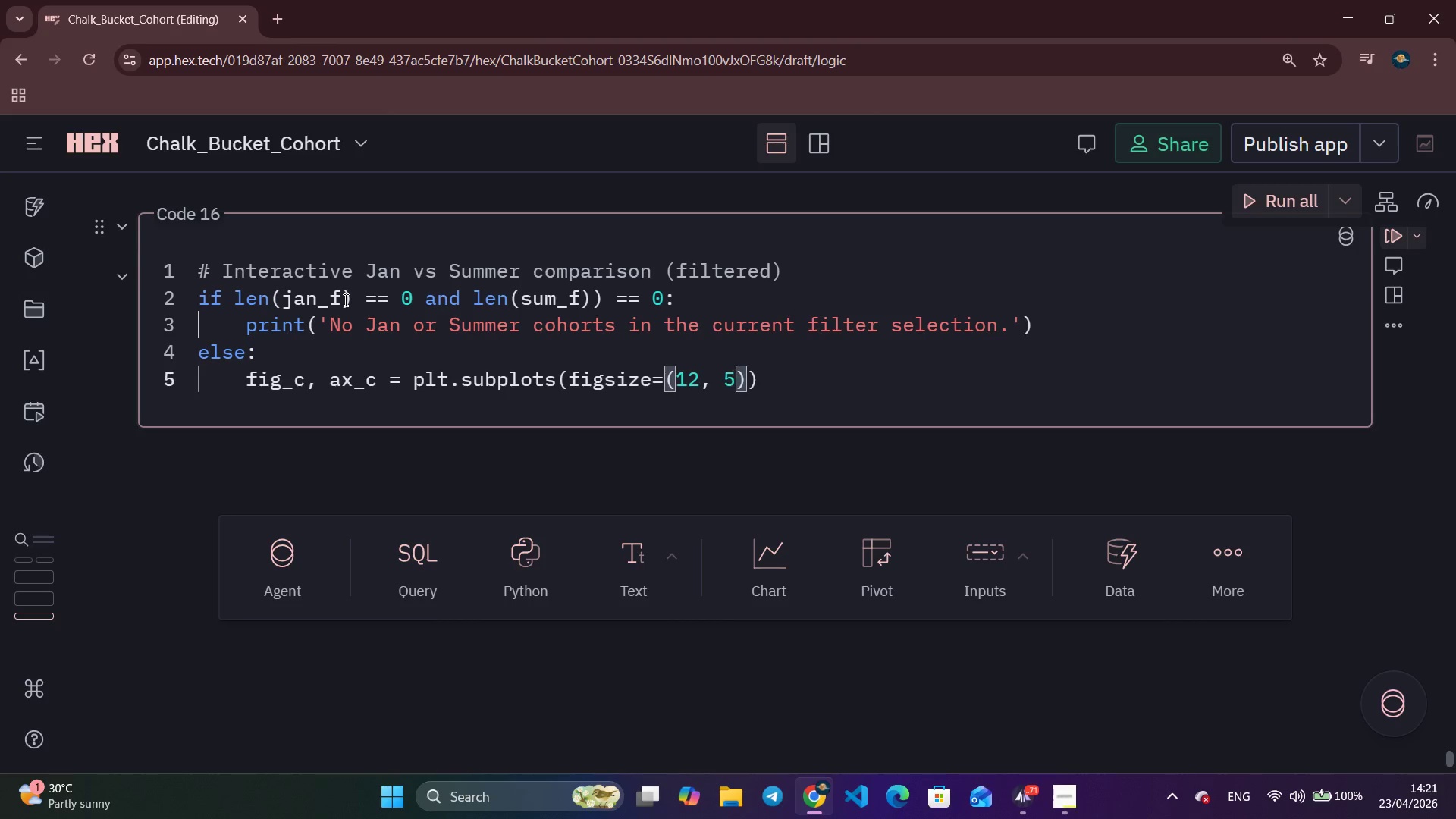 
key(ArrowRight)
 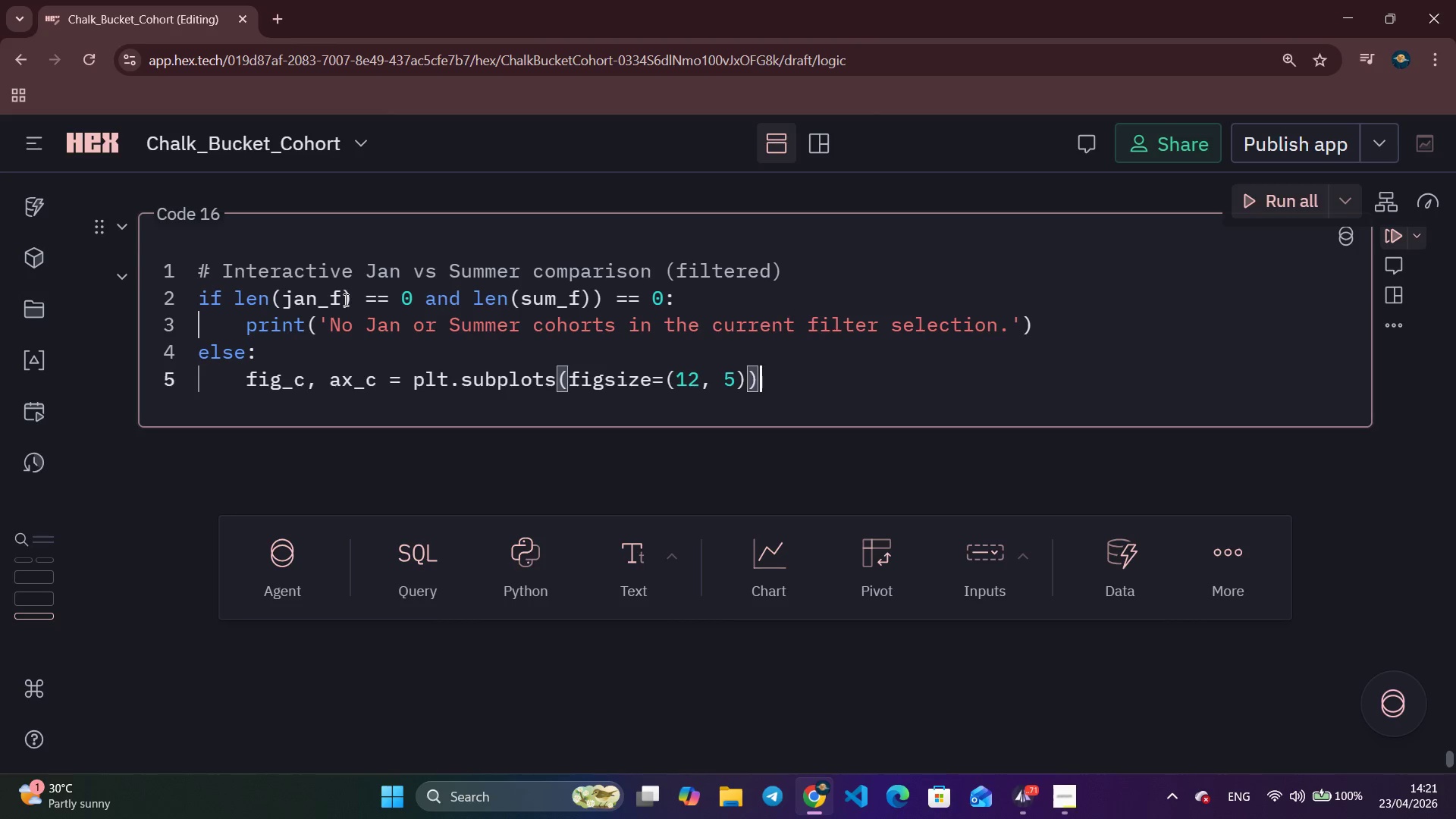 
key(ArrowRight)
 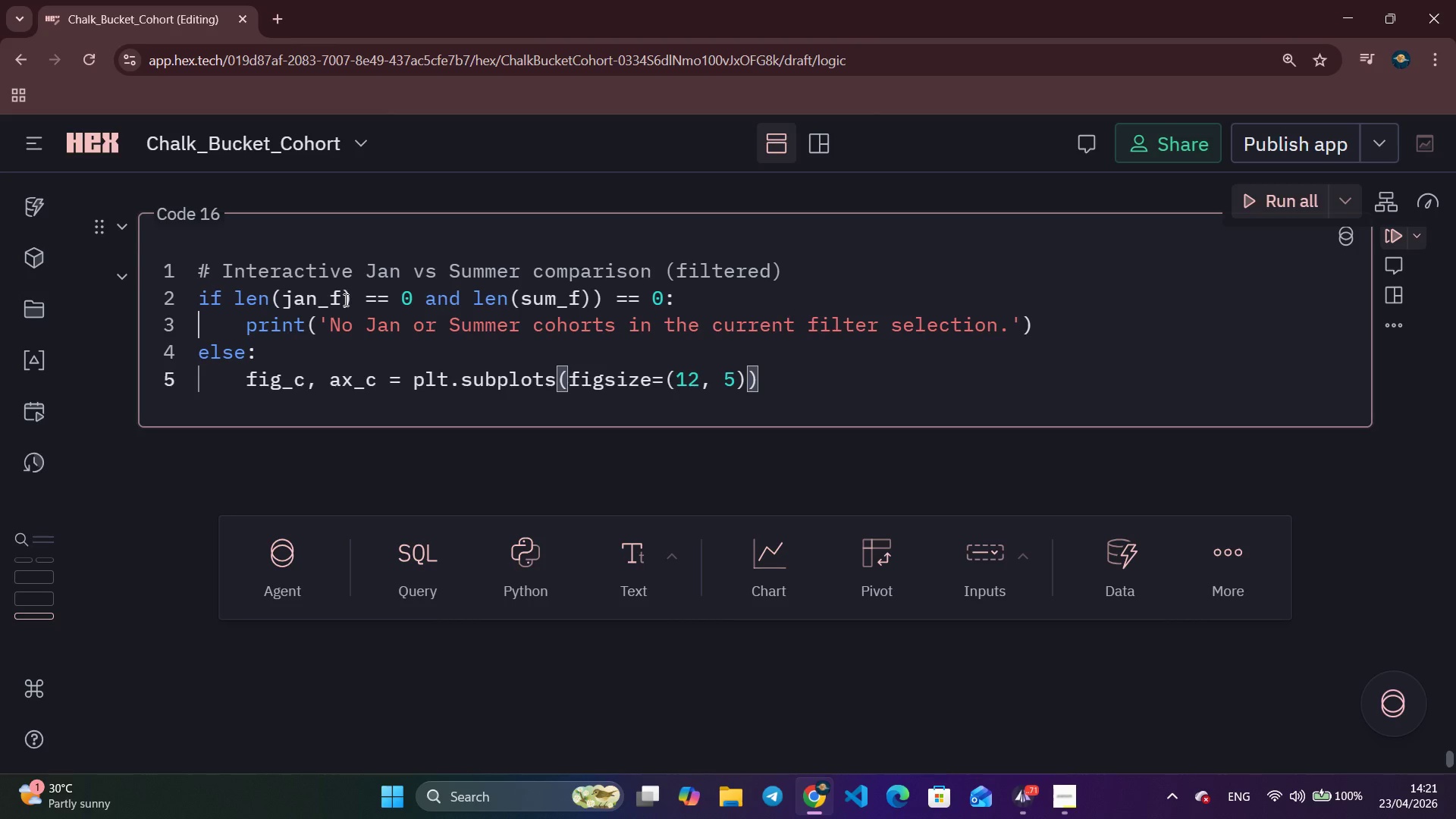 
key(Enter)
 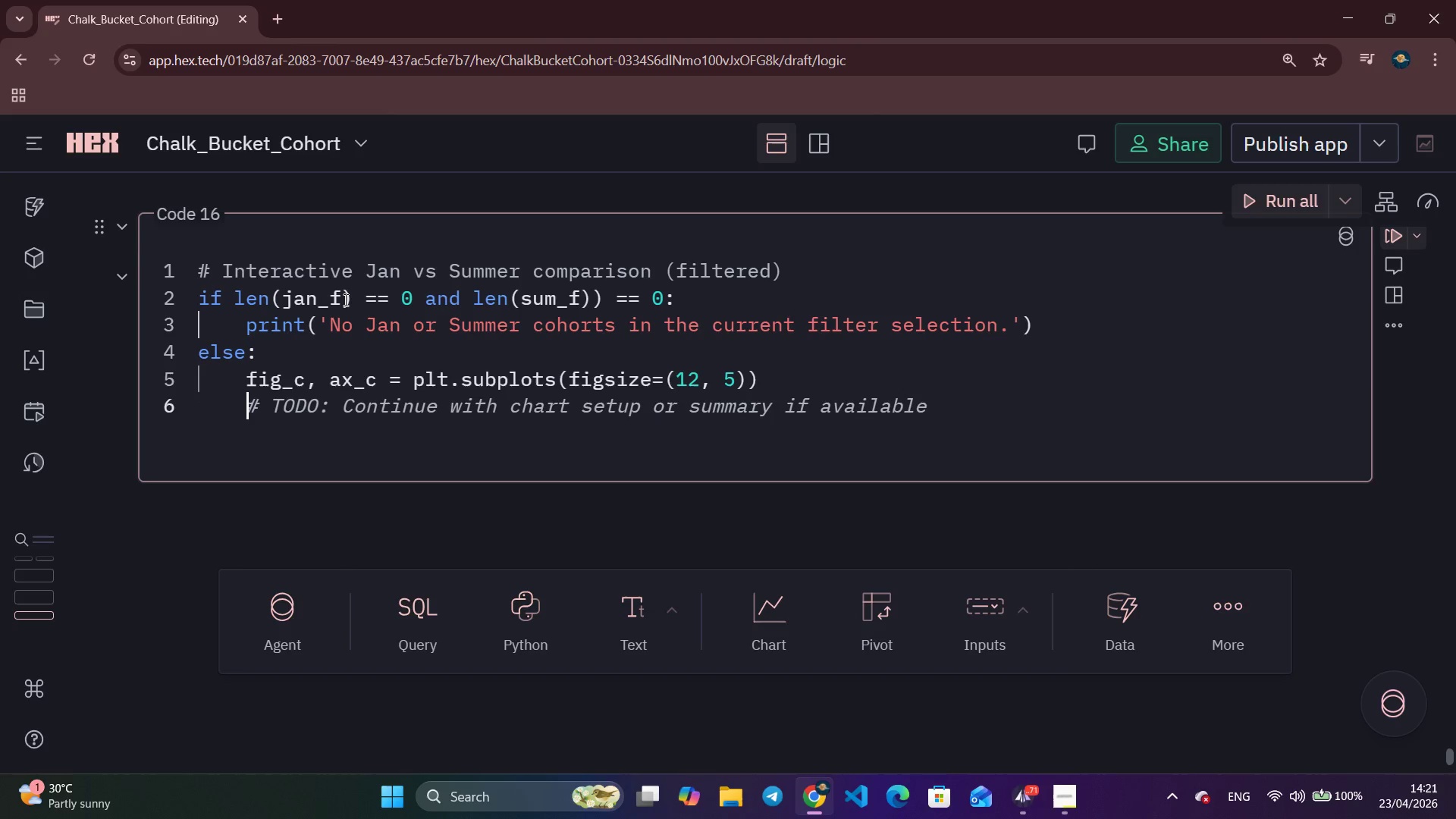 
key(Enter)
 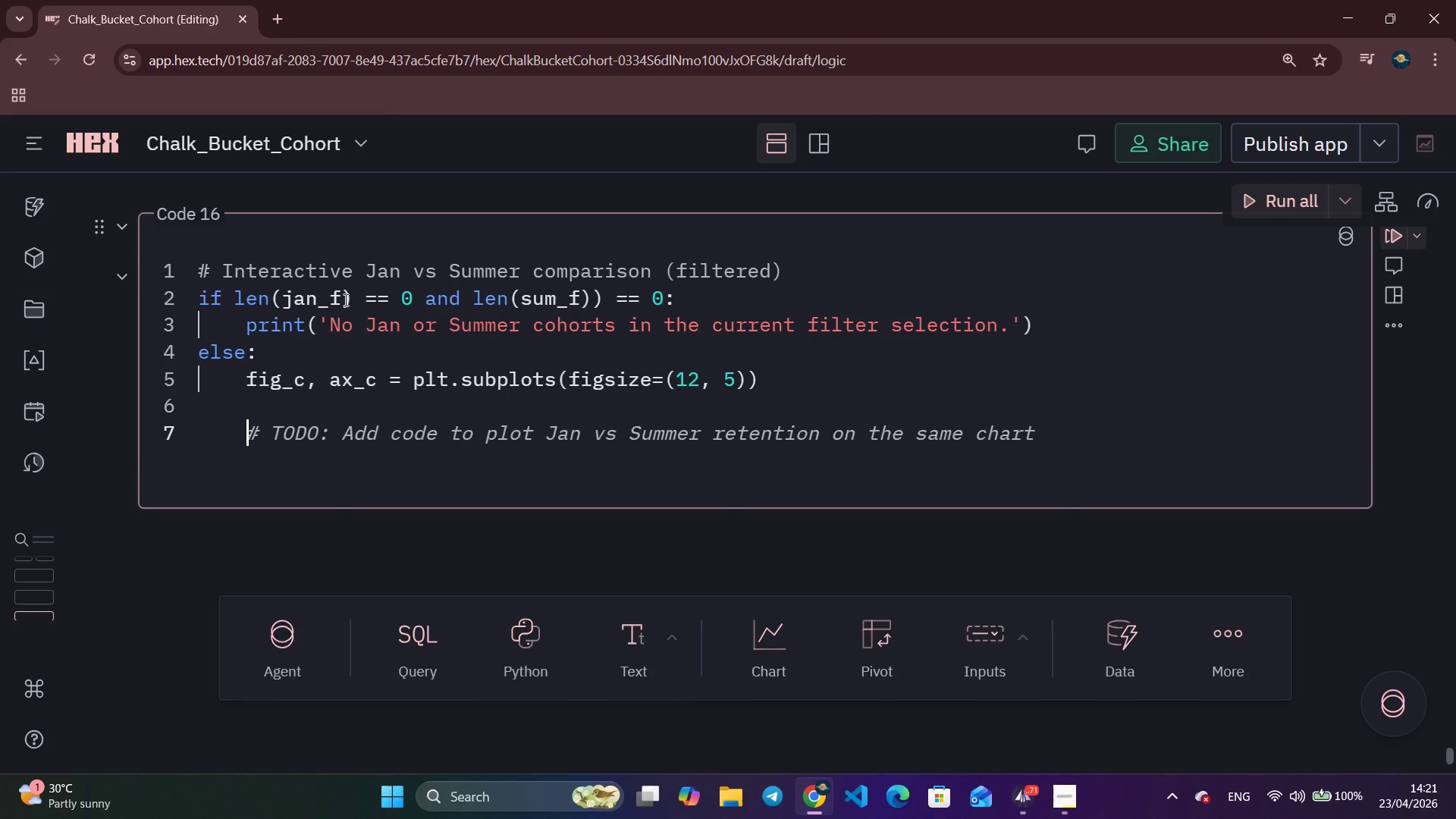 
type(if len(jan_f)
 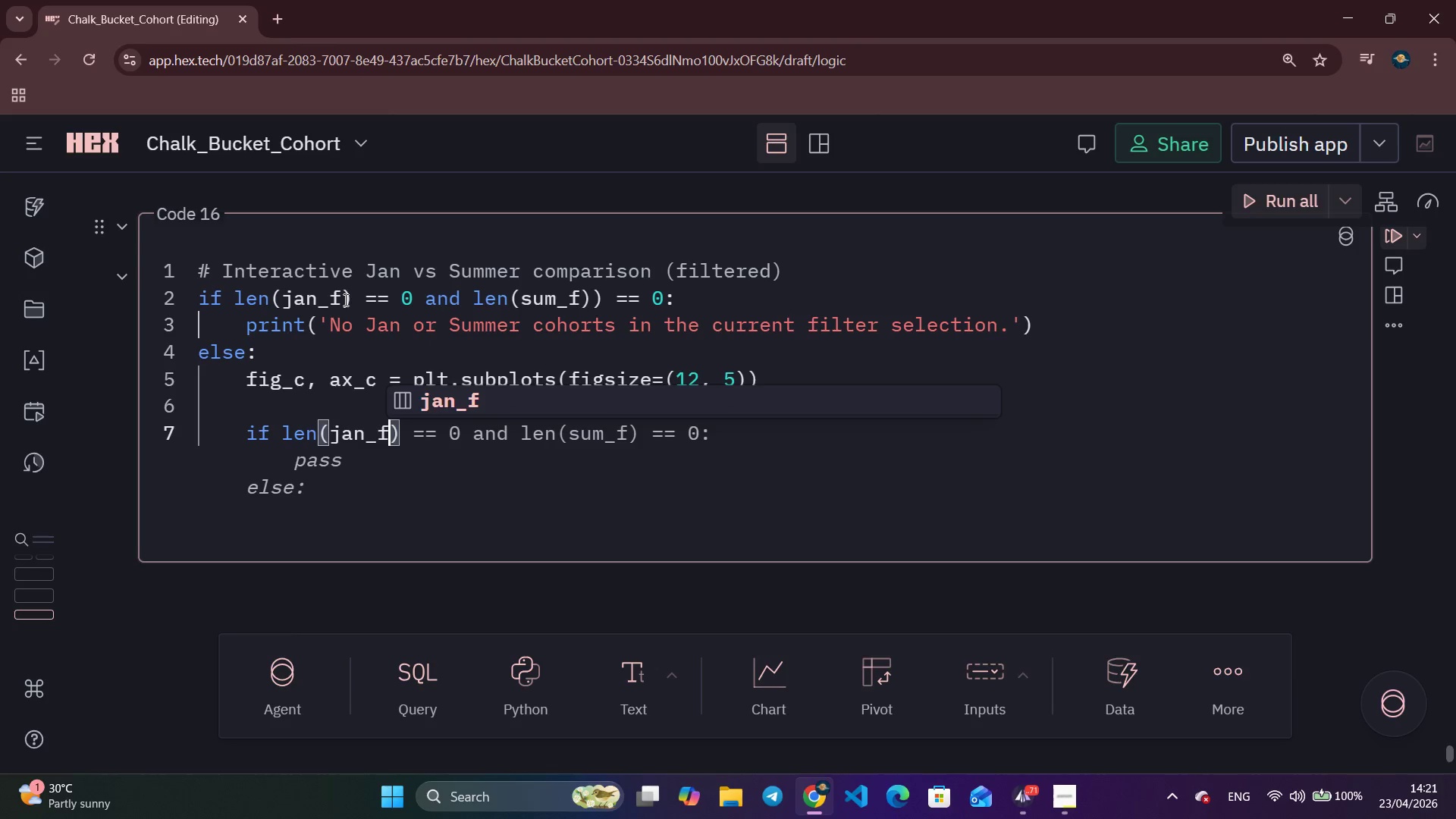 
key(ArrowRight)
 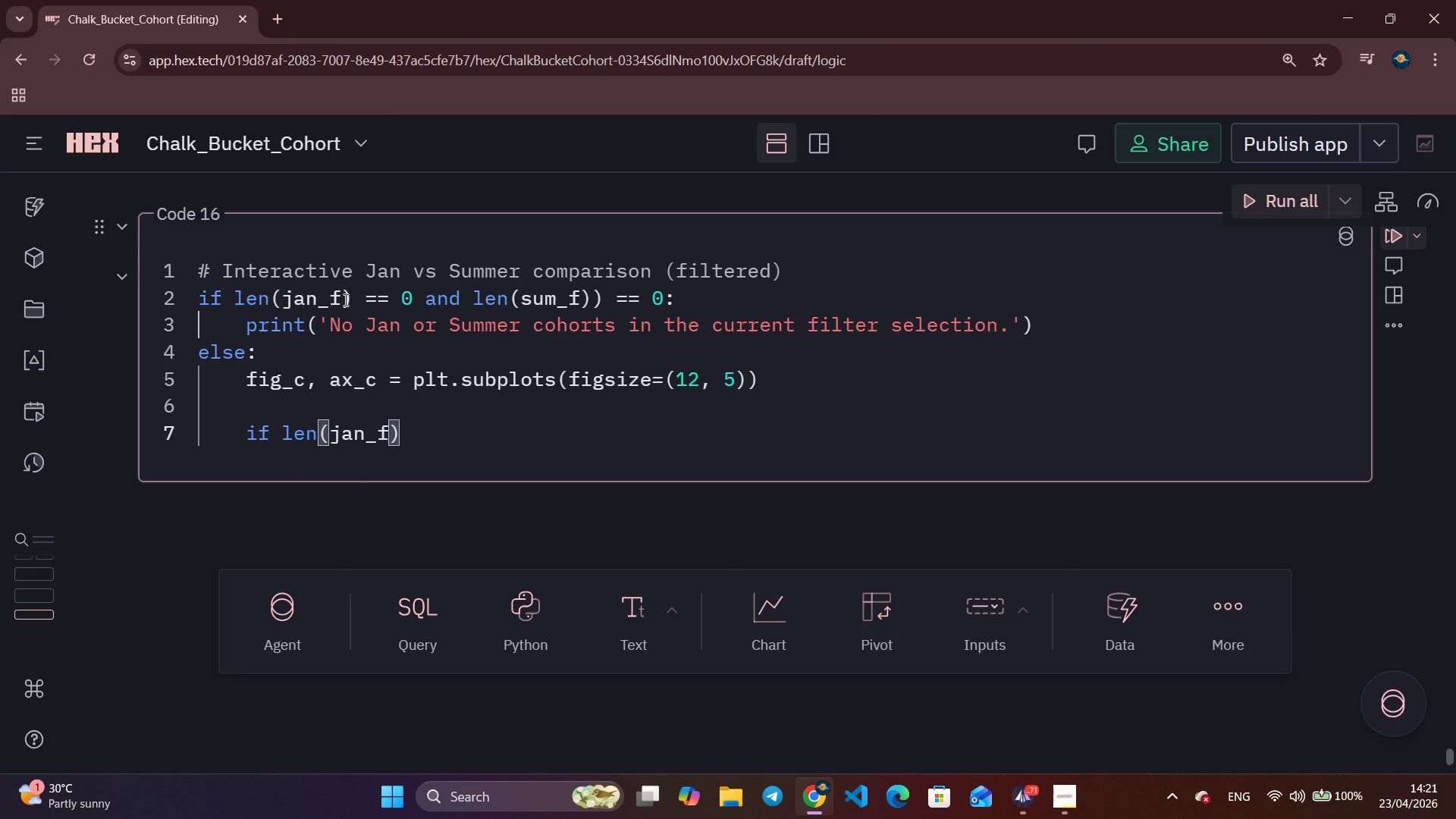 
key(Space)
 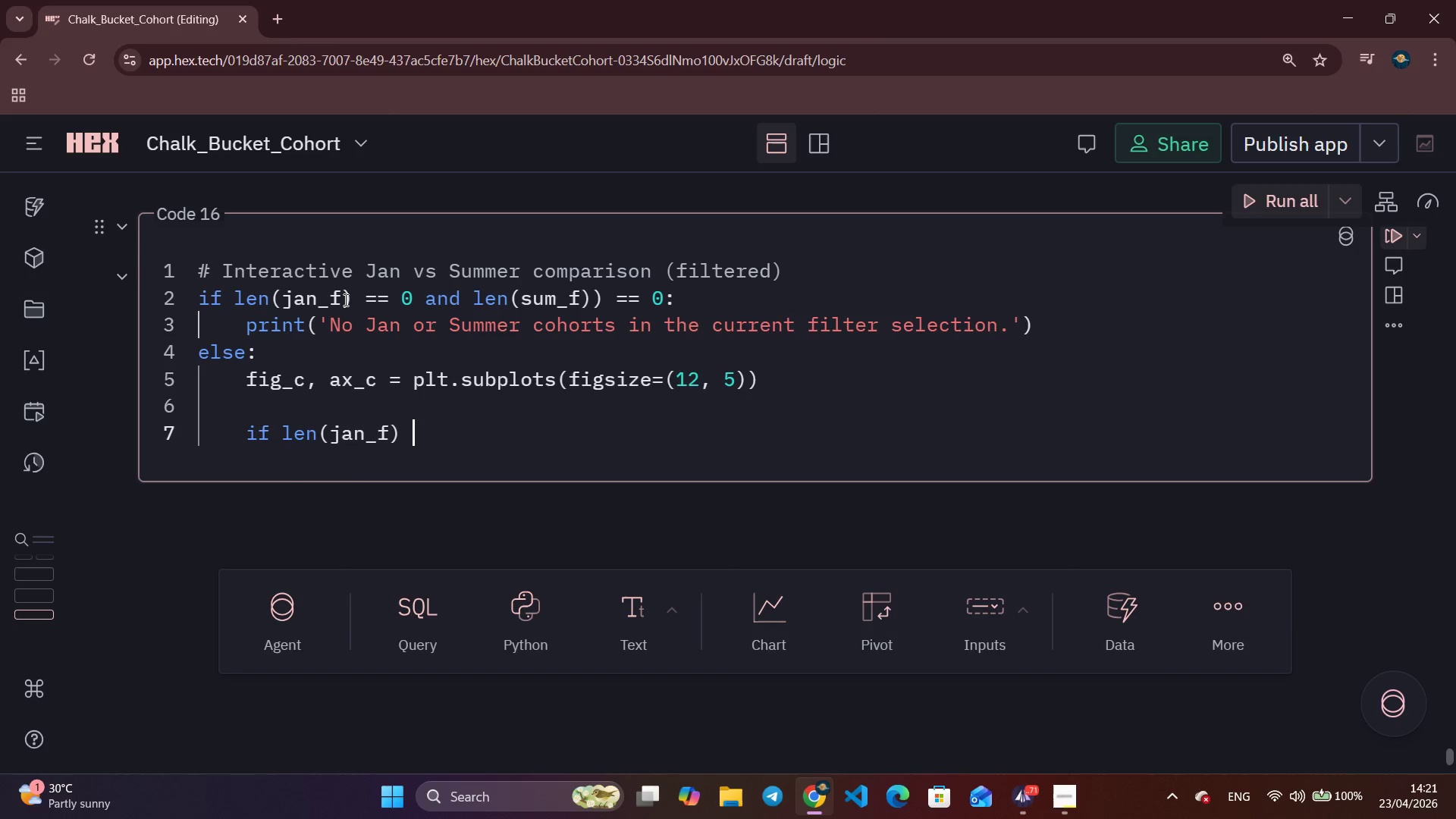 
key(Shift+Period)
 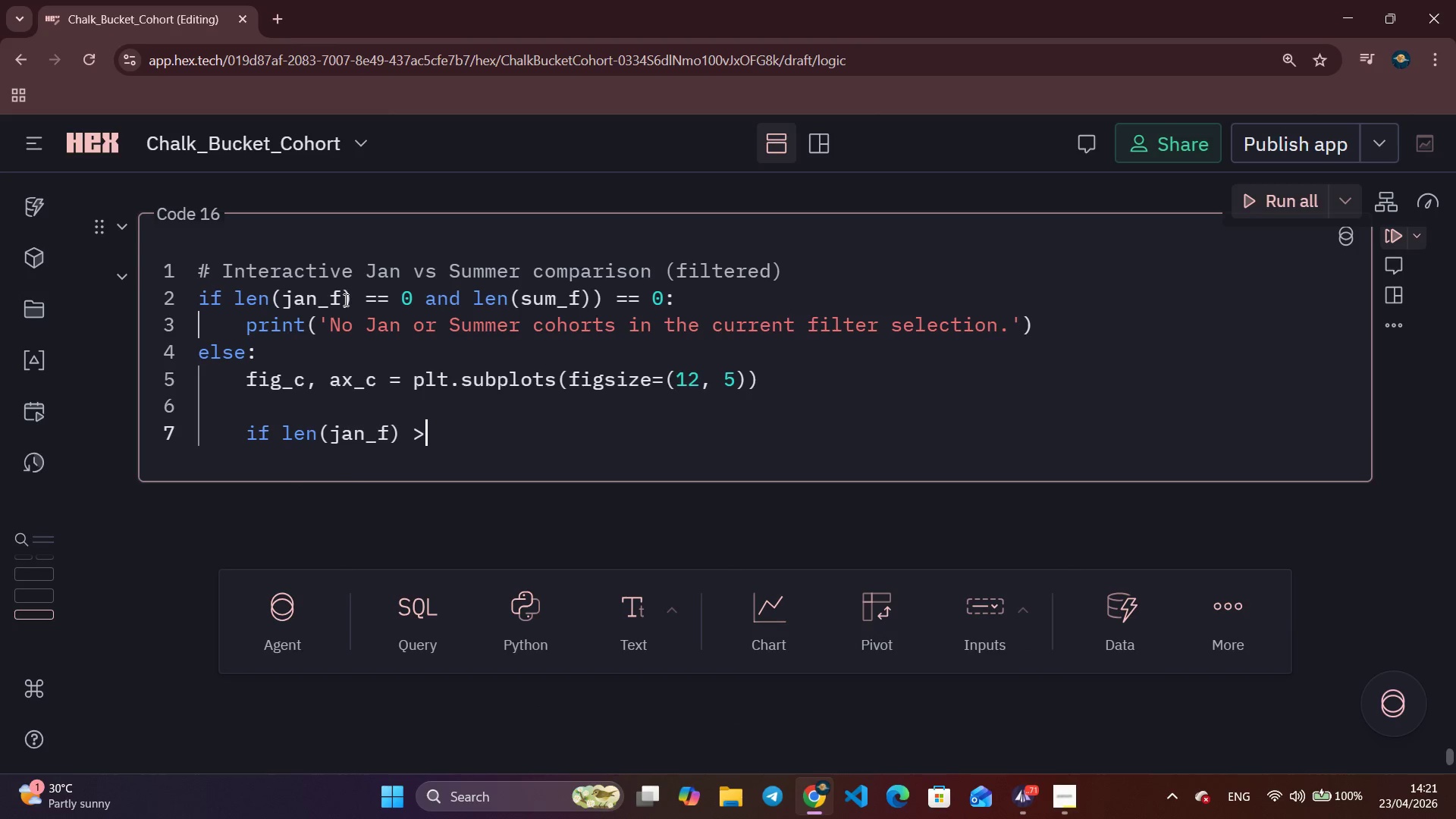 
key(Space)
 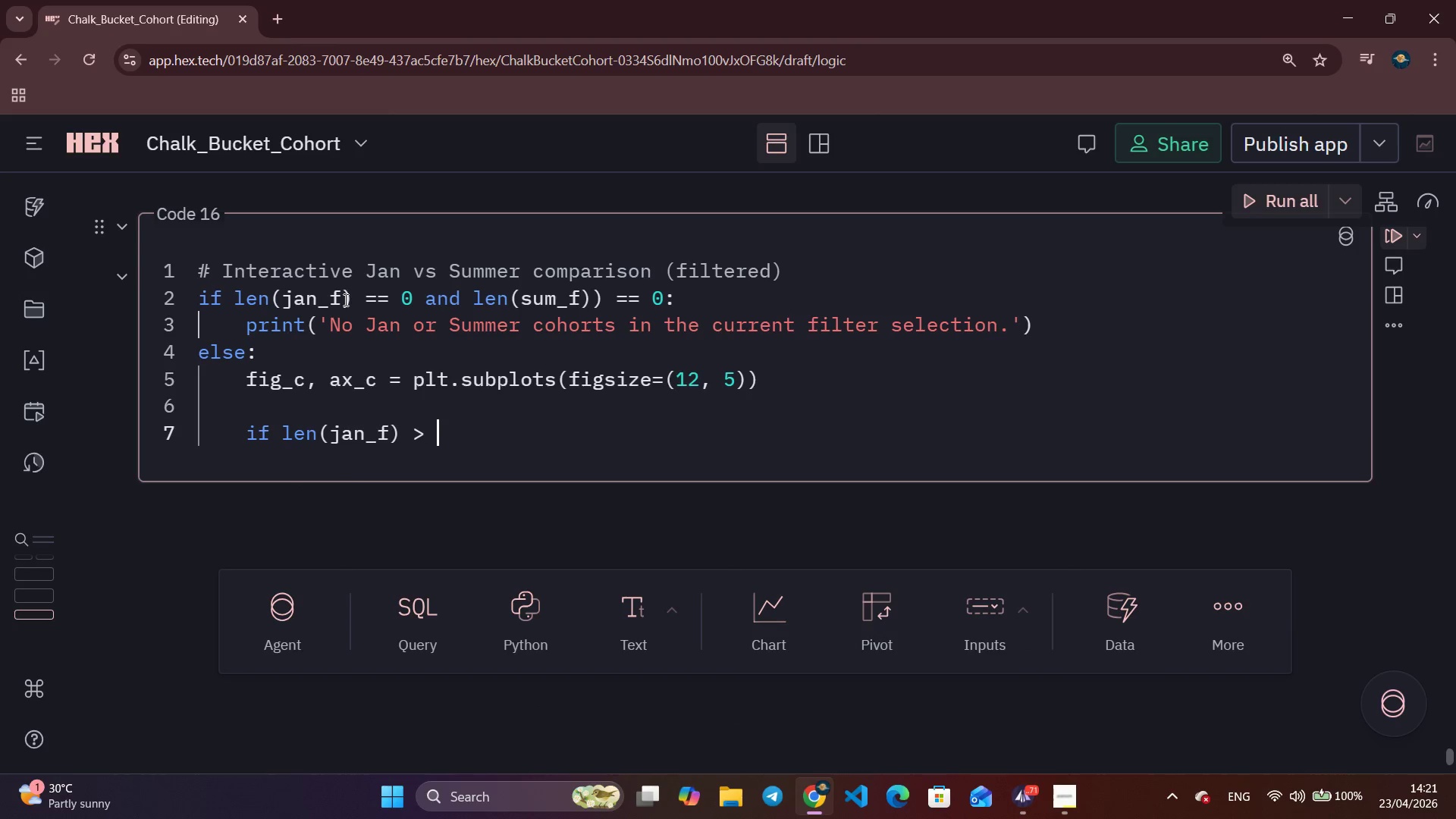 
key(0)
 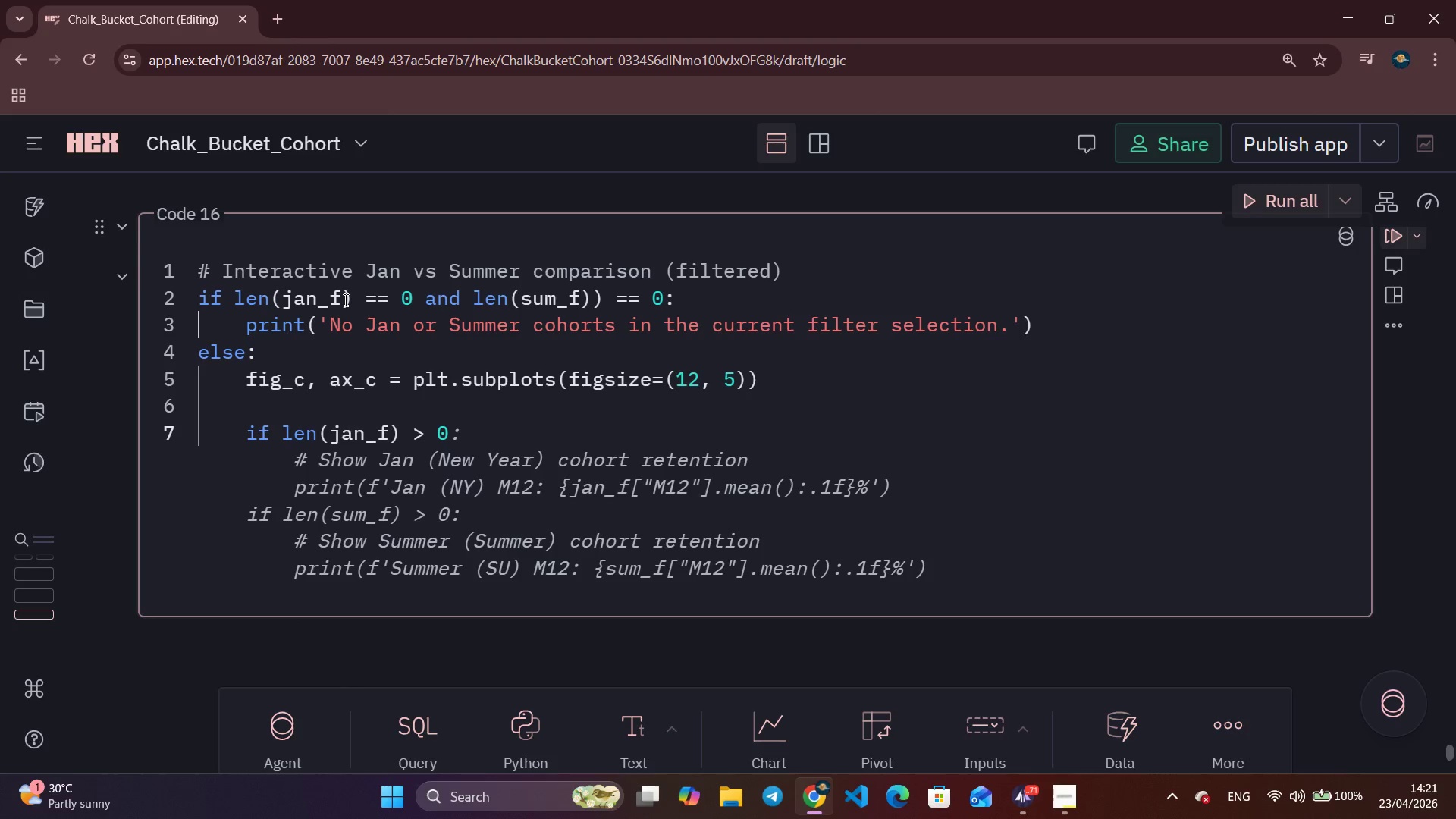 
key(Shift+ShiftLeft)
 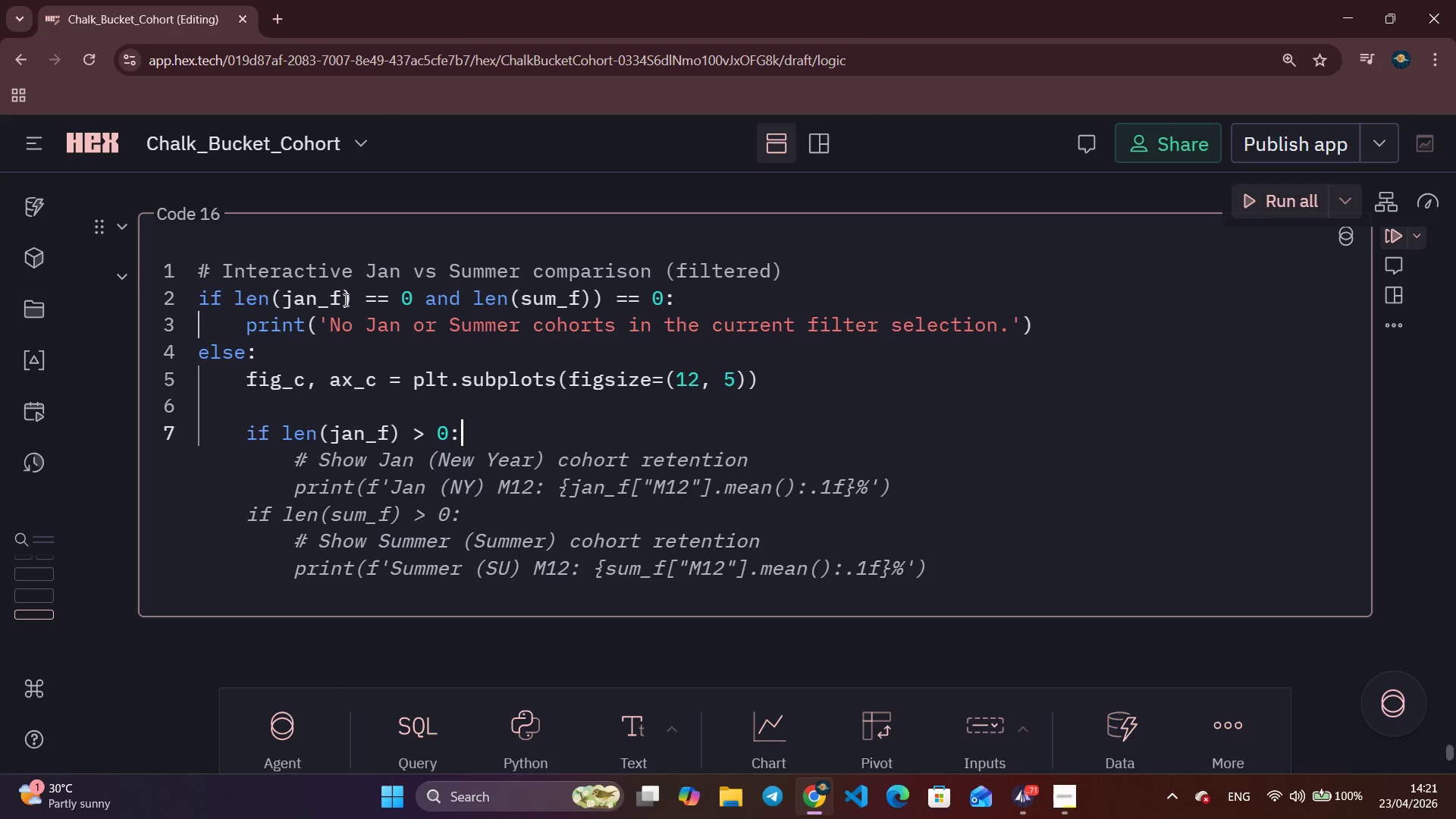 
key(Shift+Semicolon)
 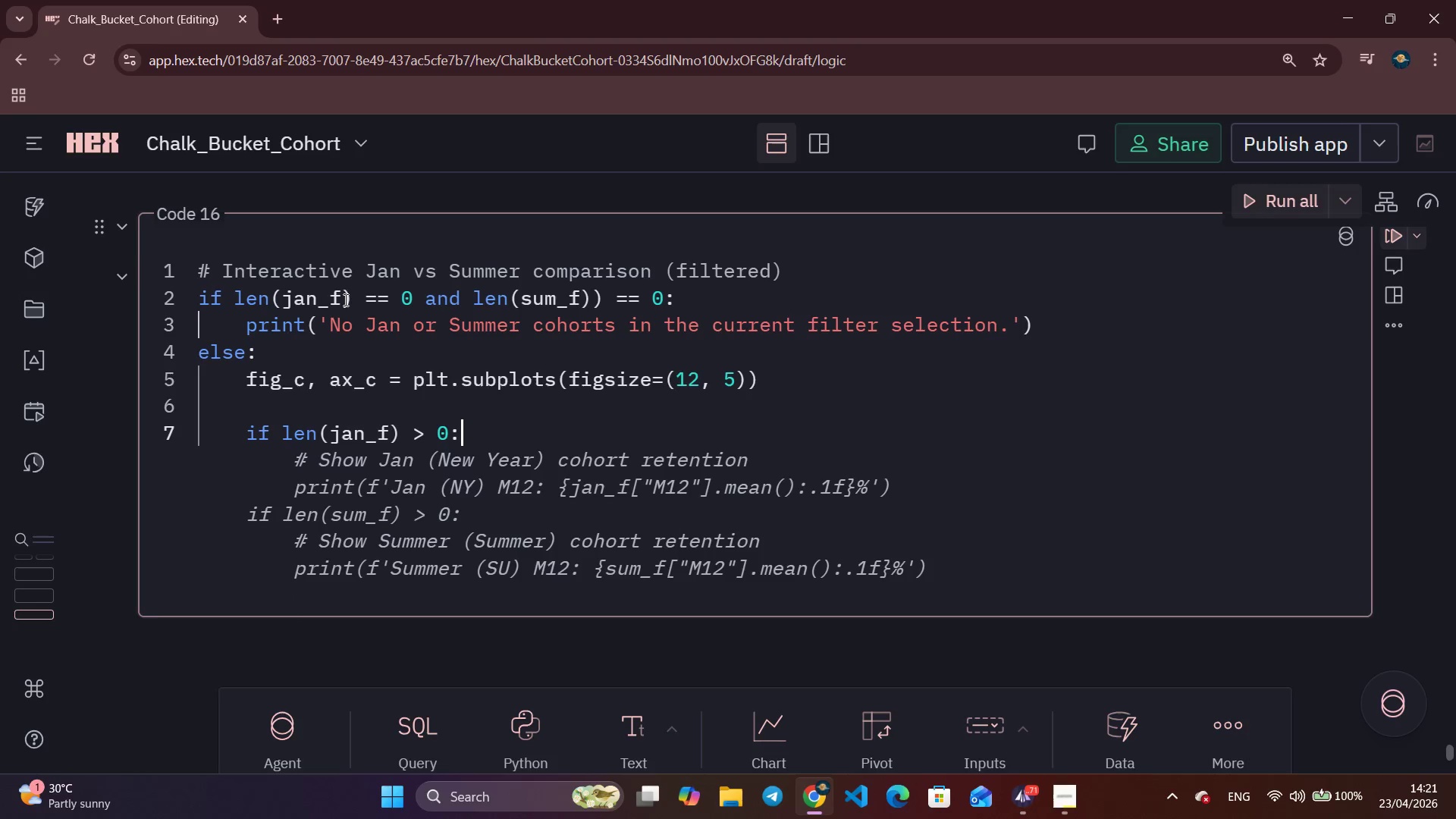 
key(Enter)
 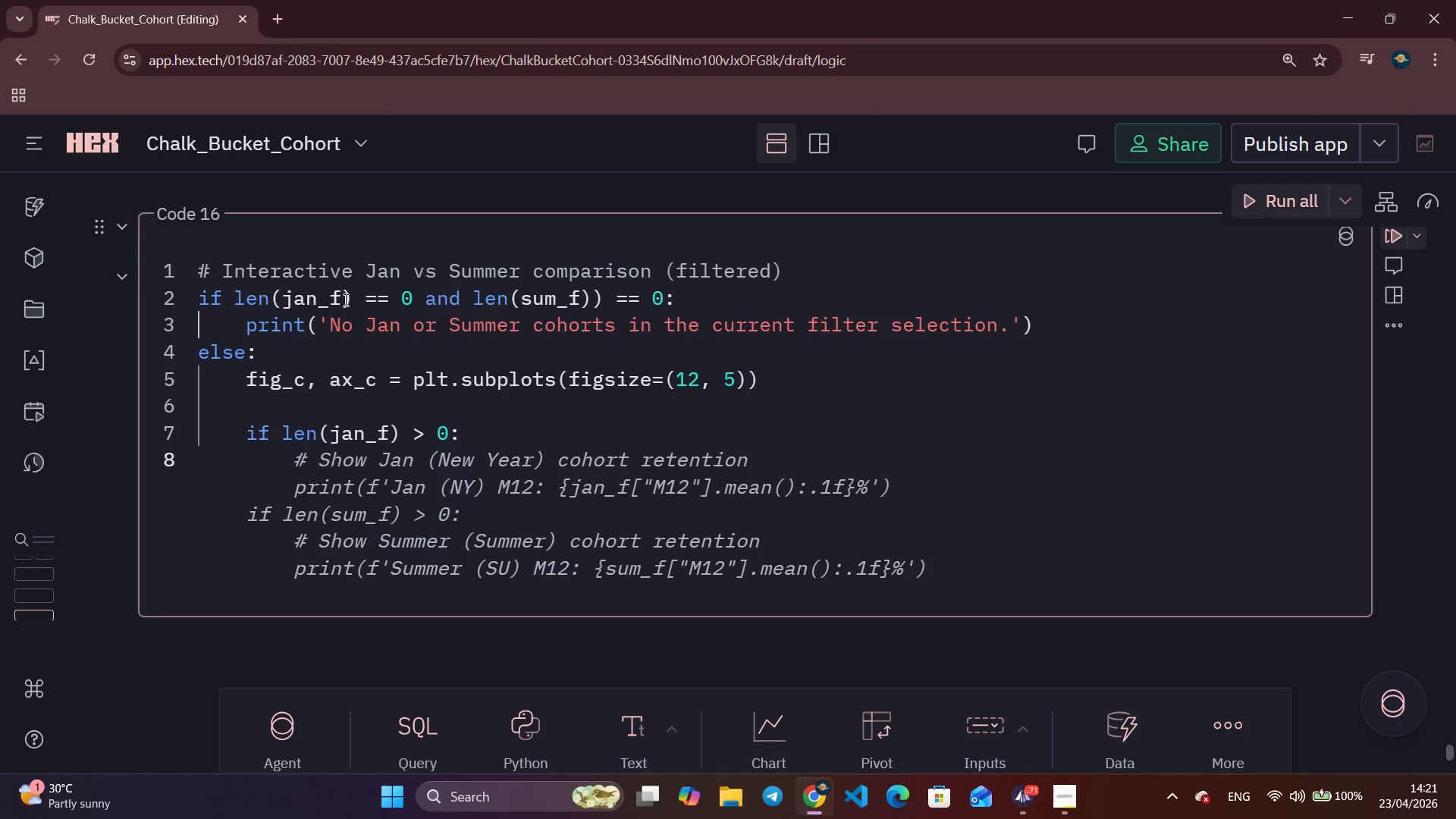 
type(jan_avg_f = [jan_f[)
 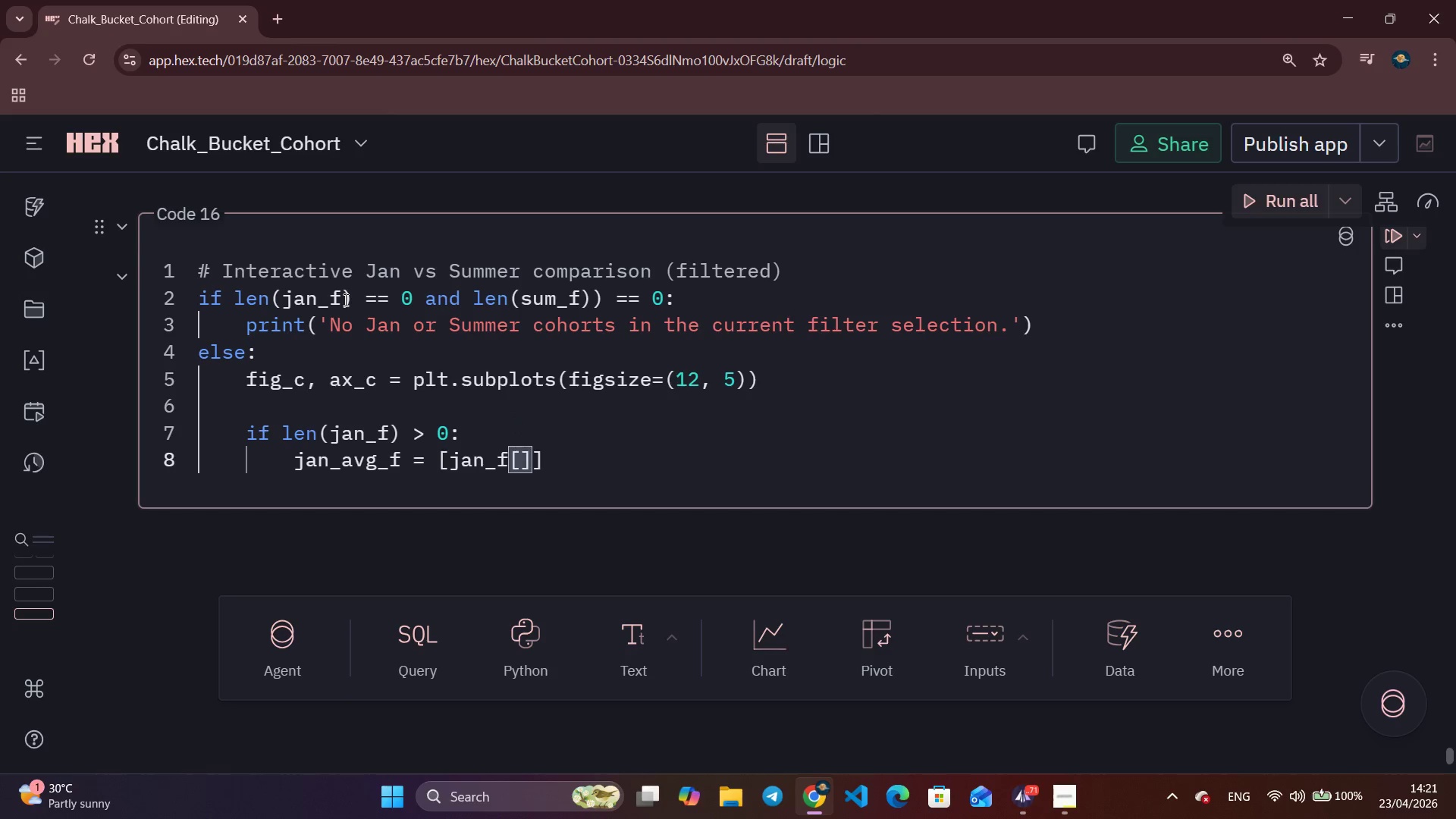 
wait(89.02)
 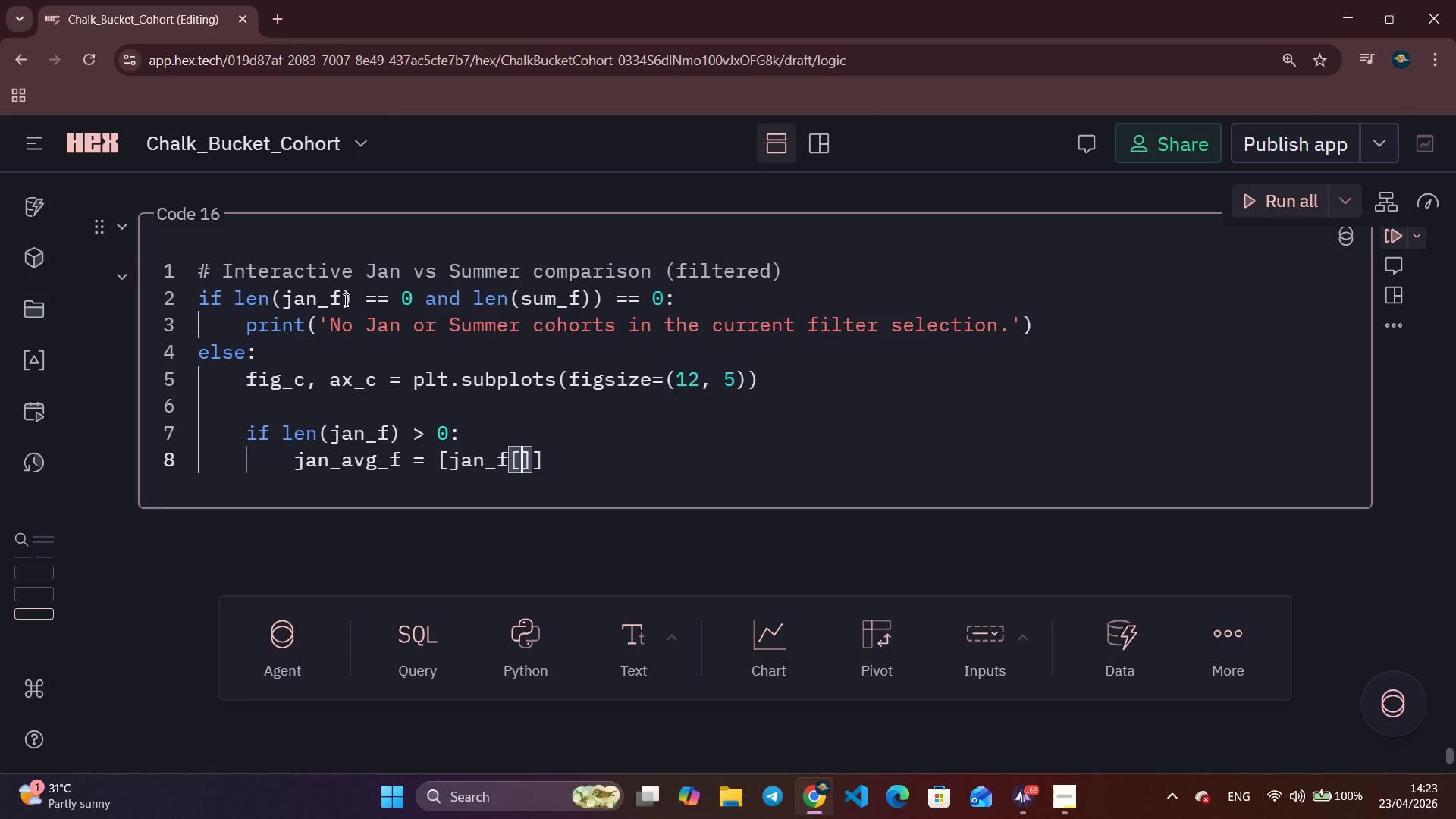 
key(Escape)
 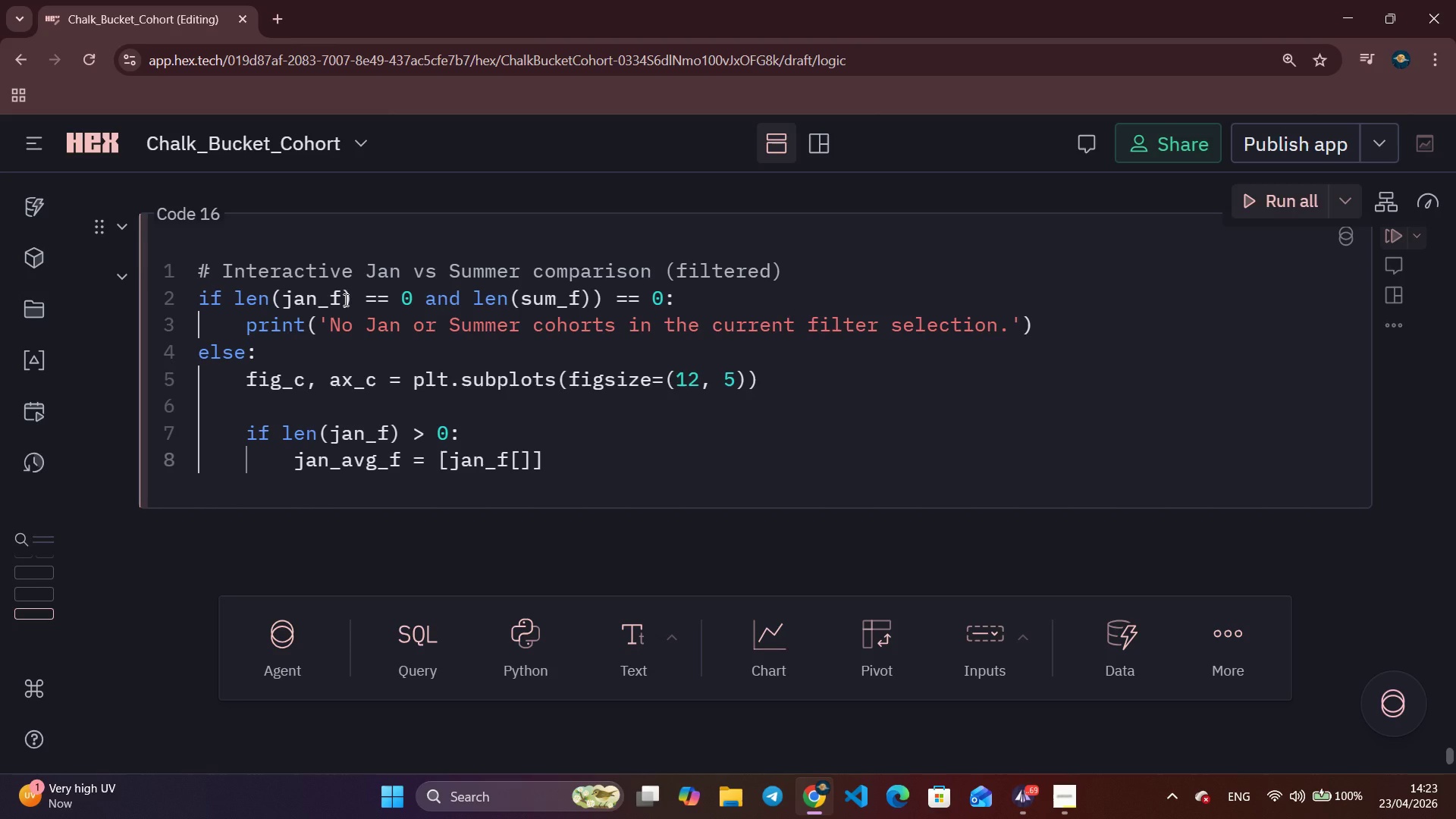 
wait(19.89)
 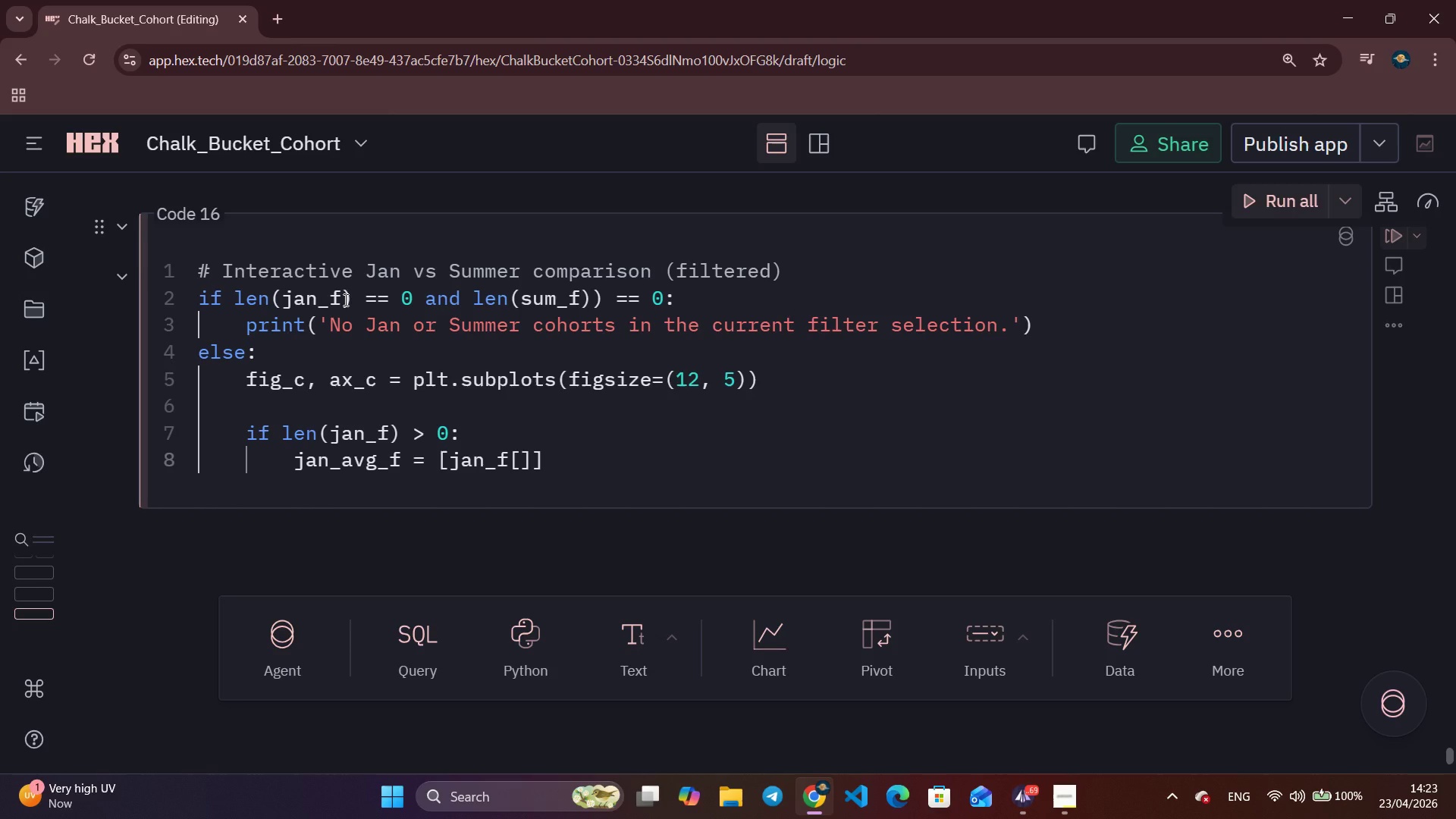 
left_click([522, 466])
 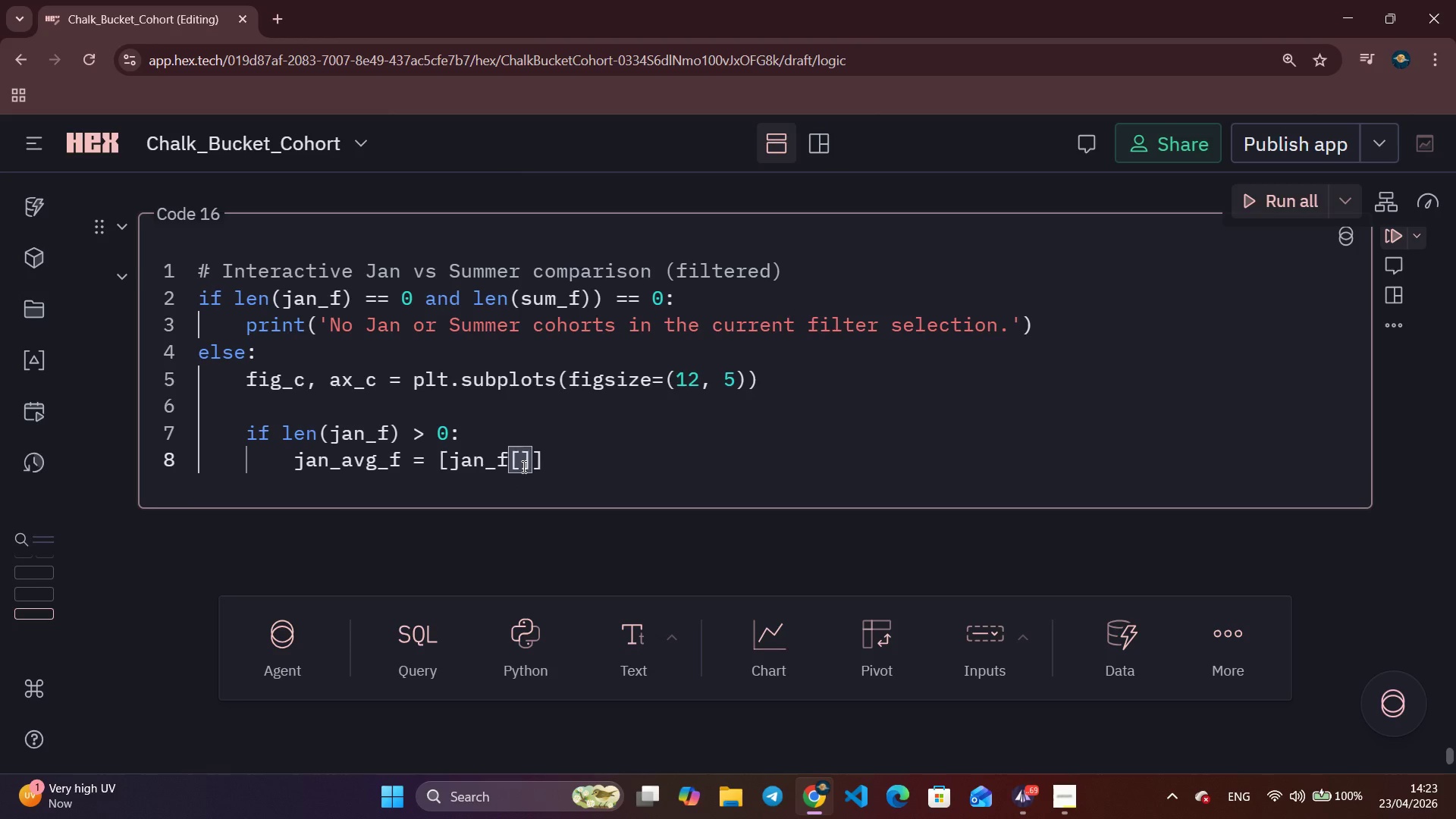 
wait(6.11)
 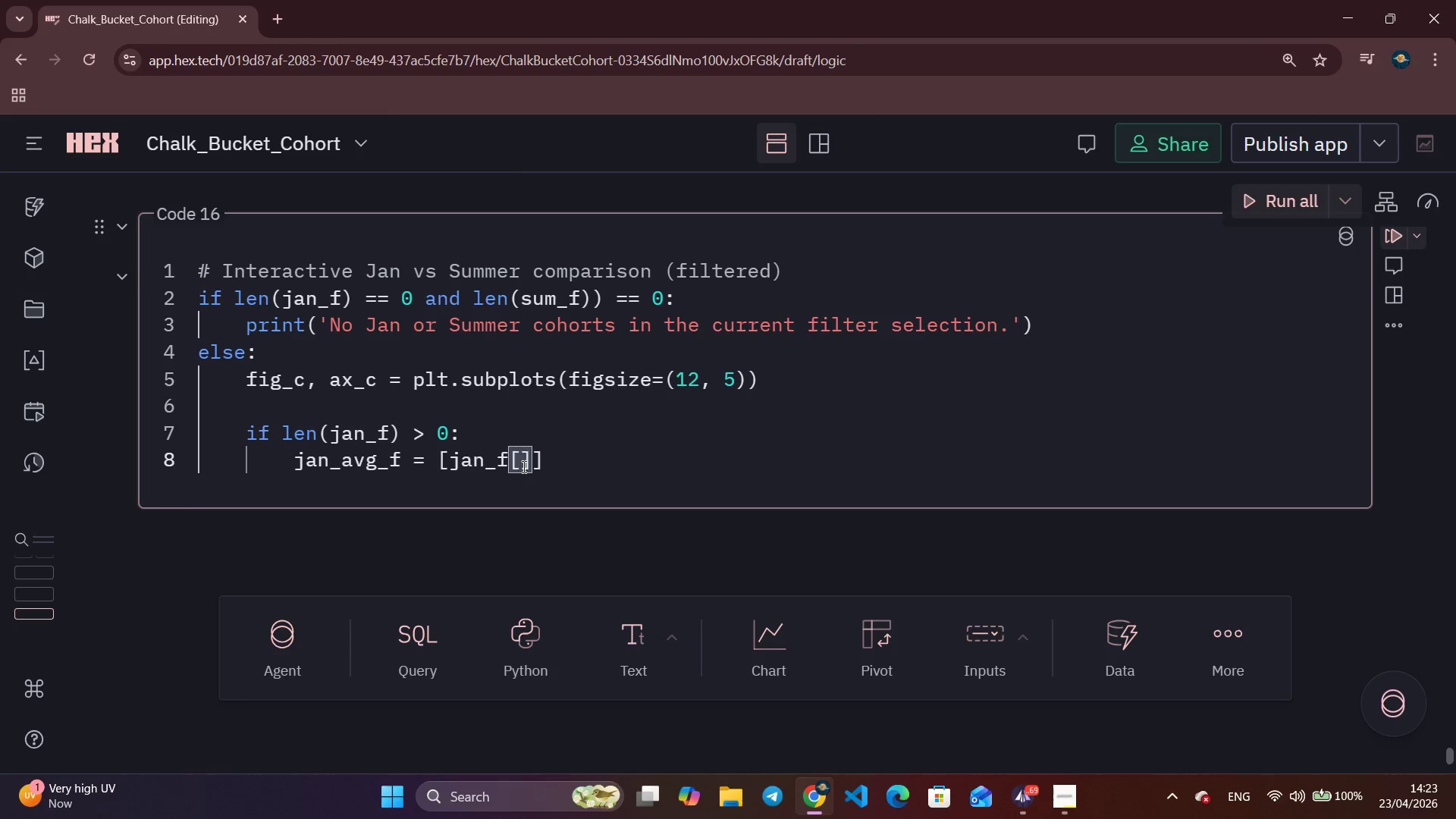 
type(jan_f)
 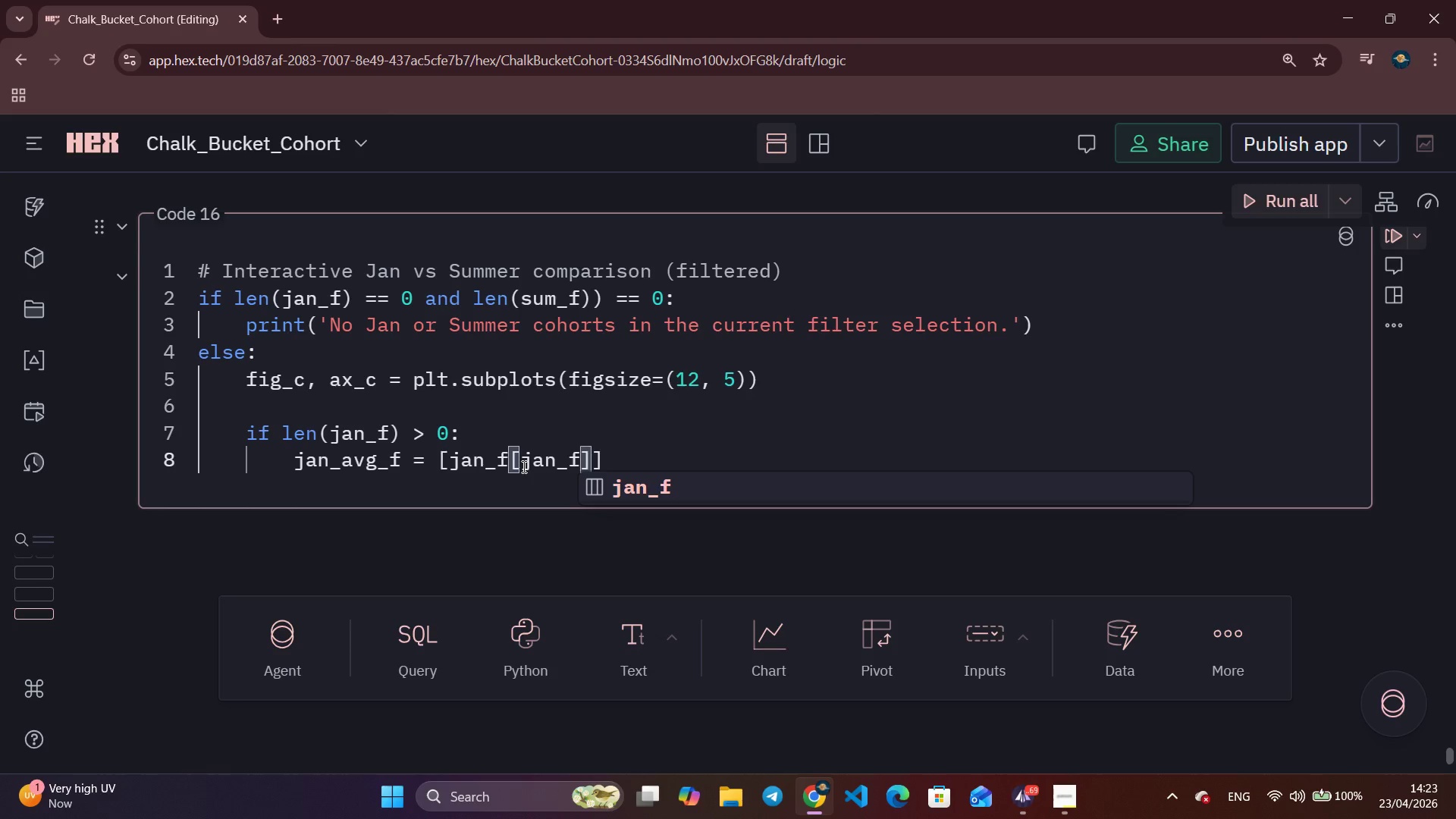 
wait(6.36)
 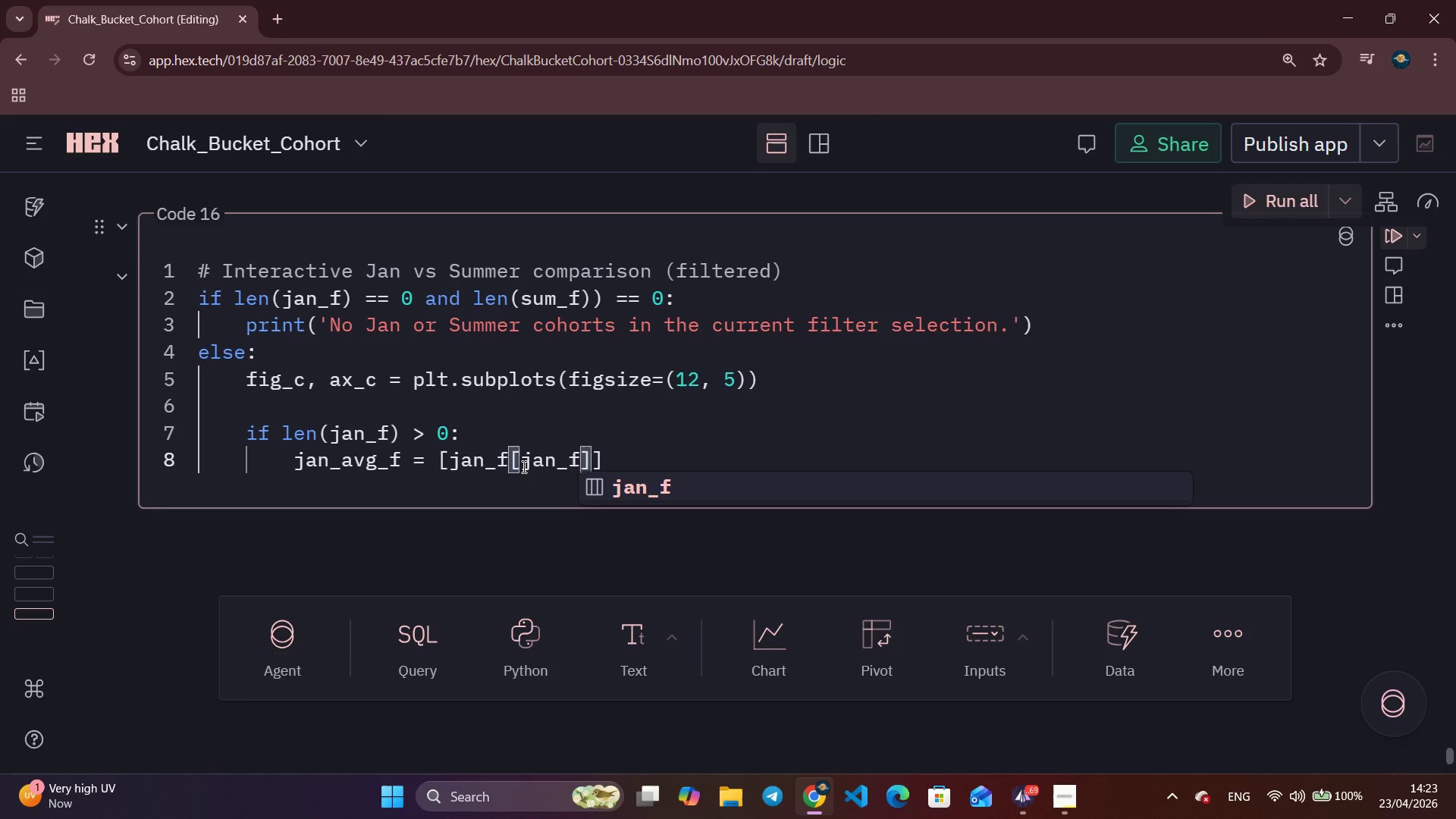 
key(Backspace)
 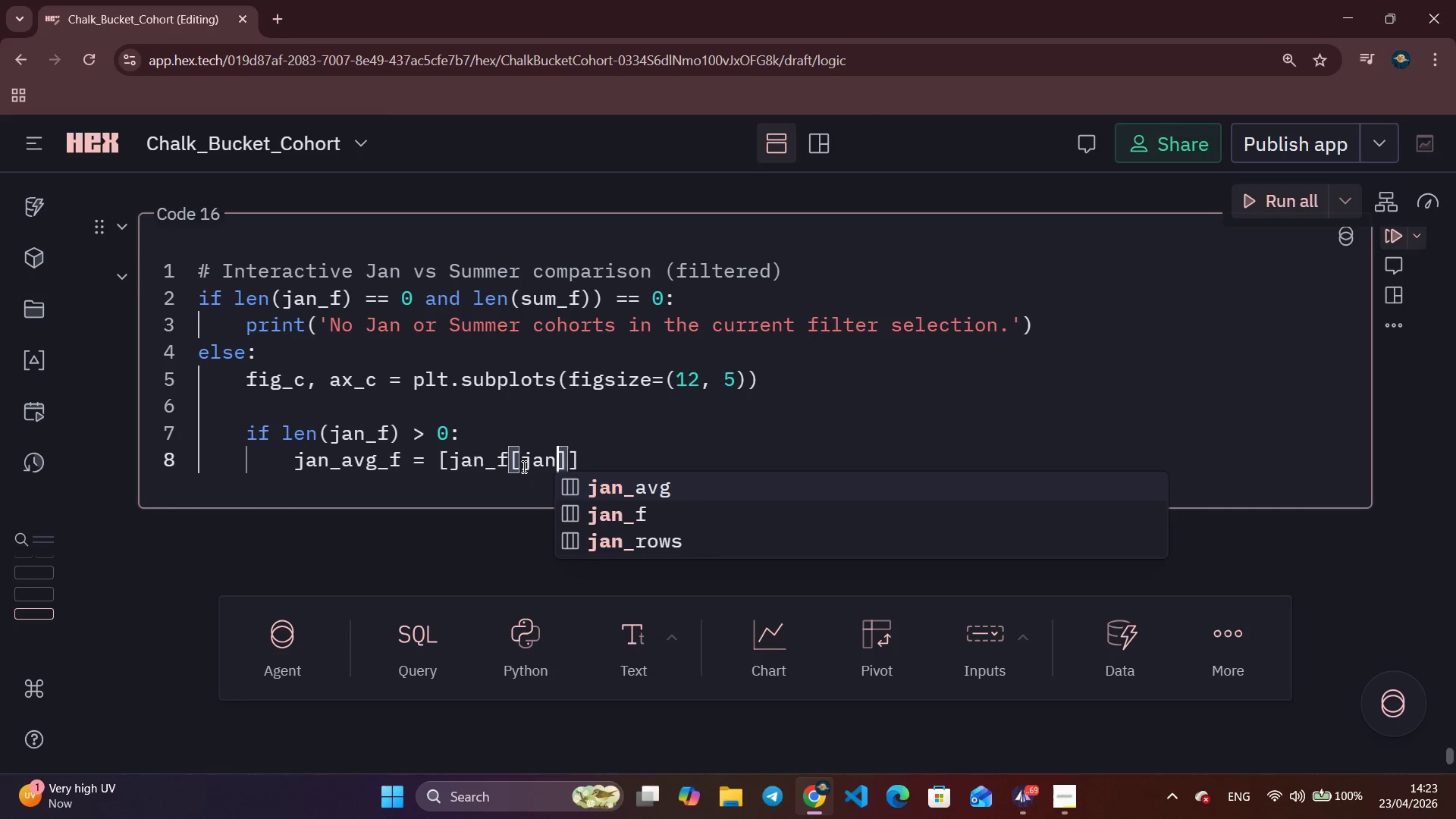 
key(Backspace)
 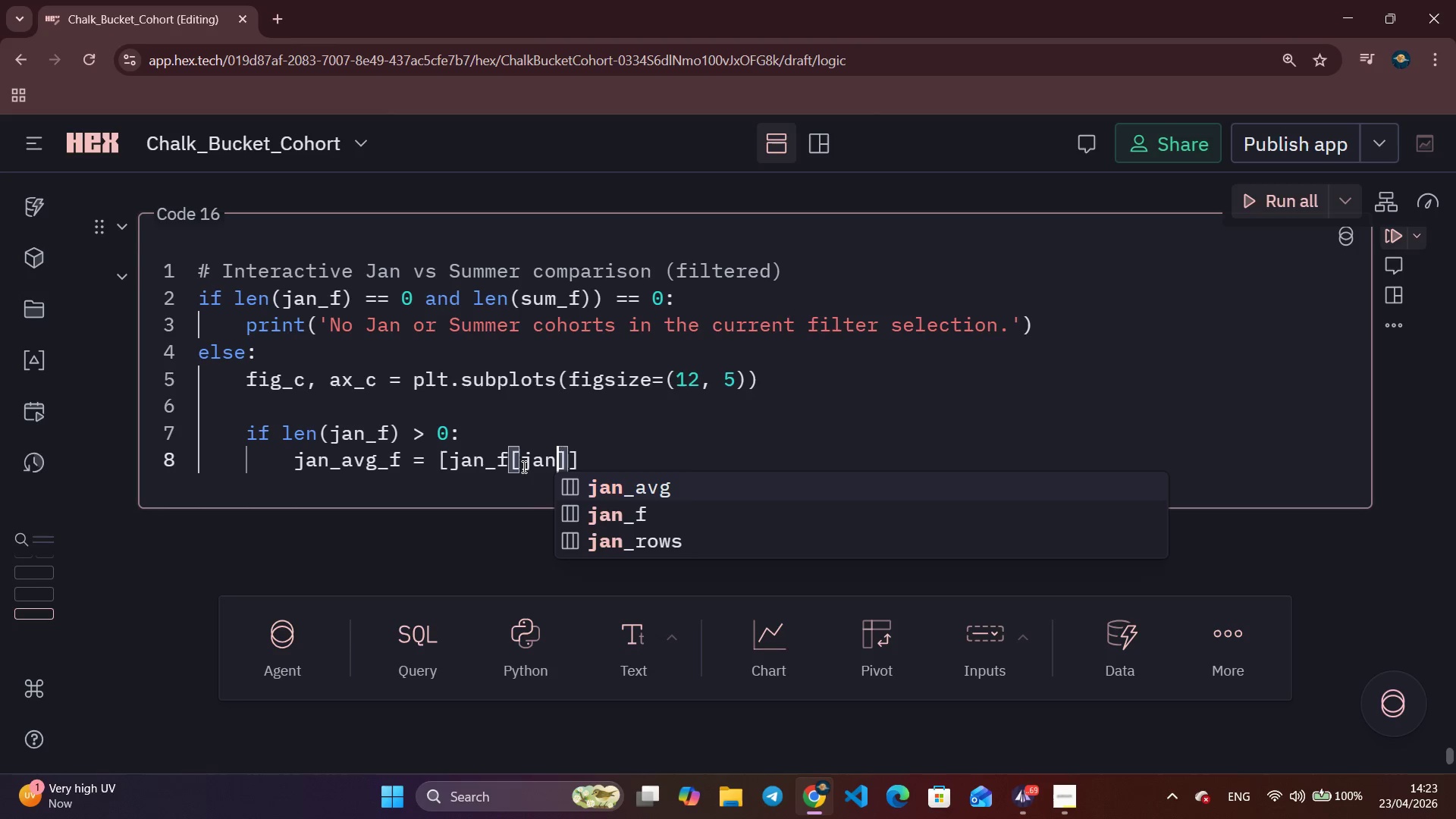 
key(Backspace)
 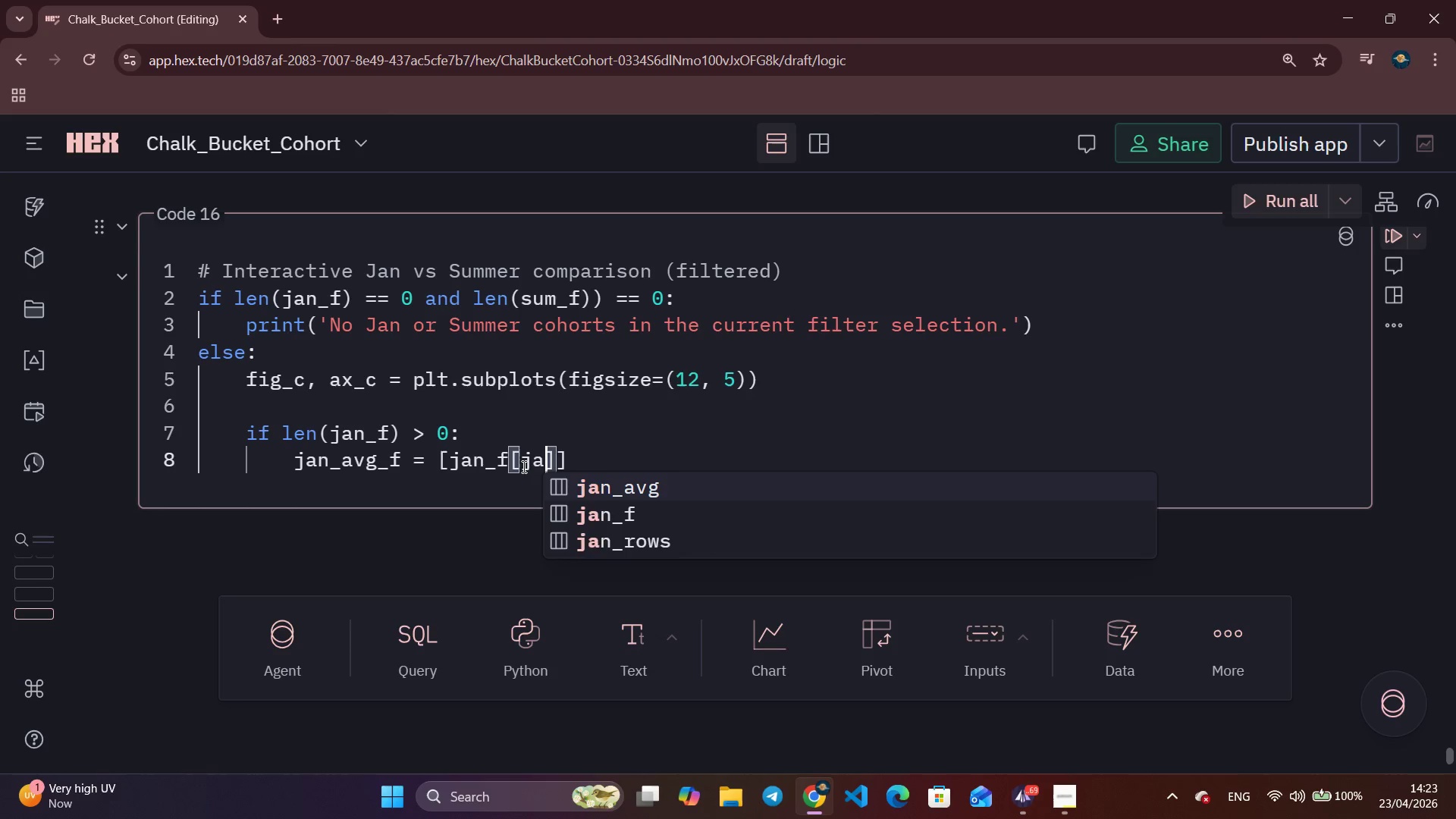 
key(Backspace)
 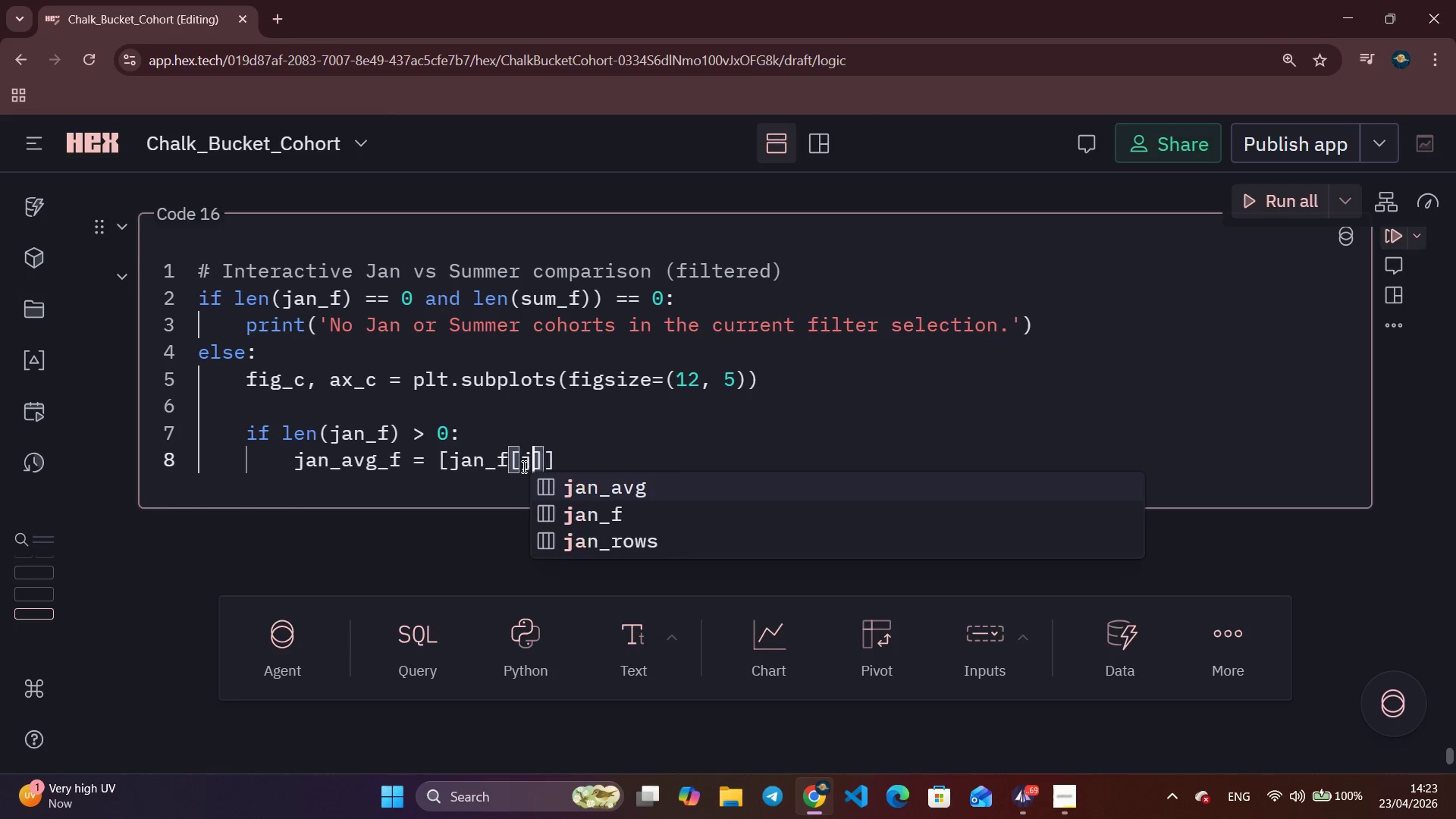 
key(Backspace)
 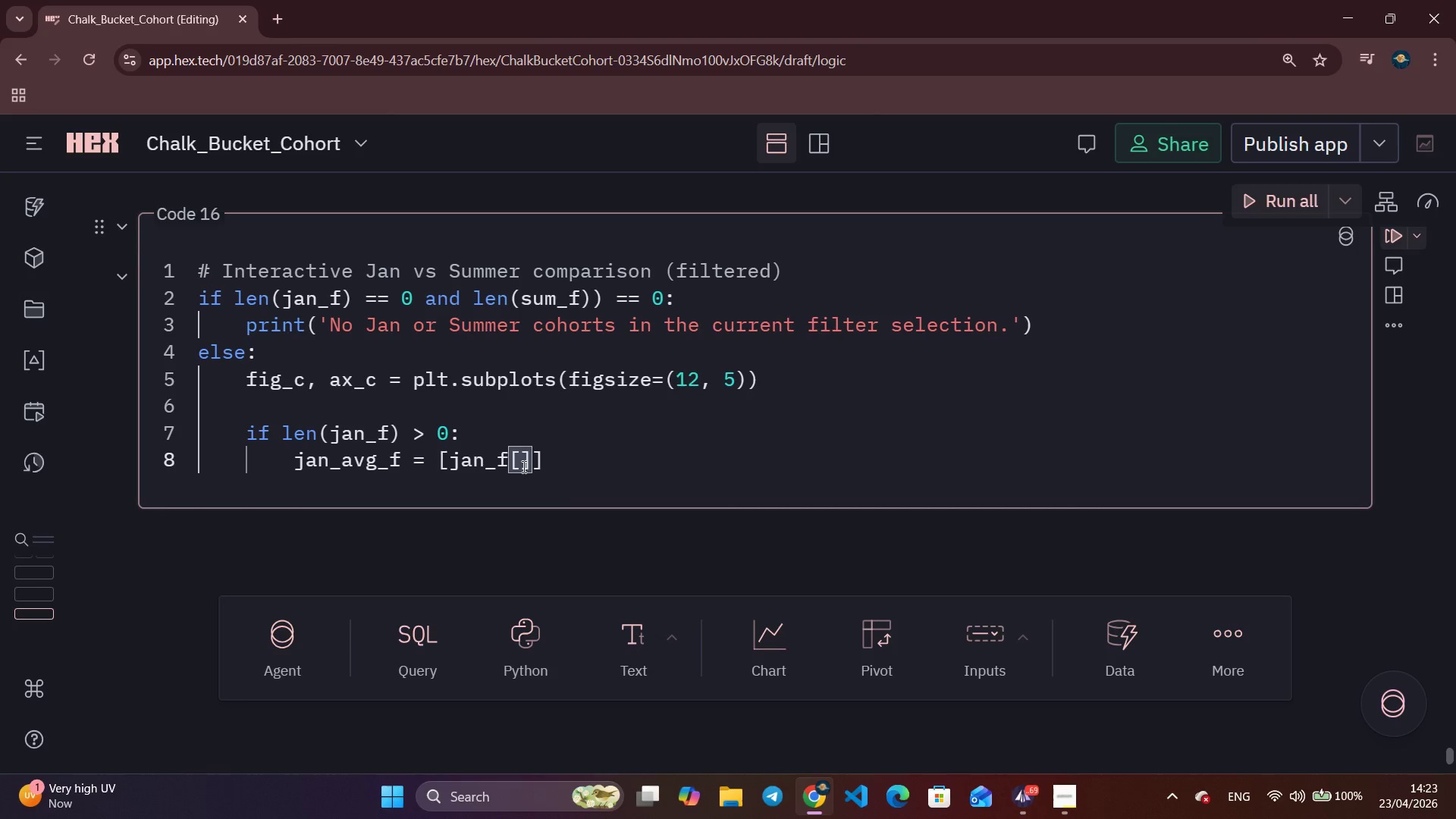 
key(F)
 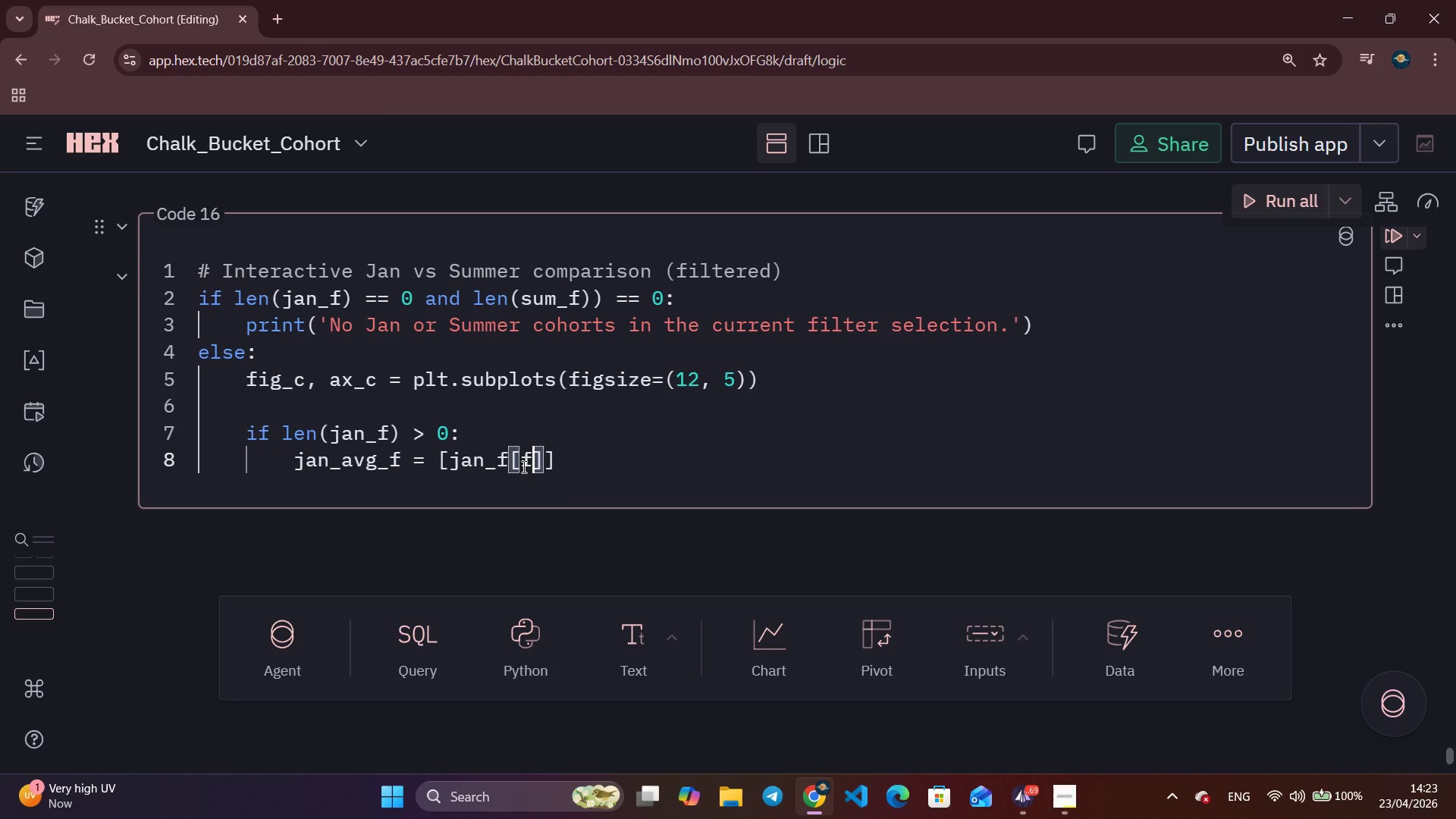 
key(Quote)
 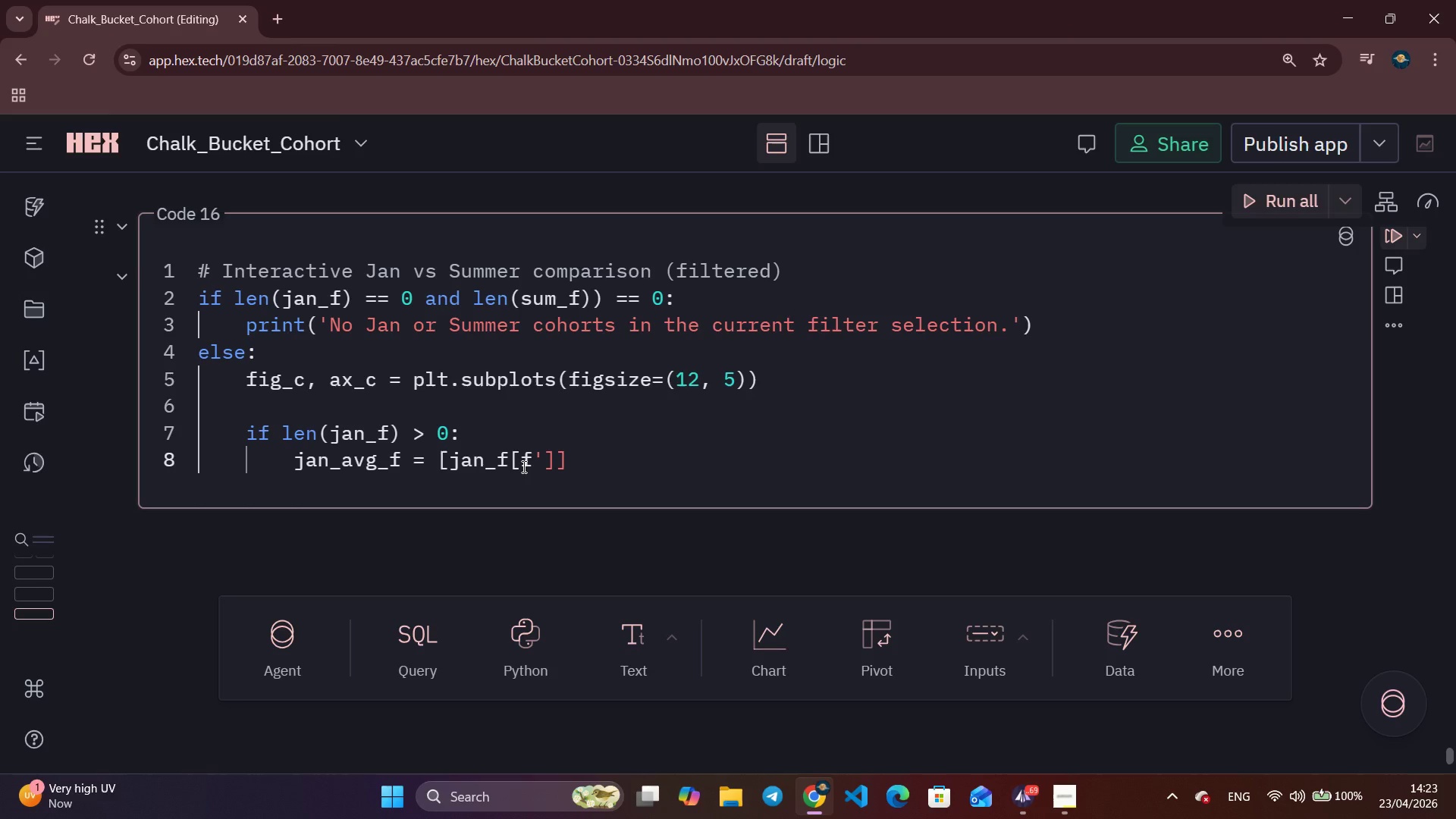 
key(Quote)
 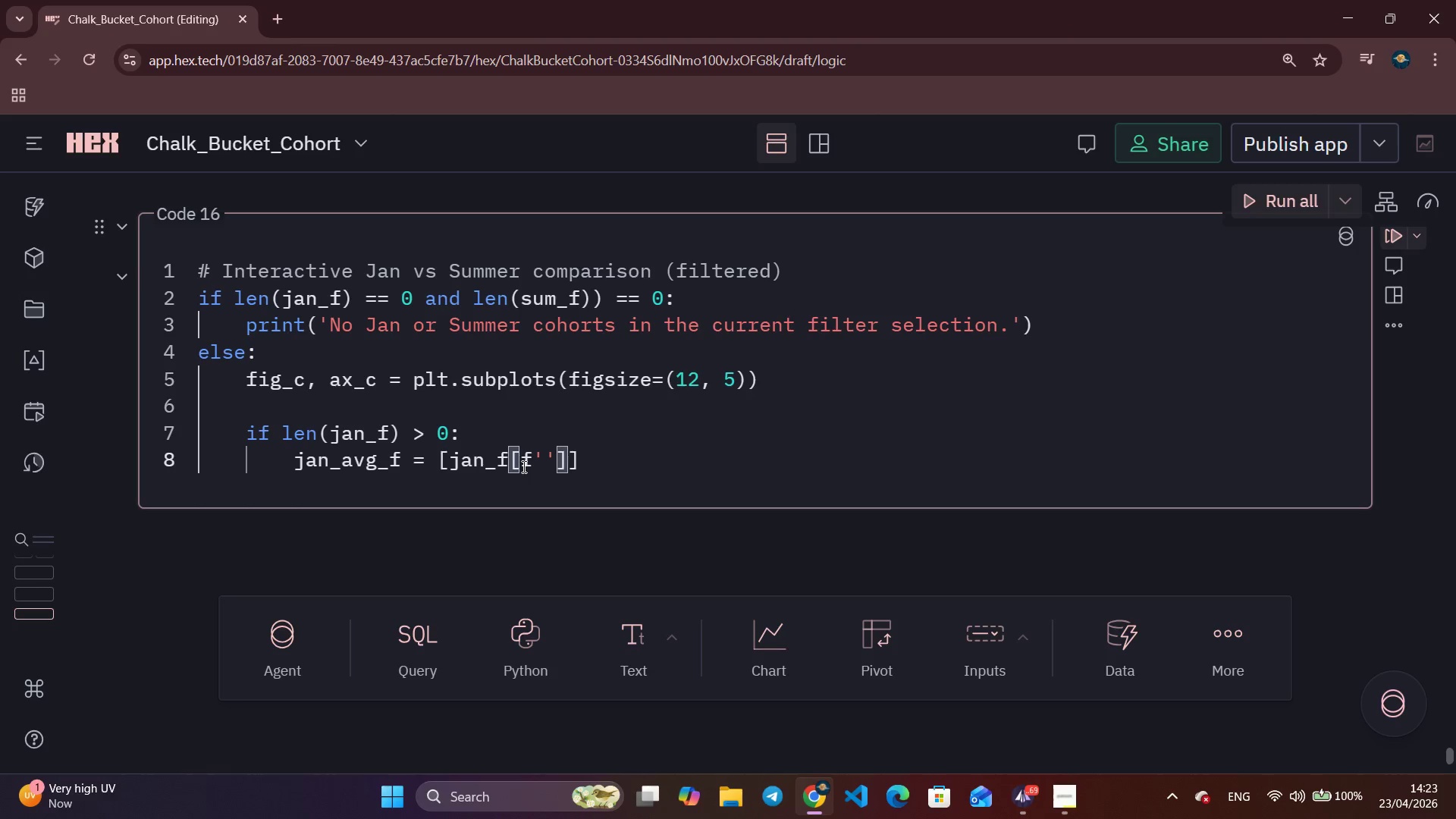 
key(ArrowLeft)
 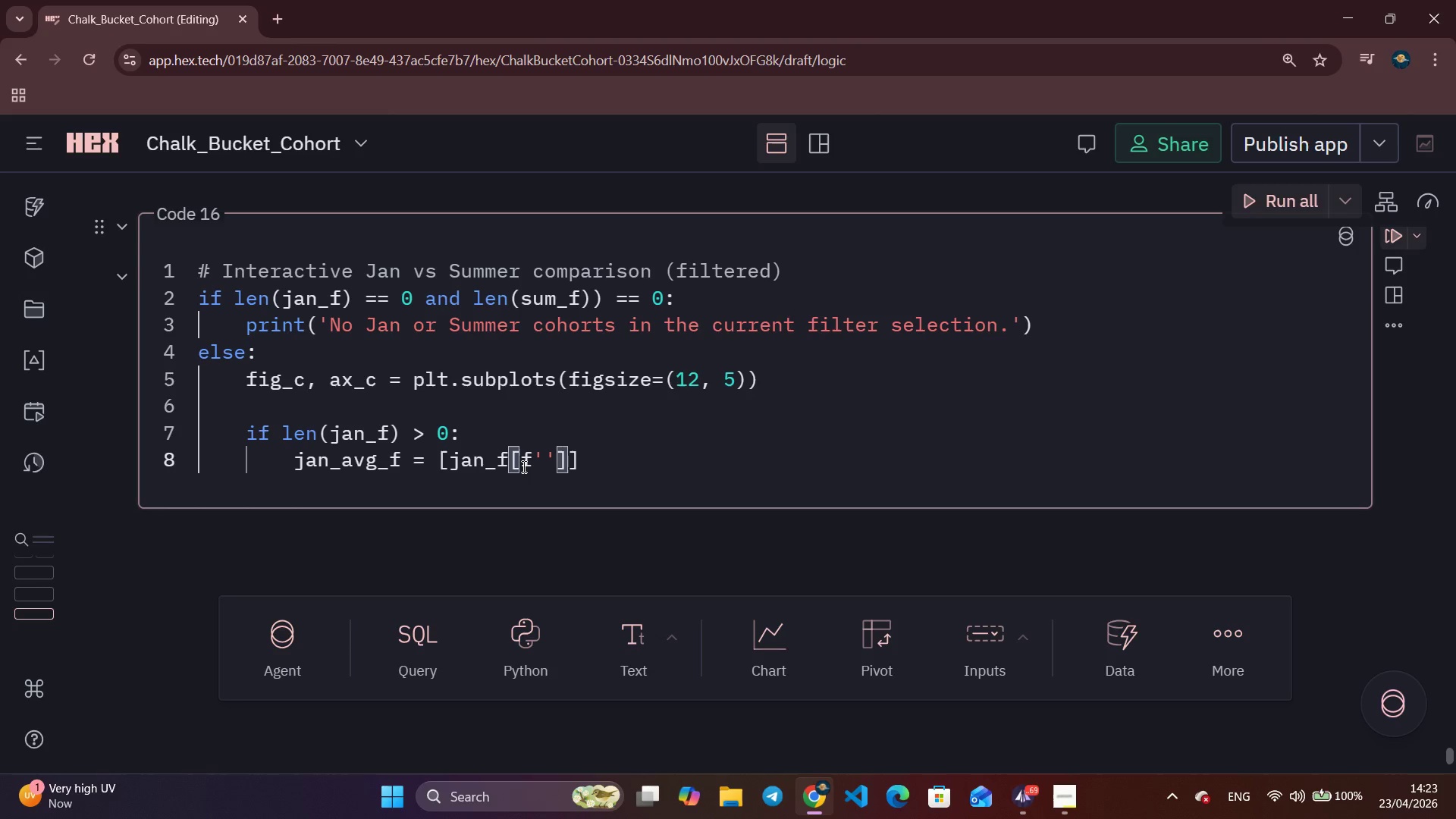 
key(Shift+Comma)
 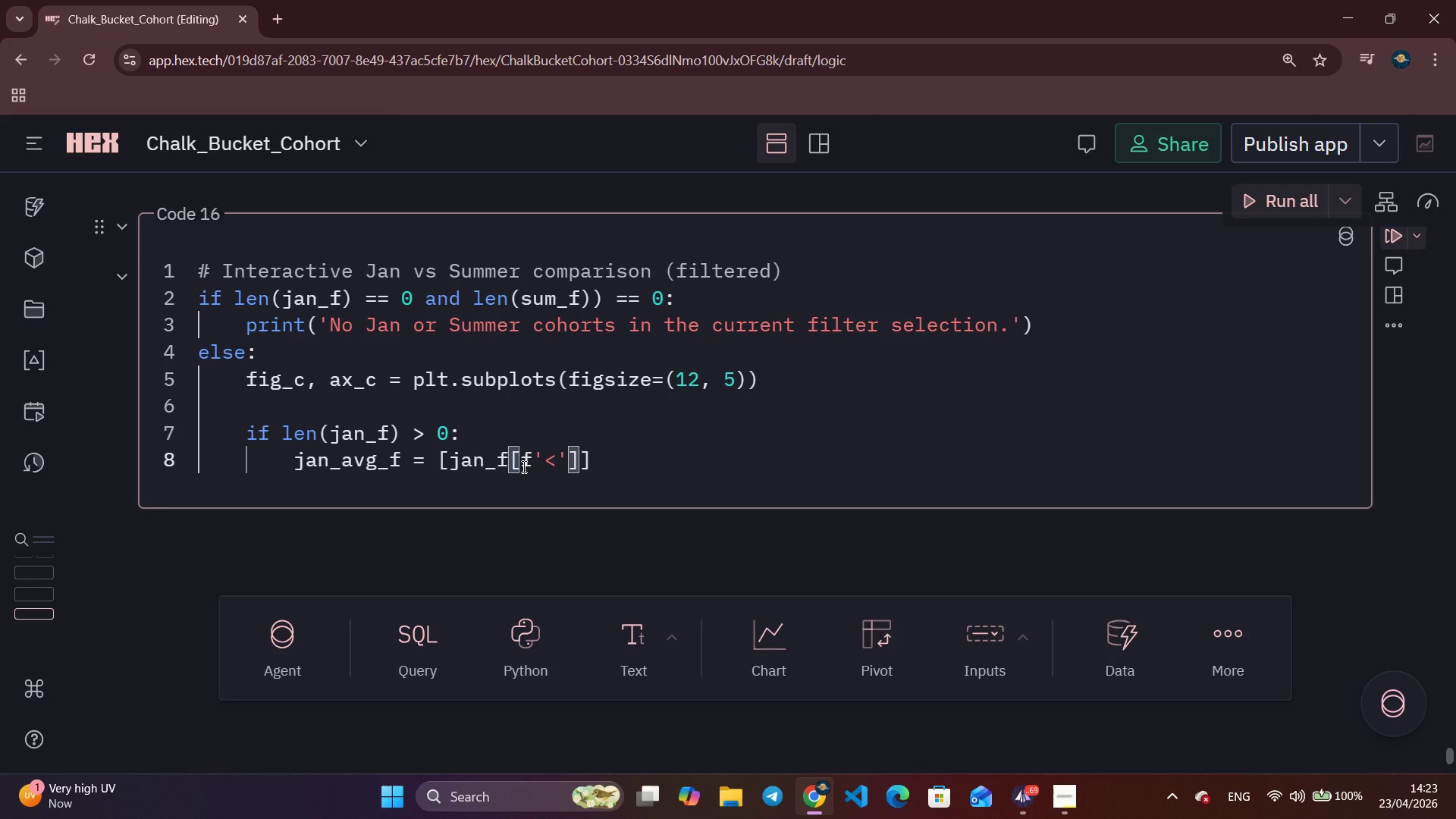 
key(Backspace)
 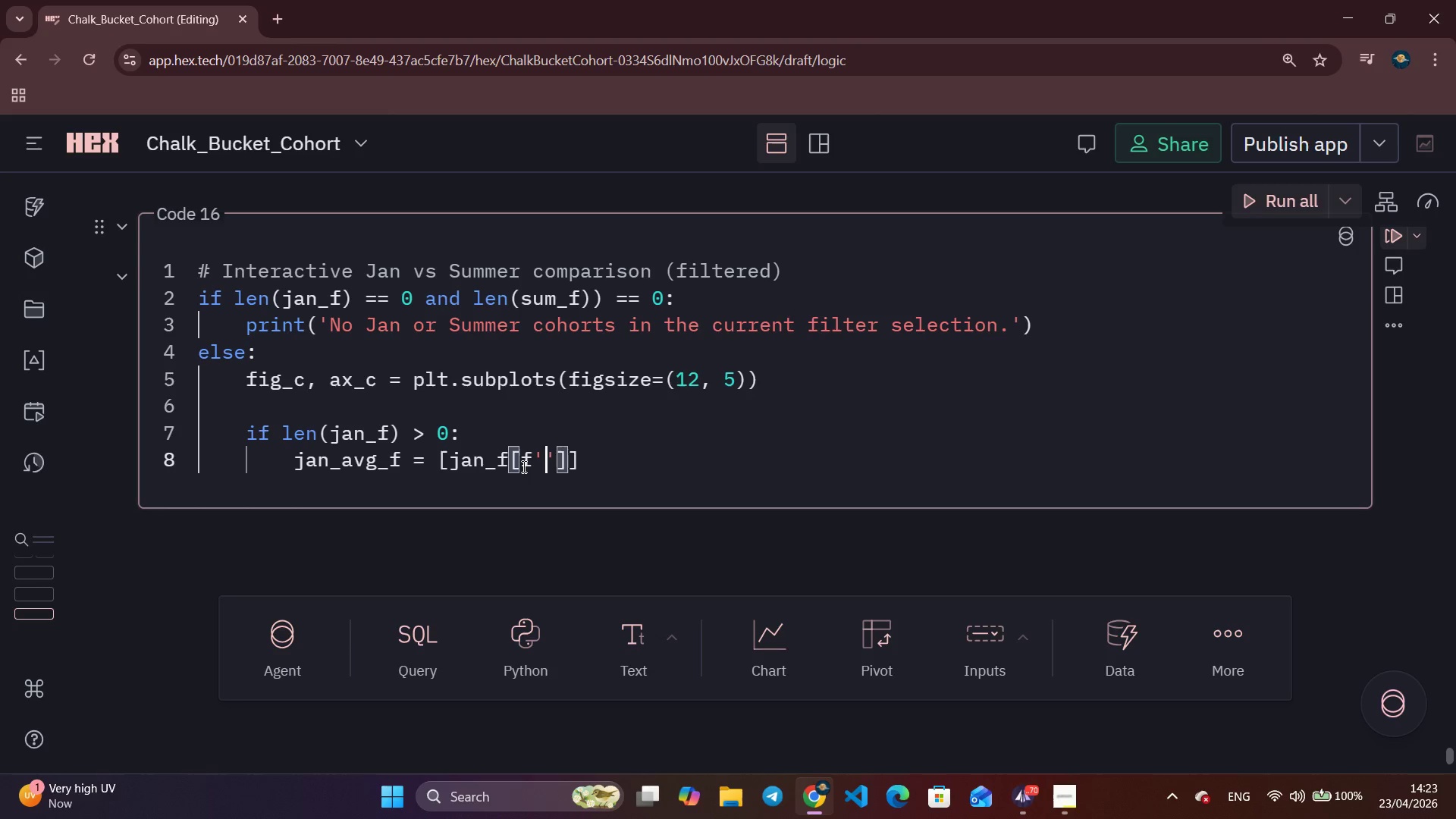 
key(Shift+ShiftLeft)
 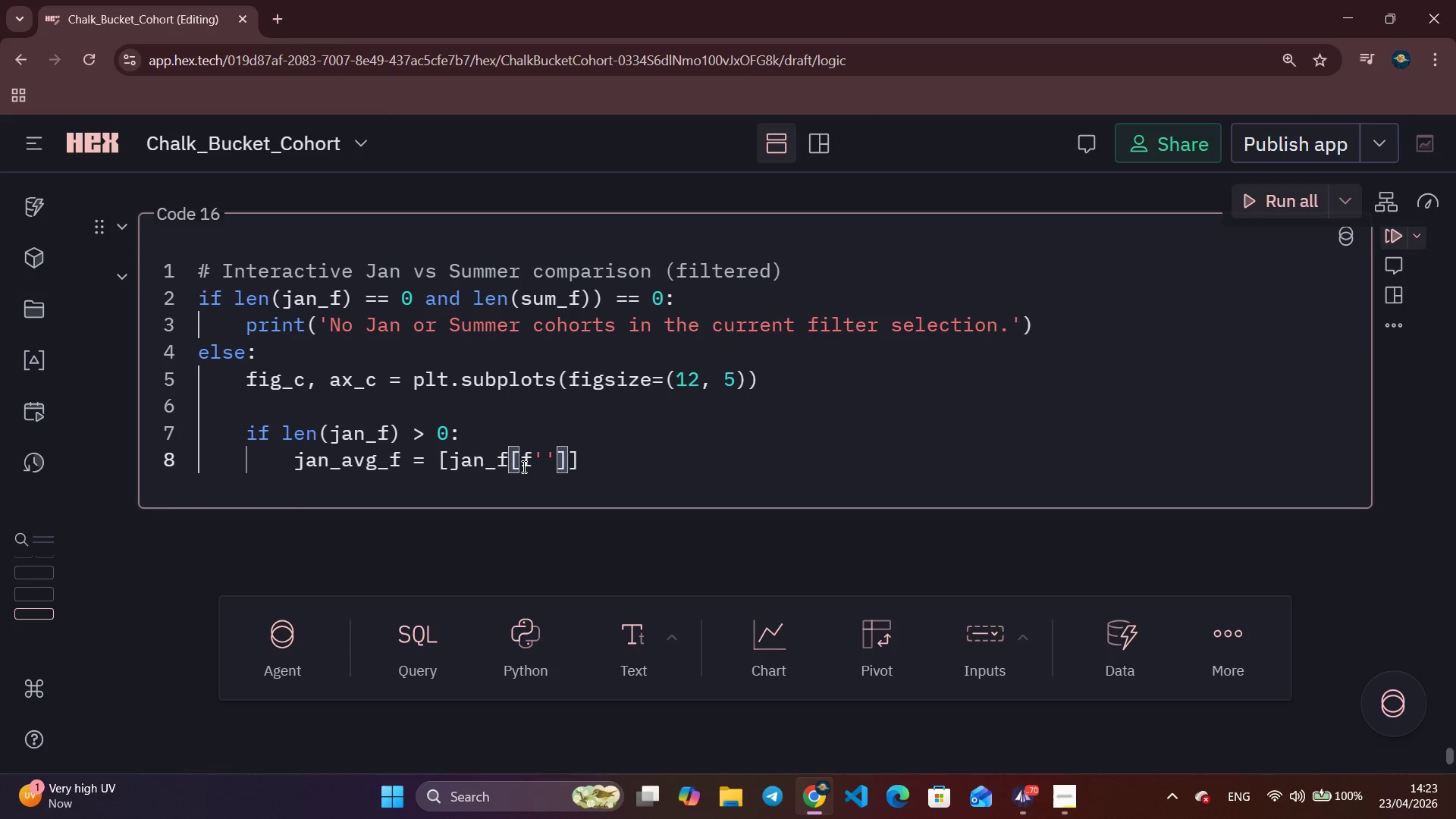 
key(Shift+M)
 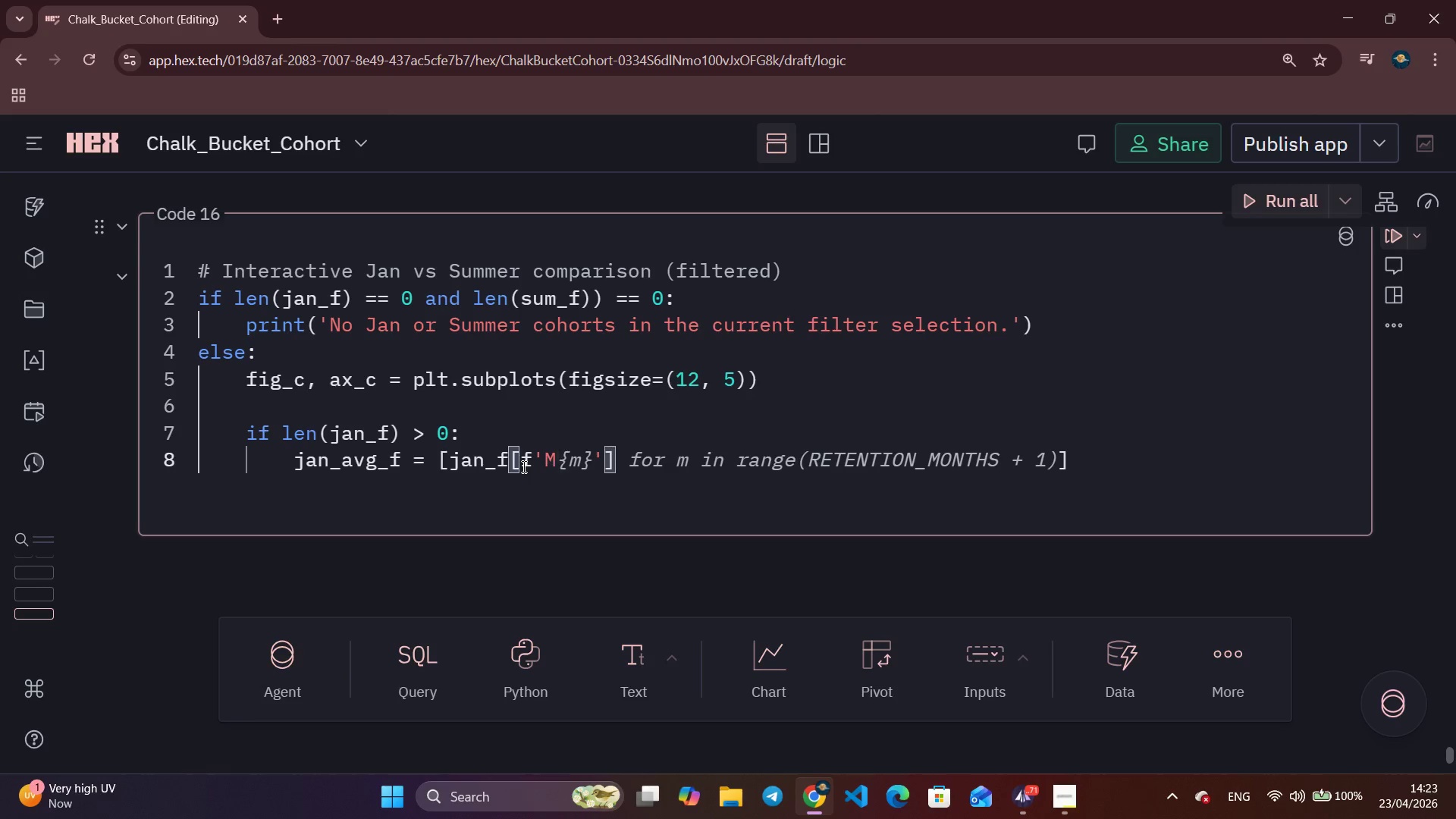 
key(Shift+BracketLeft)
 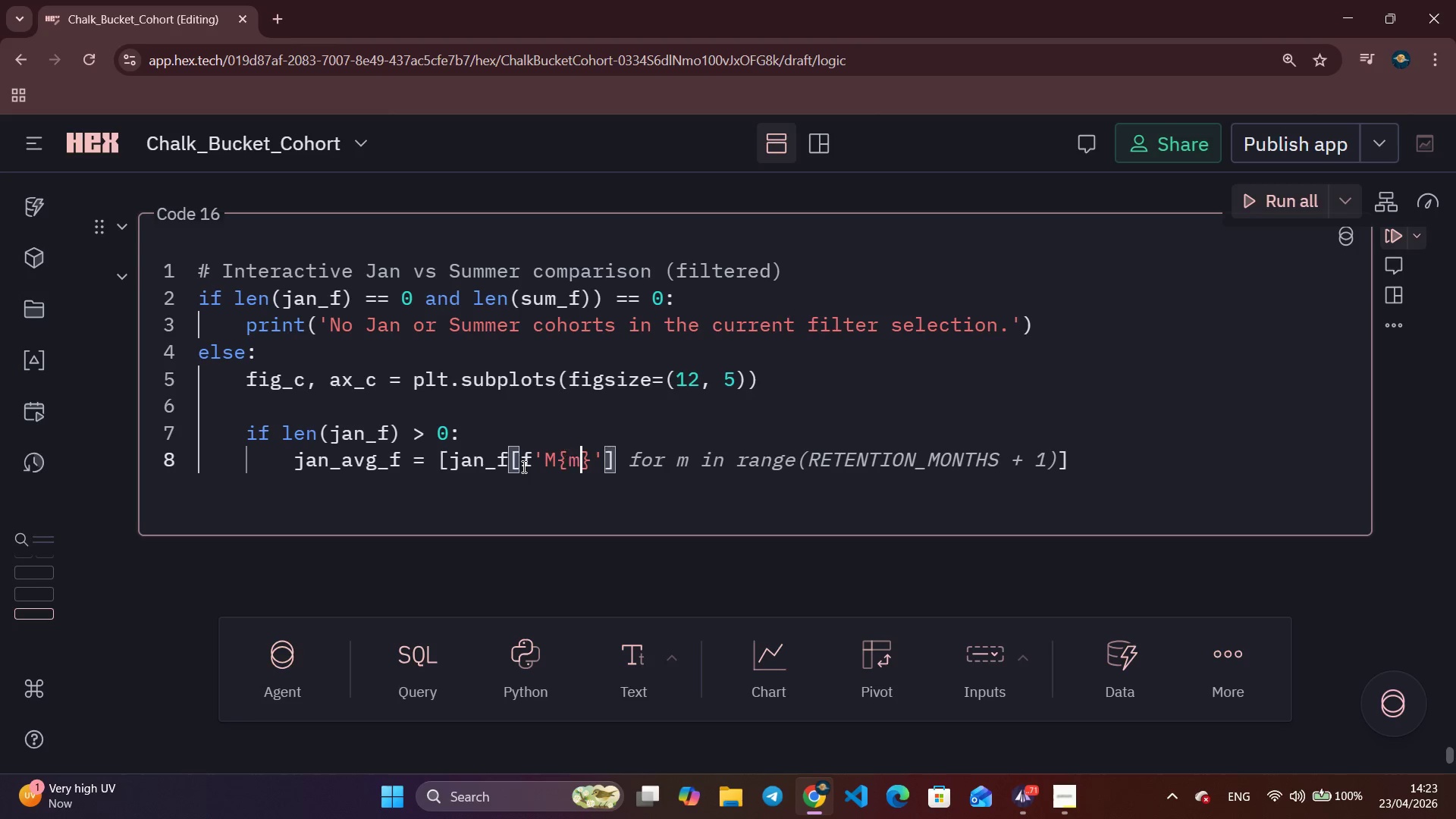 
key(M)
 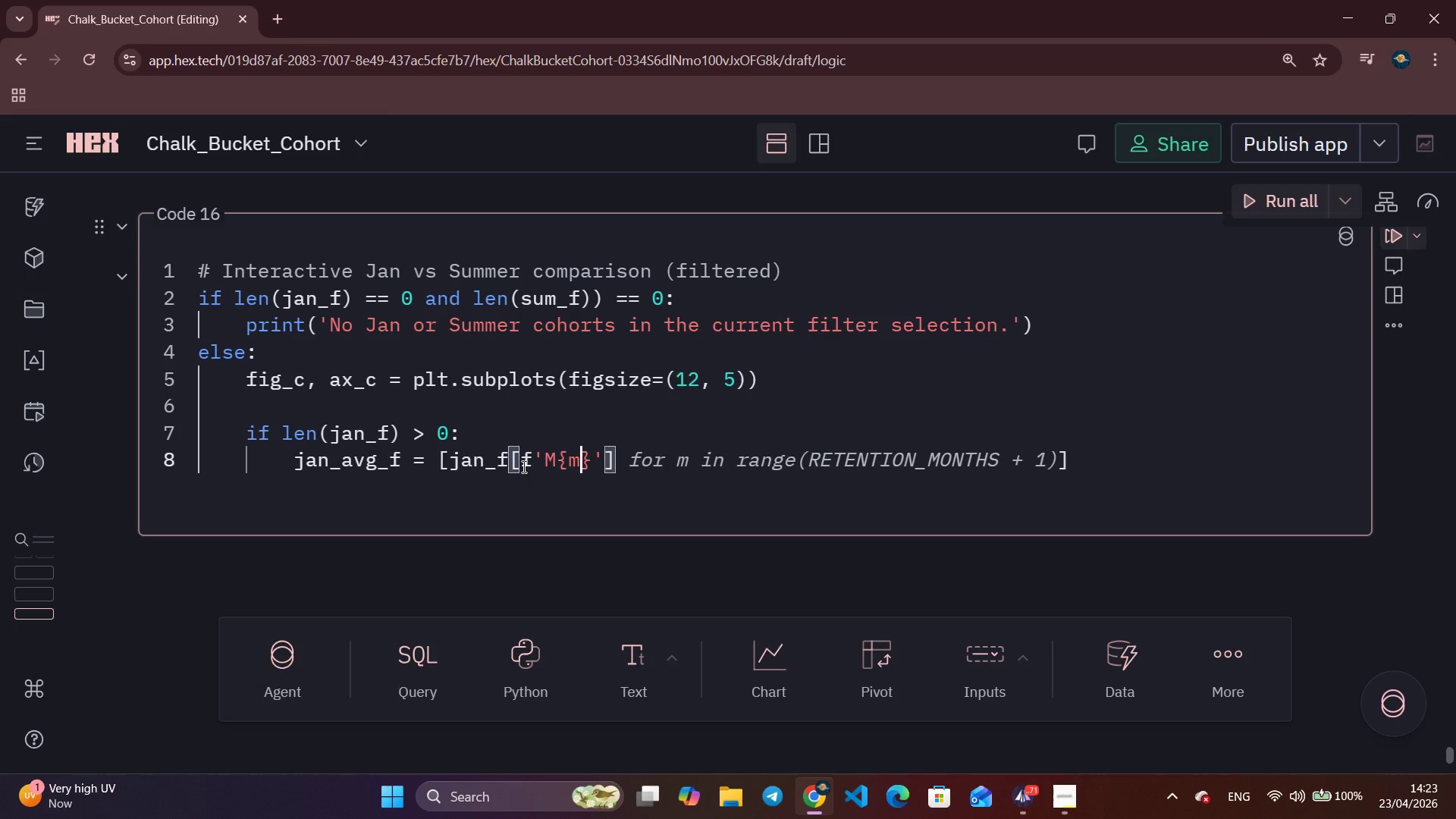 
key(ArrowRight)
 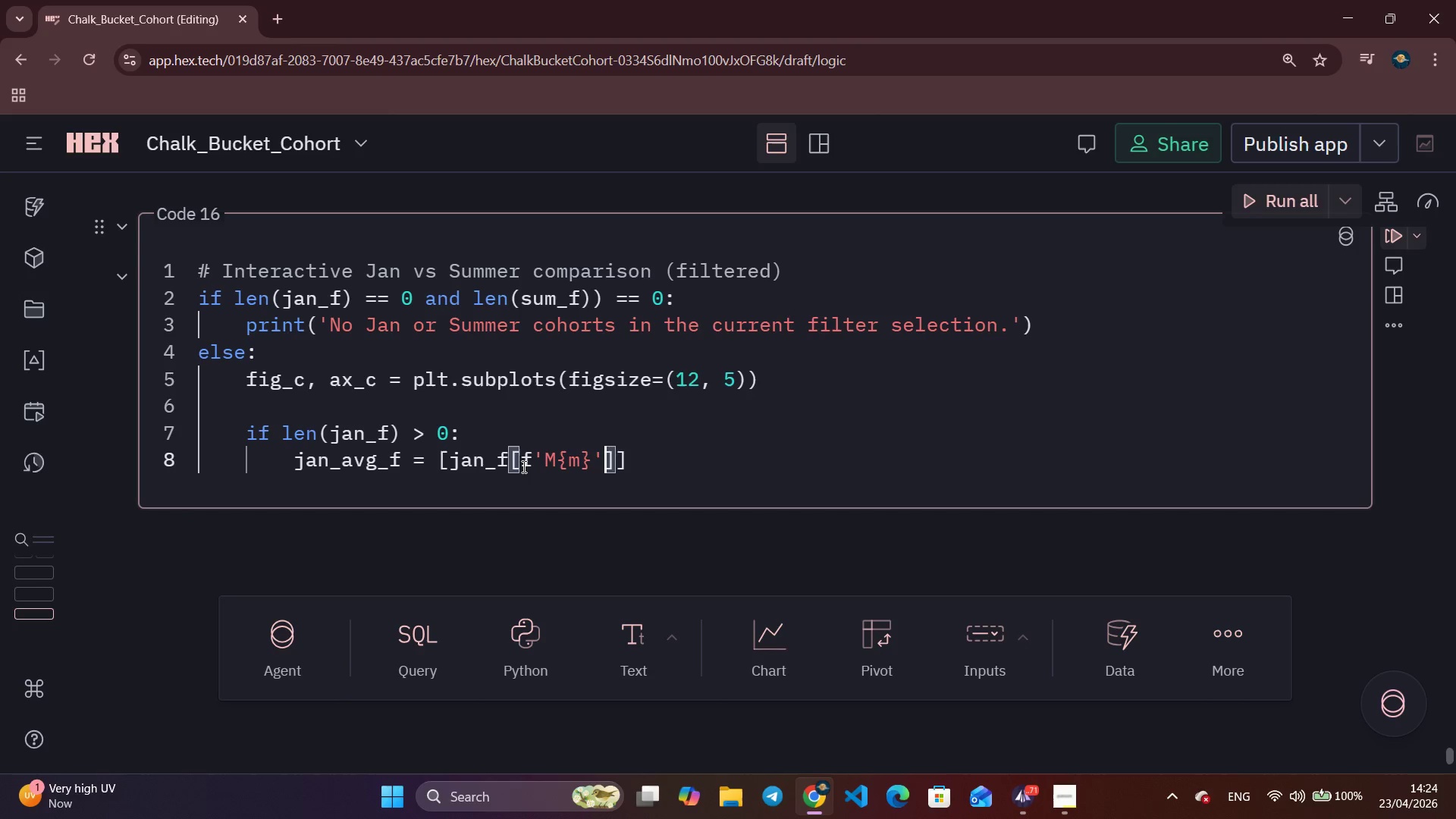 
key(ArrowRight)
 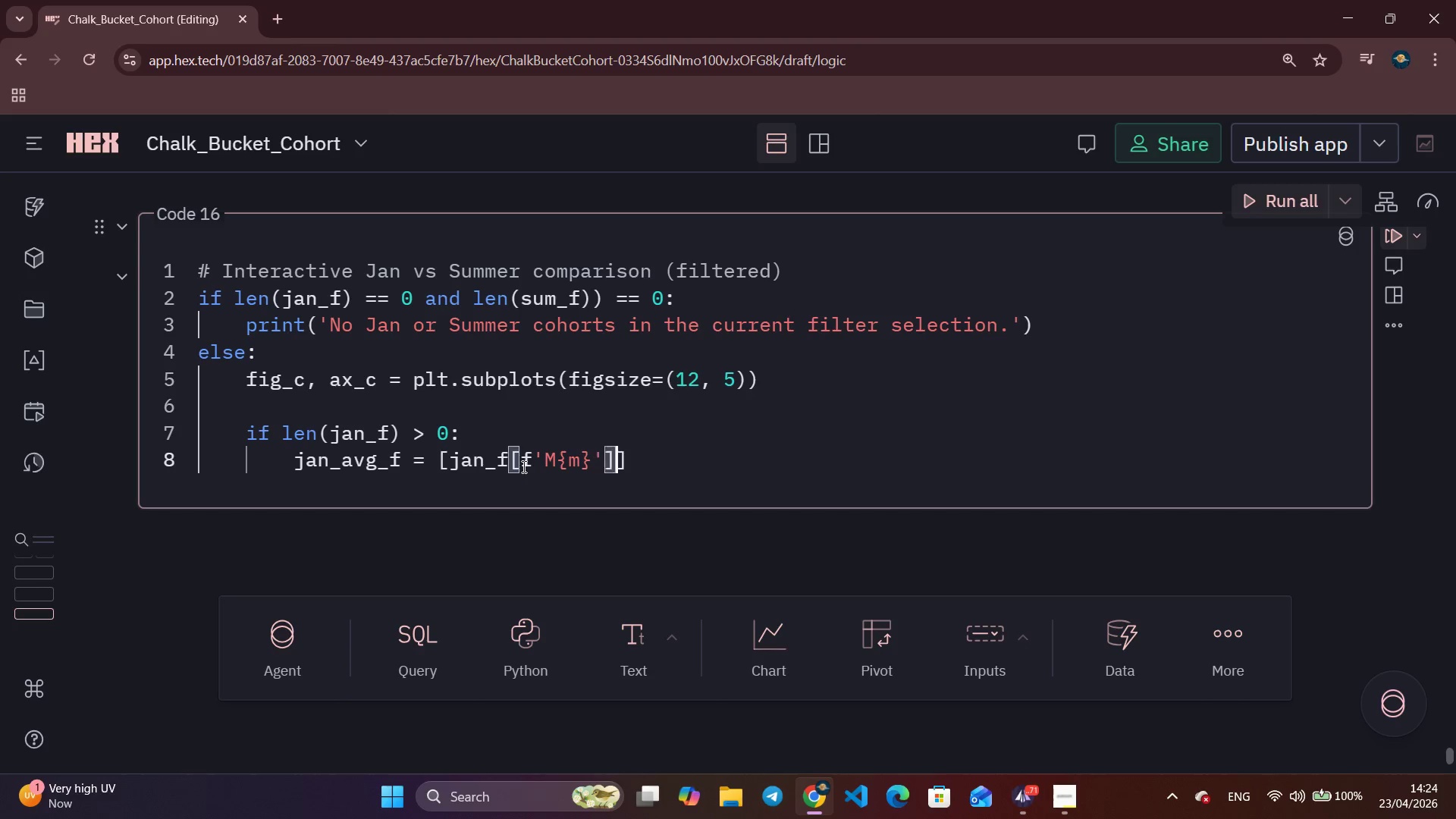 
key(ArrowRight)
 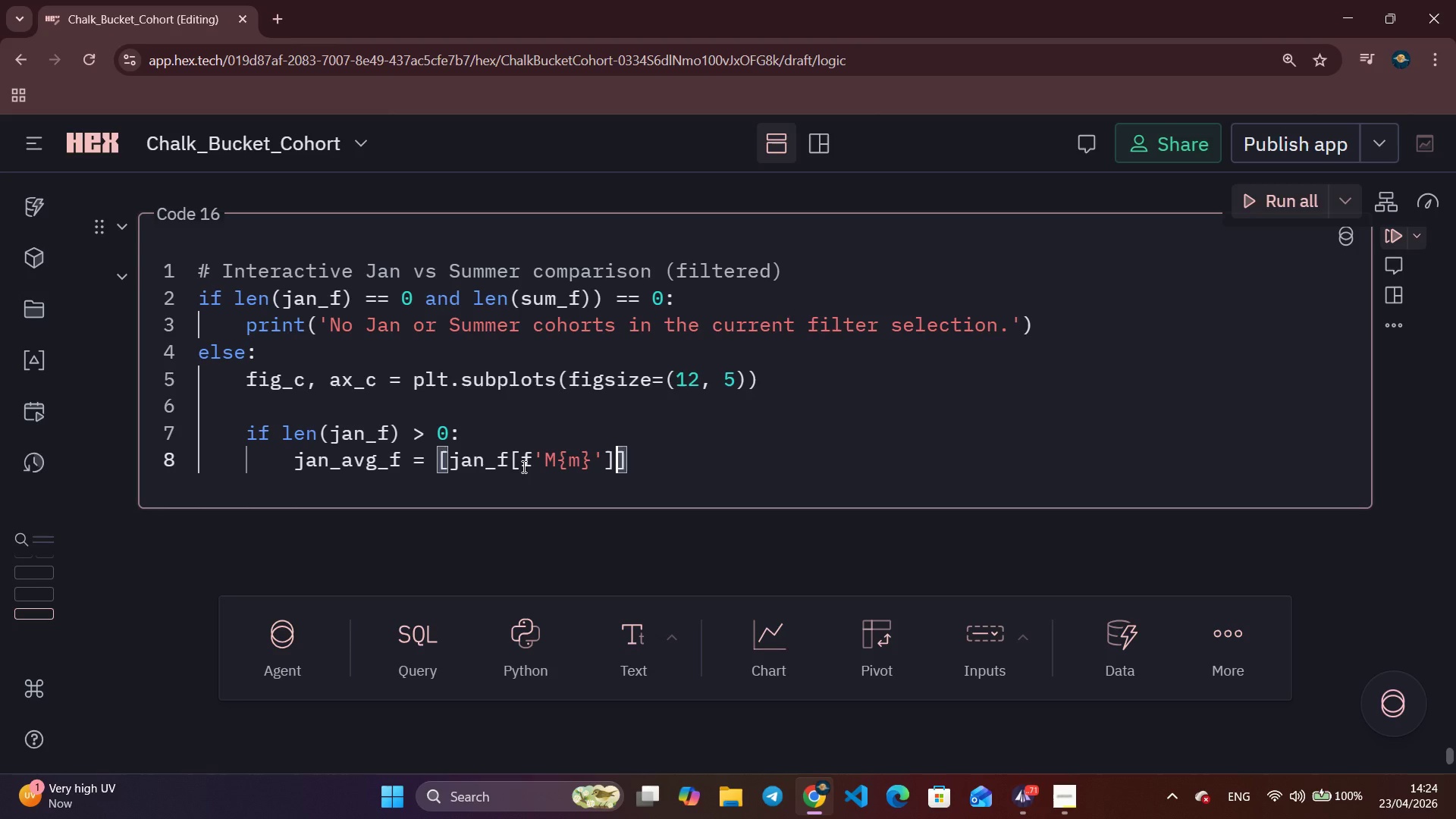 
type(.mean()
 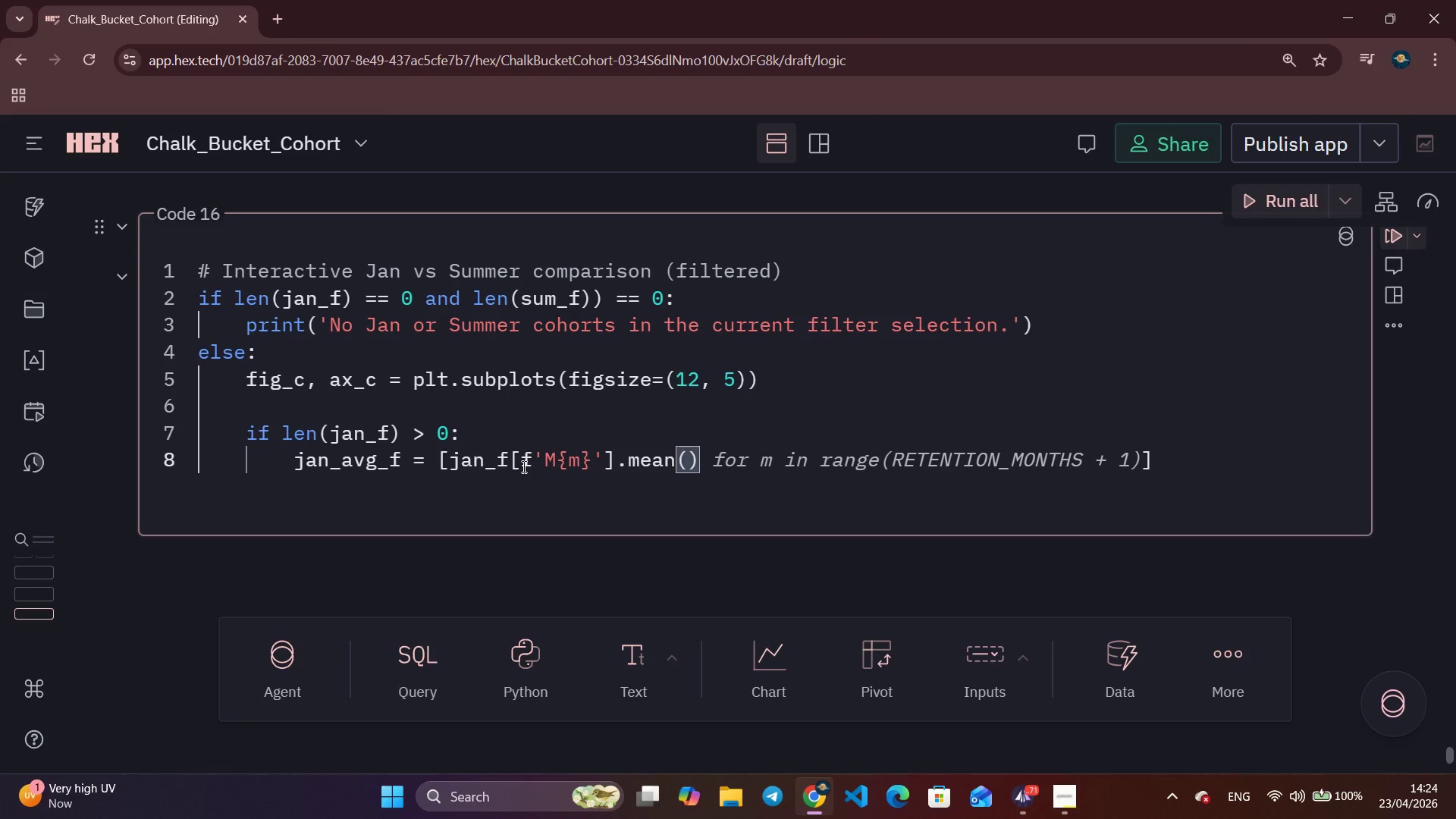 
key(ArrowRight)
 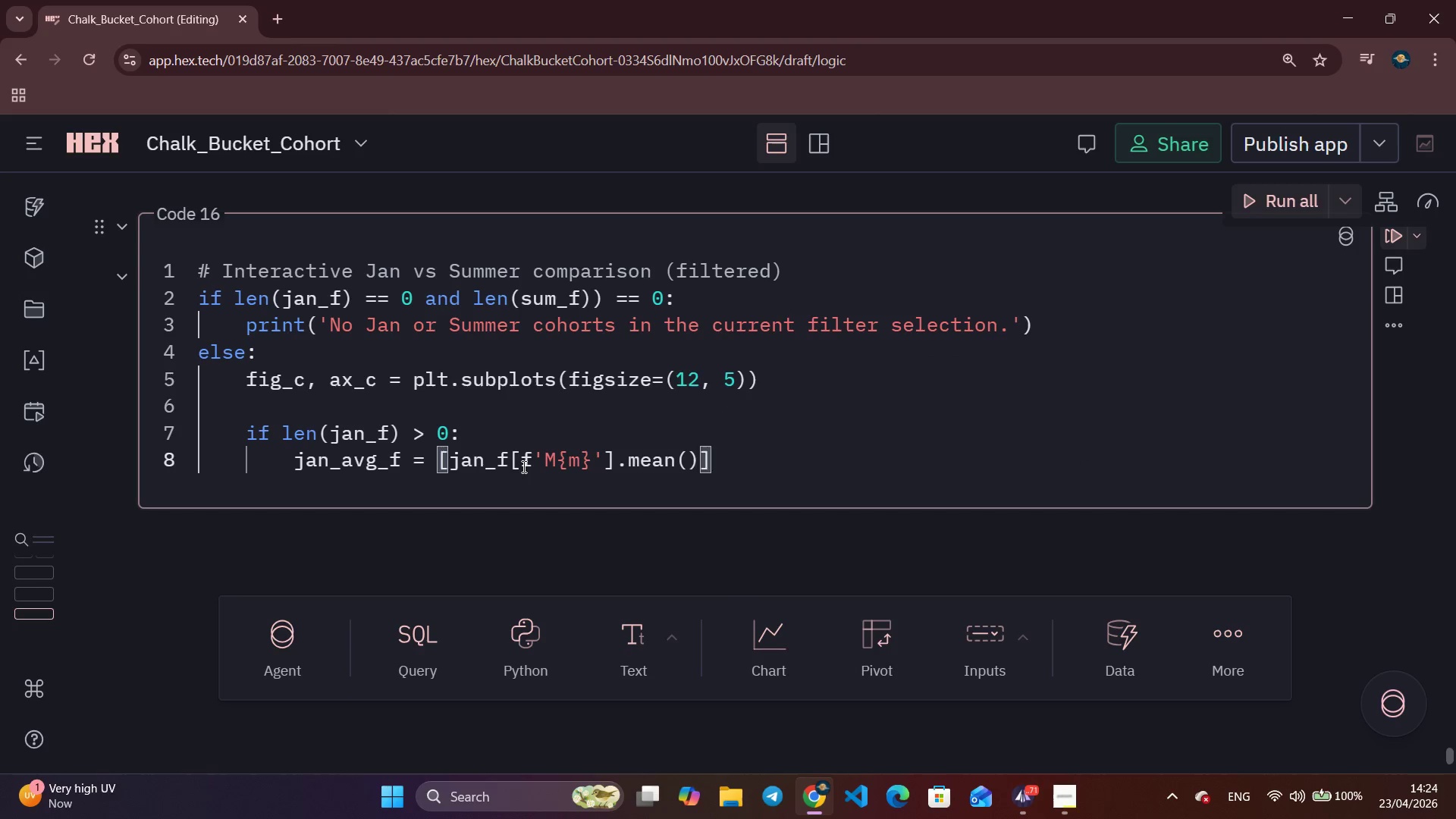 
type( for m in months)
 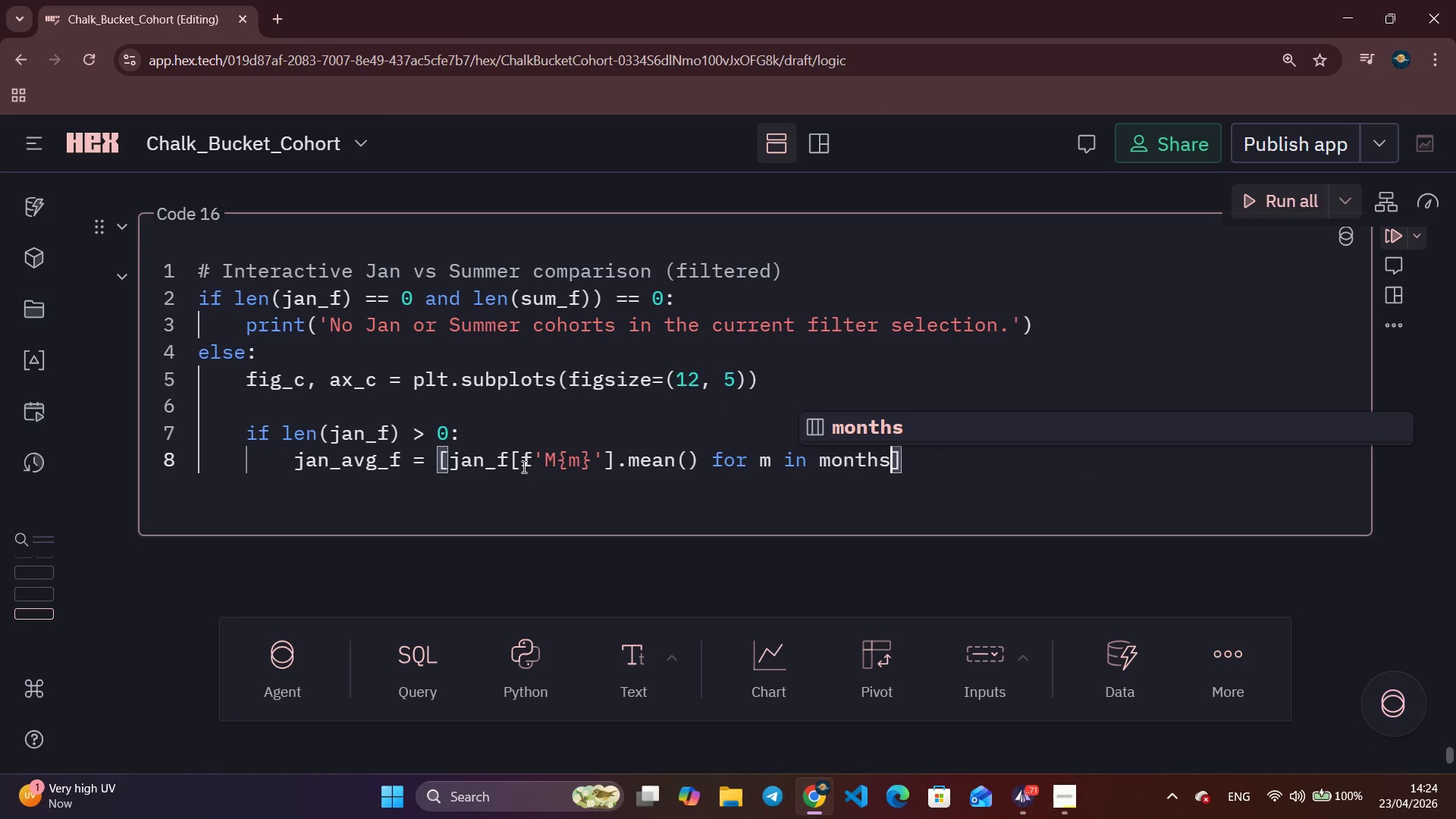 
key(ArrowRight)
 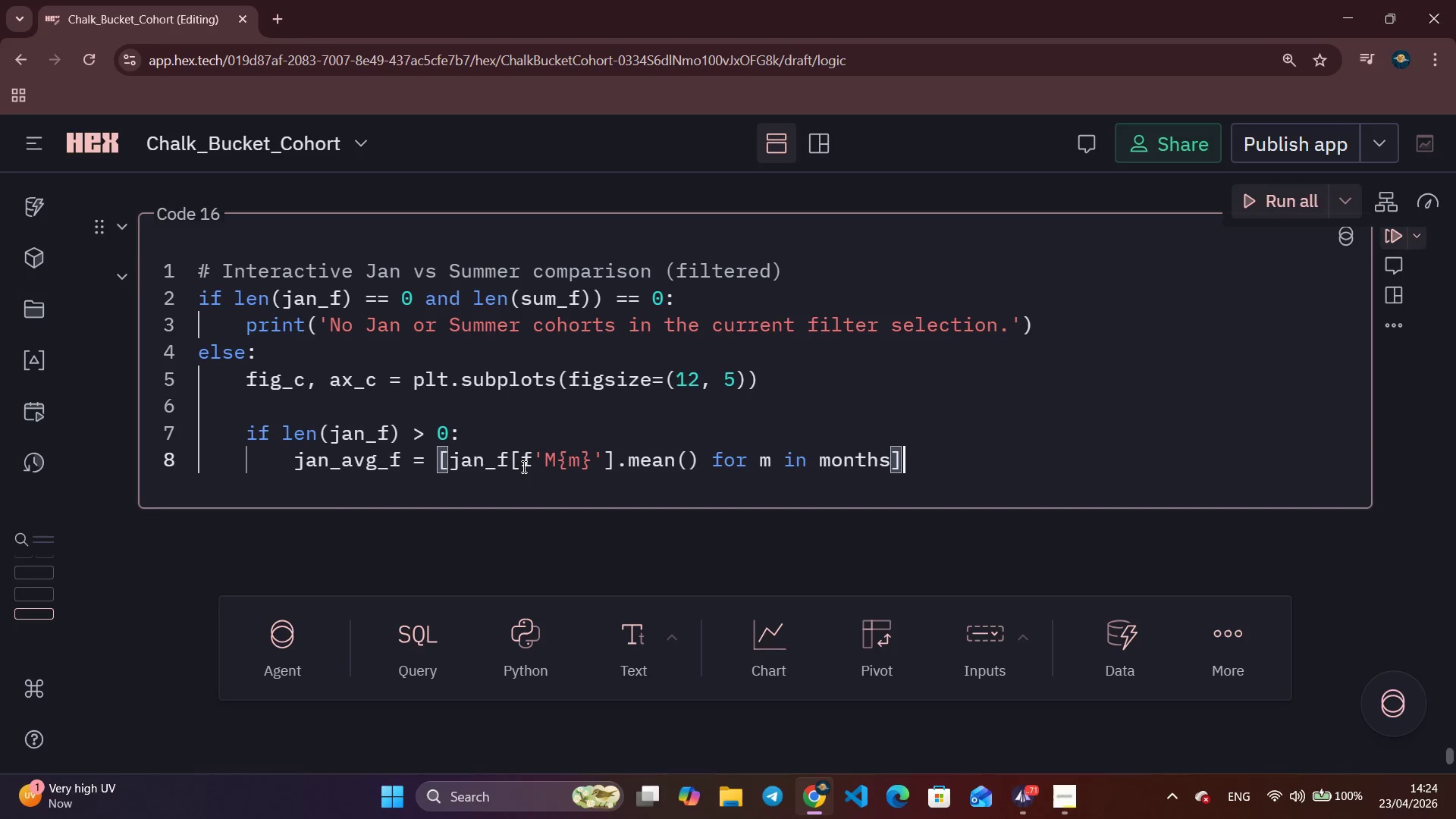 
key(Enter)
 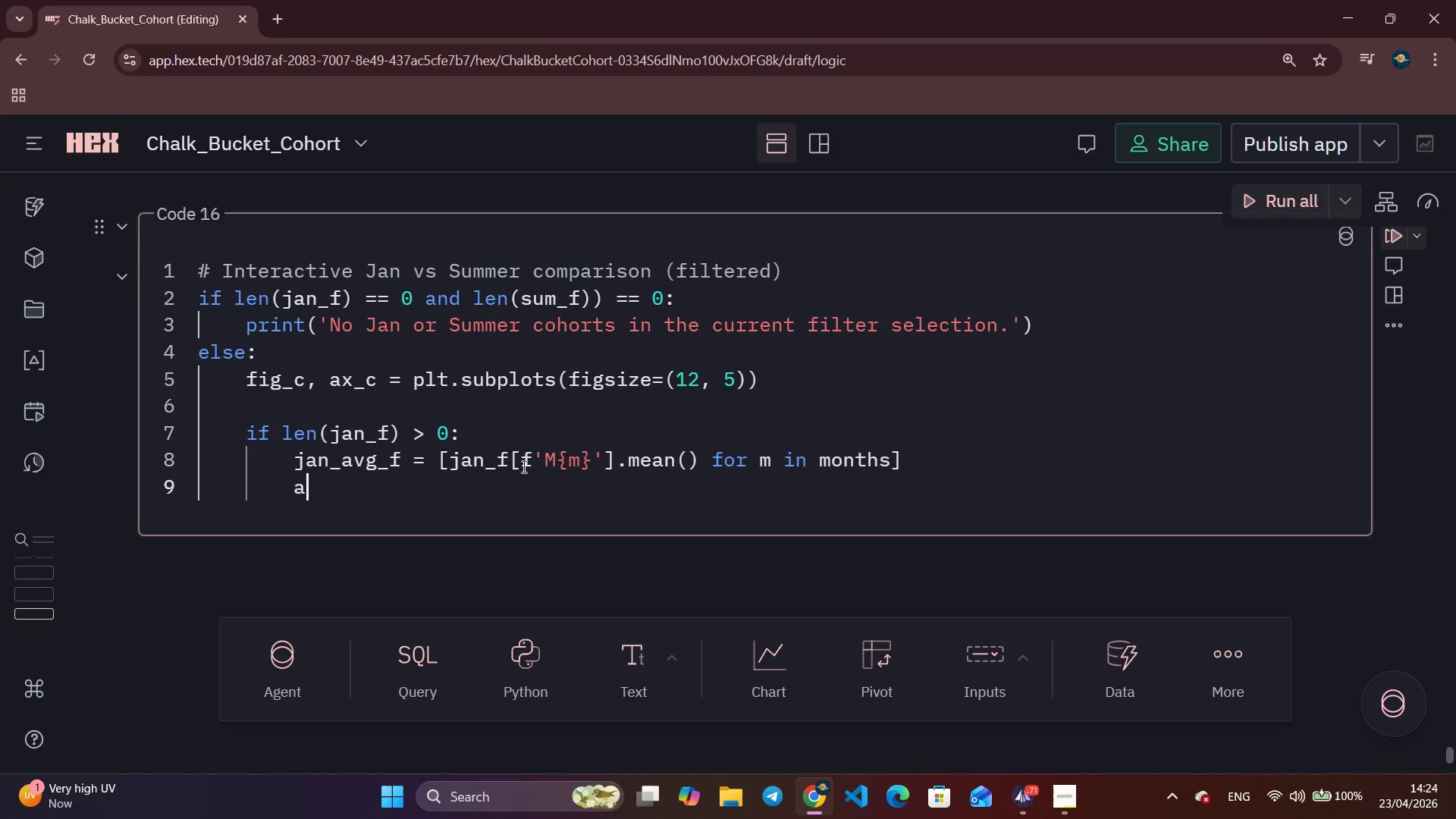 
type(ax_c.plot(months, a)
key(Backspace)
 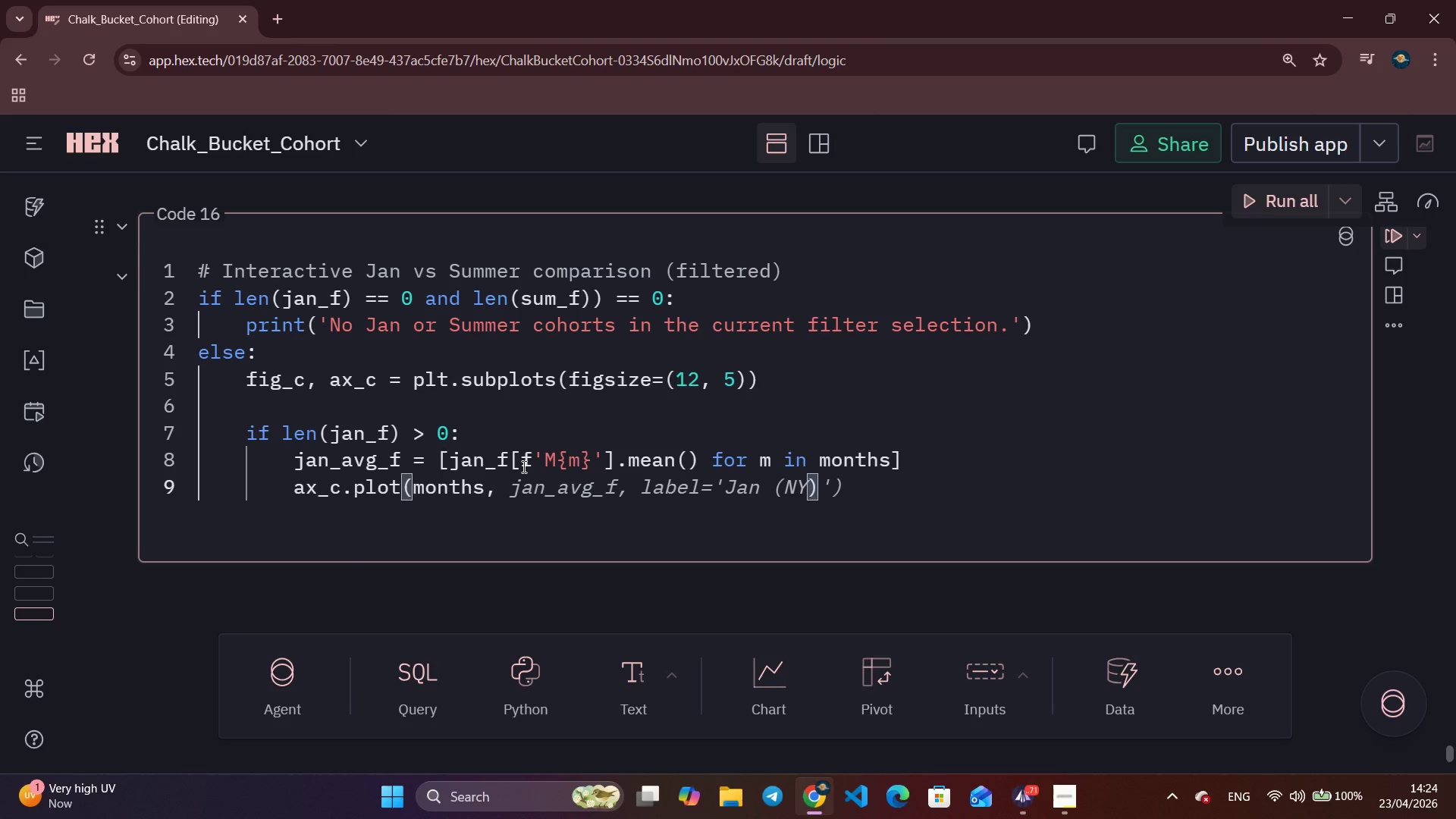 
key(Control+ArrowRight)
 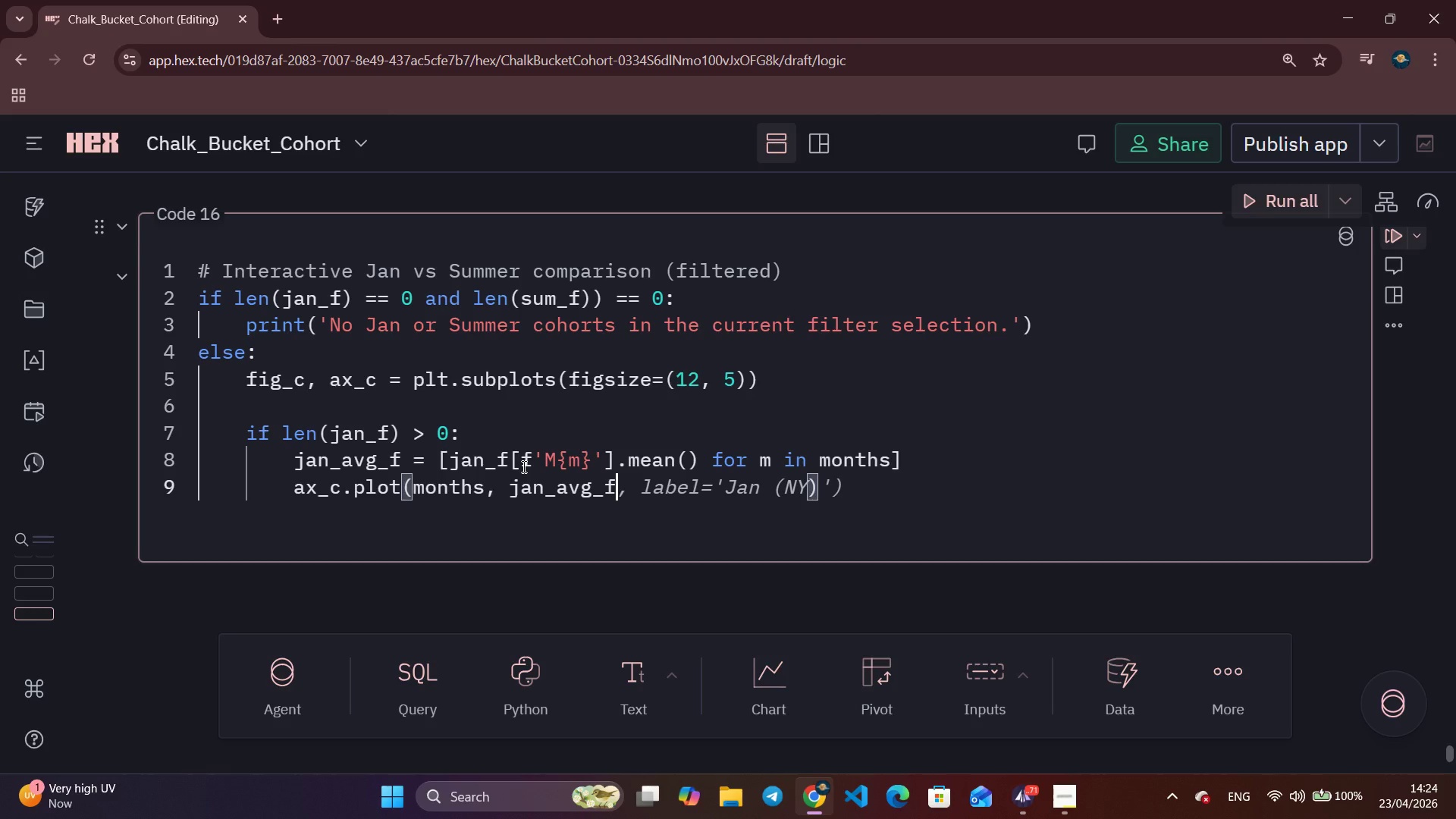 
key(Control+Comma)
 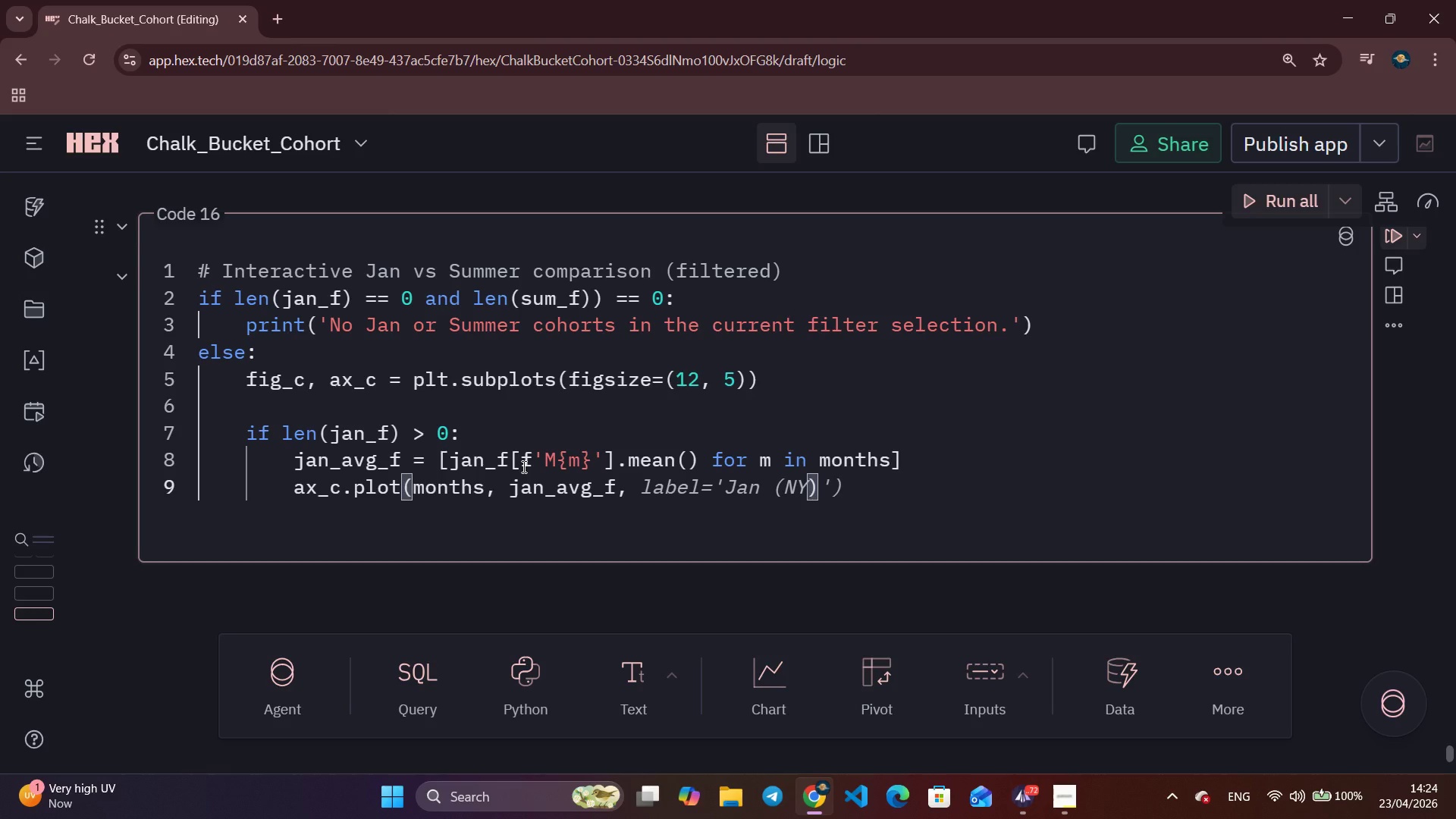 
key(Control+Space)
 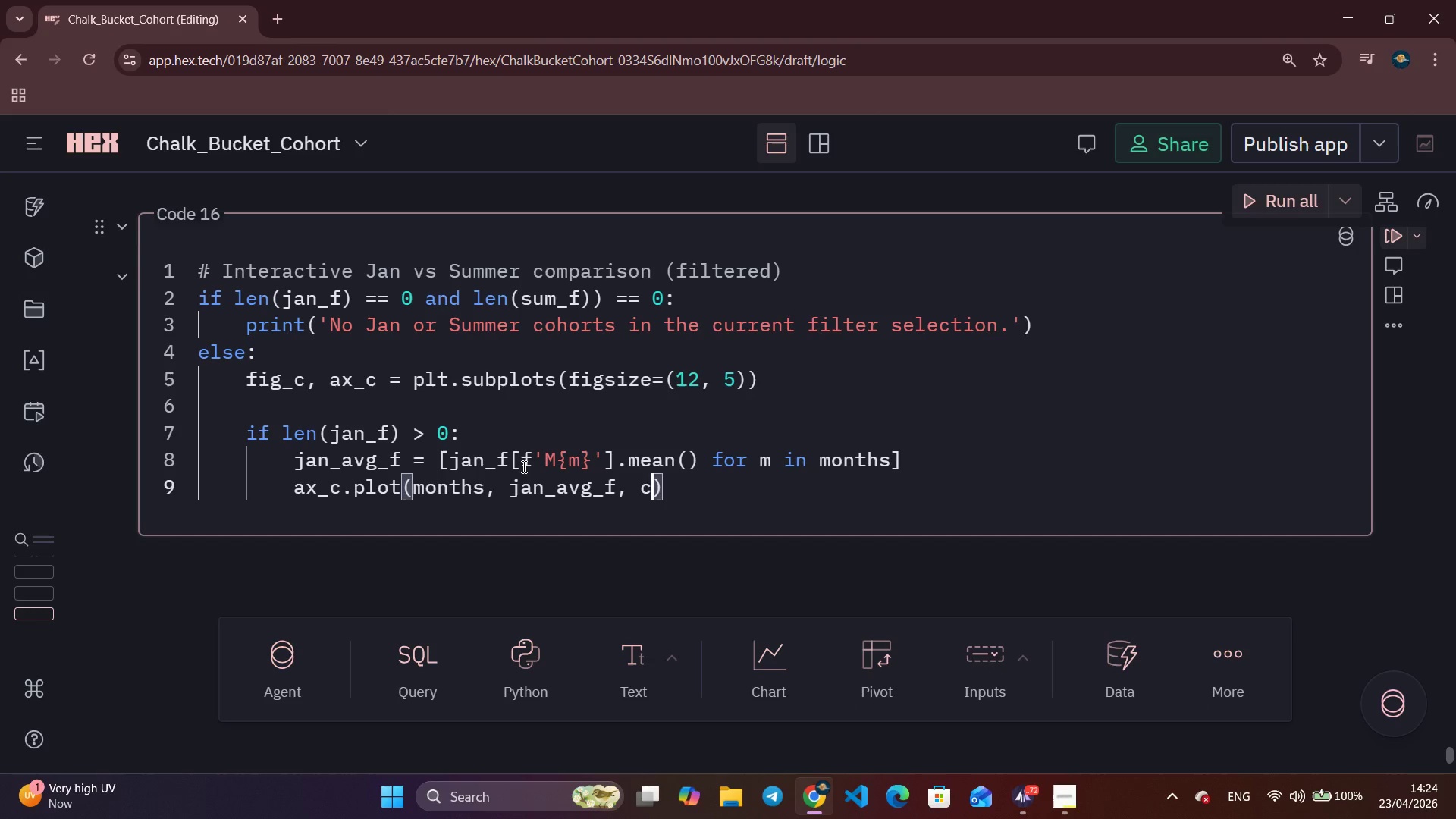 
key(Control+C)
 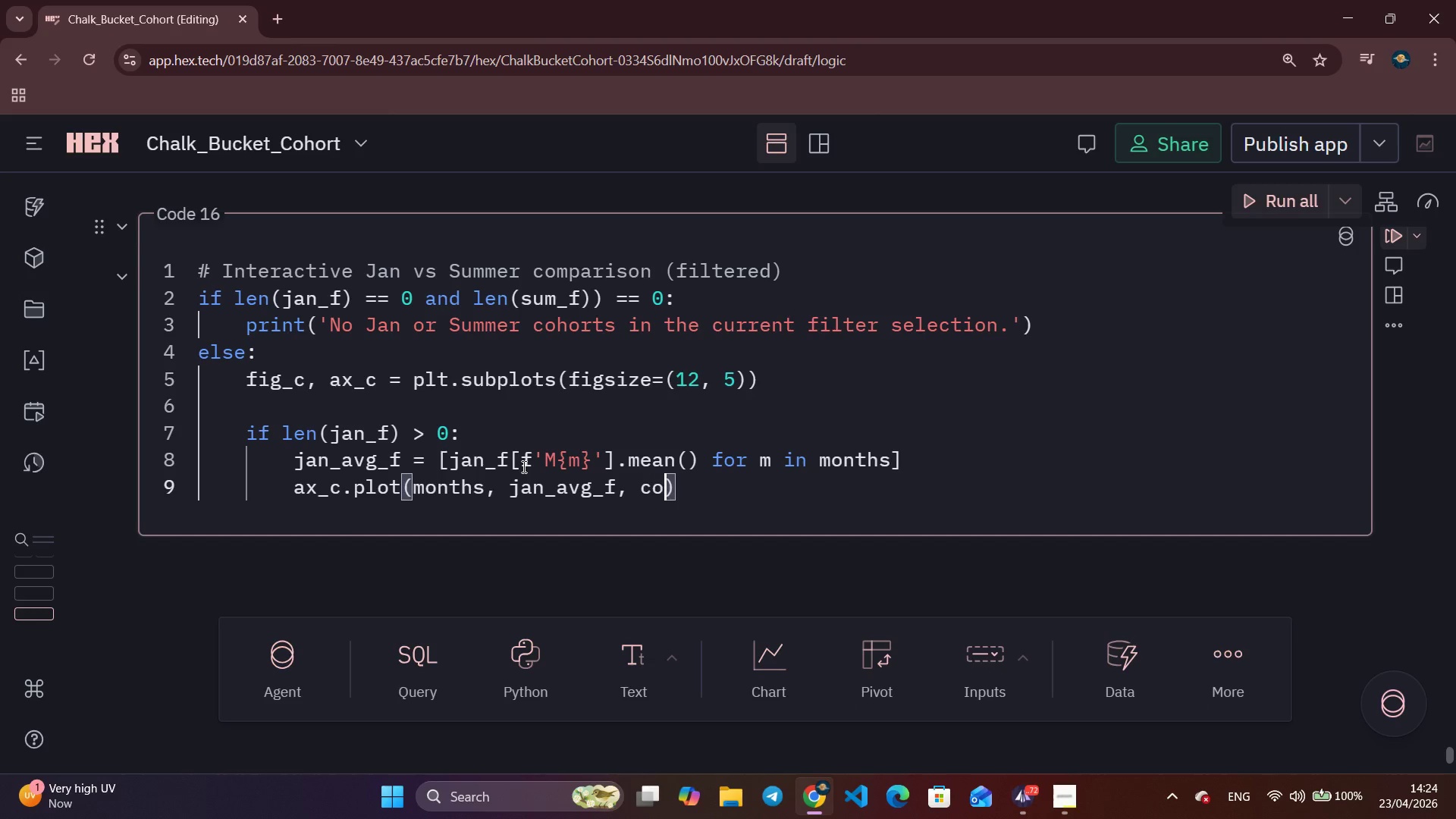 
key(Control+O)
 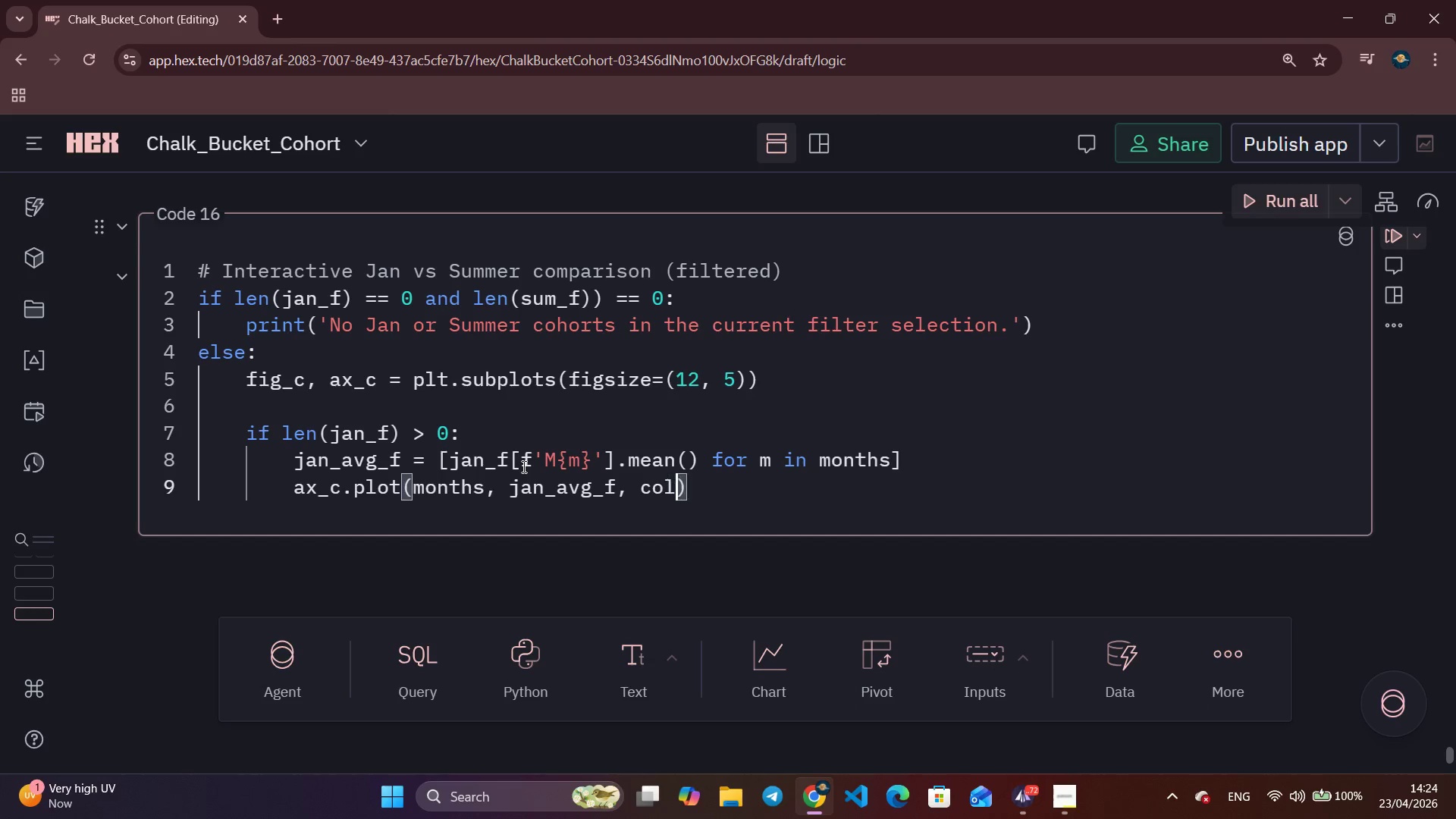 
key(Control+L)
 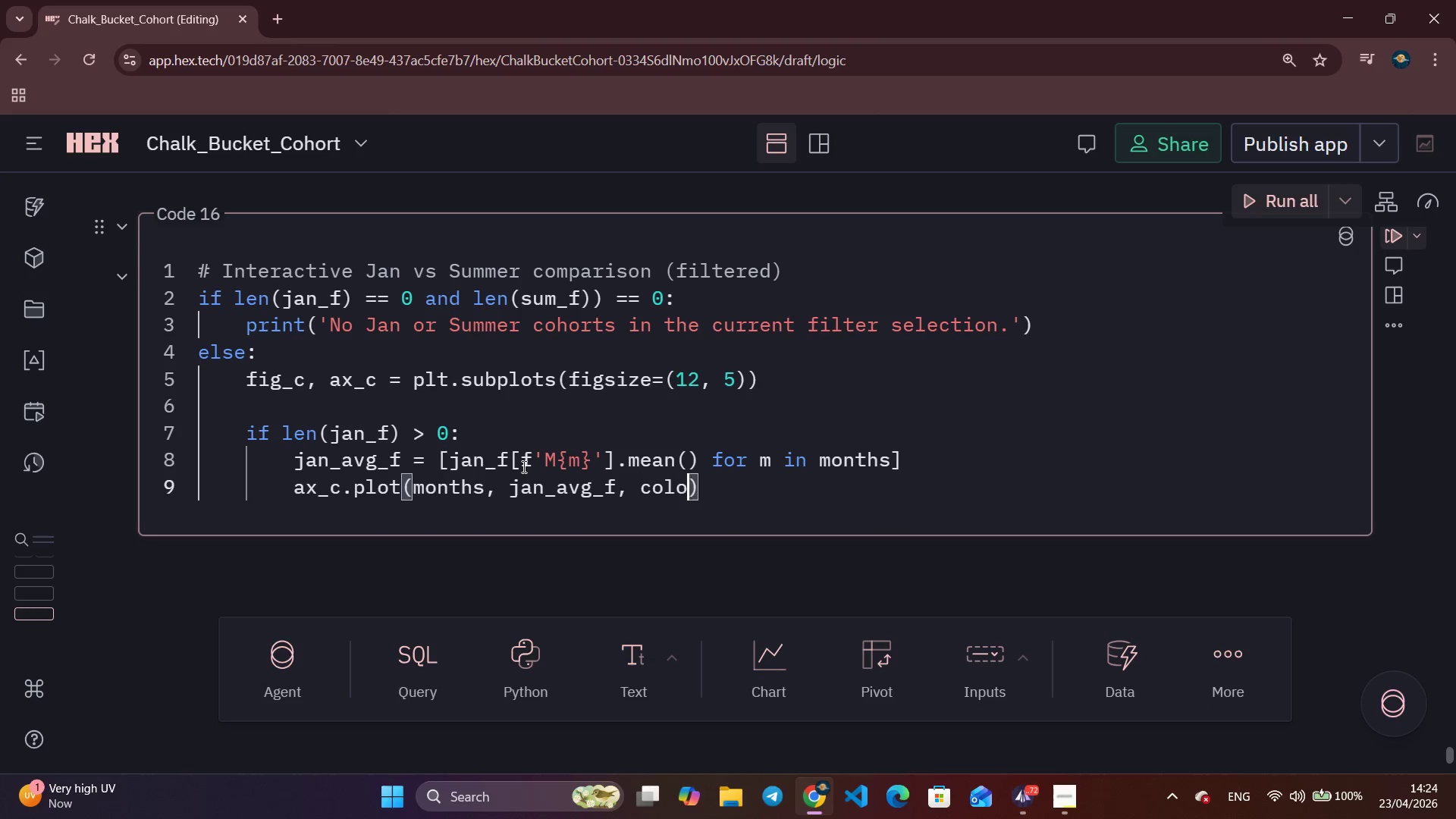 
key(Control+O)
 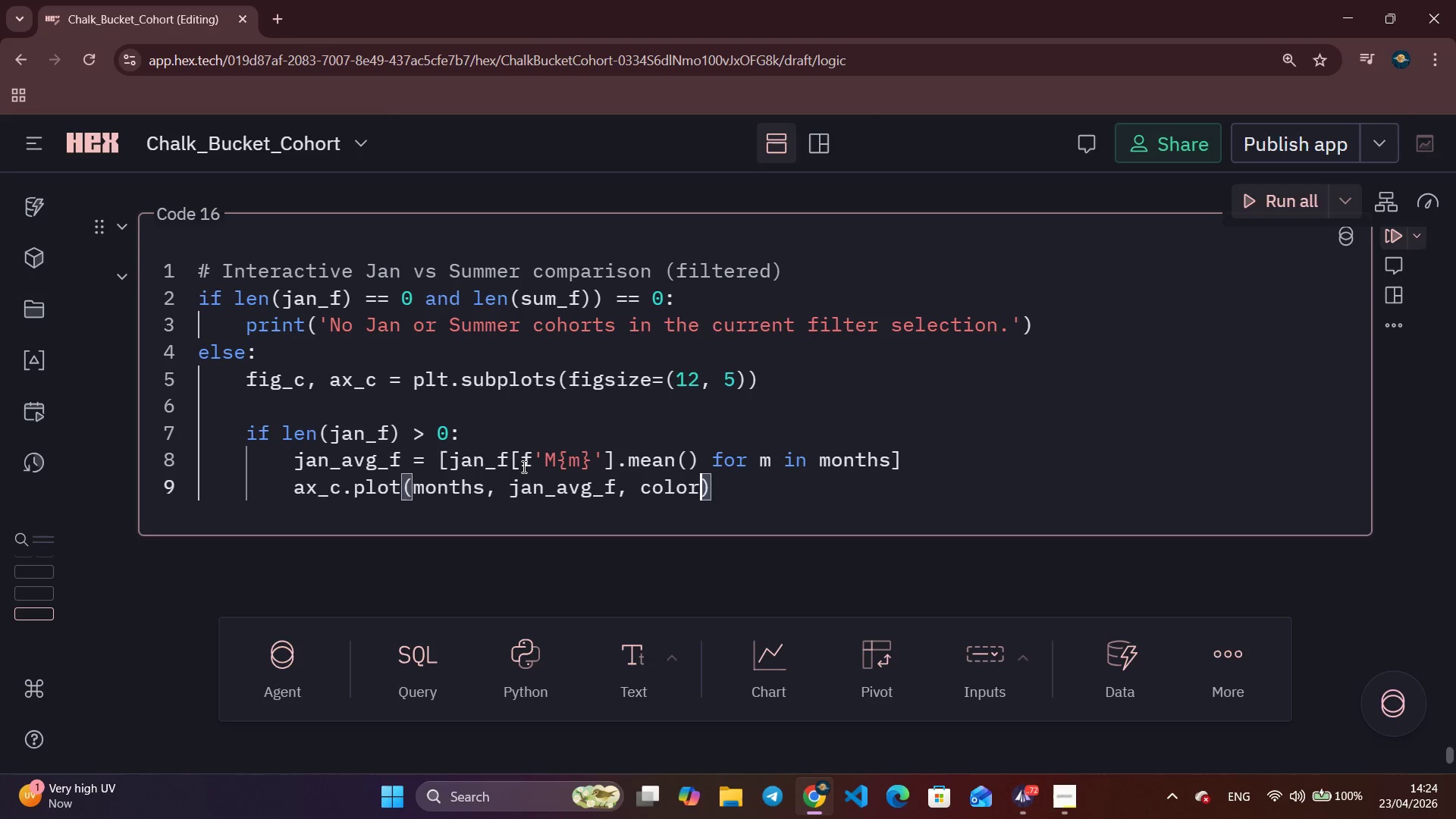 
key(Control+R)
 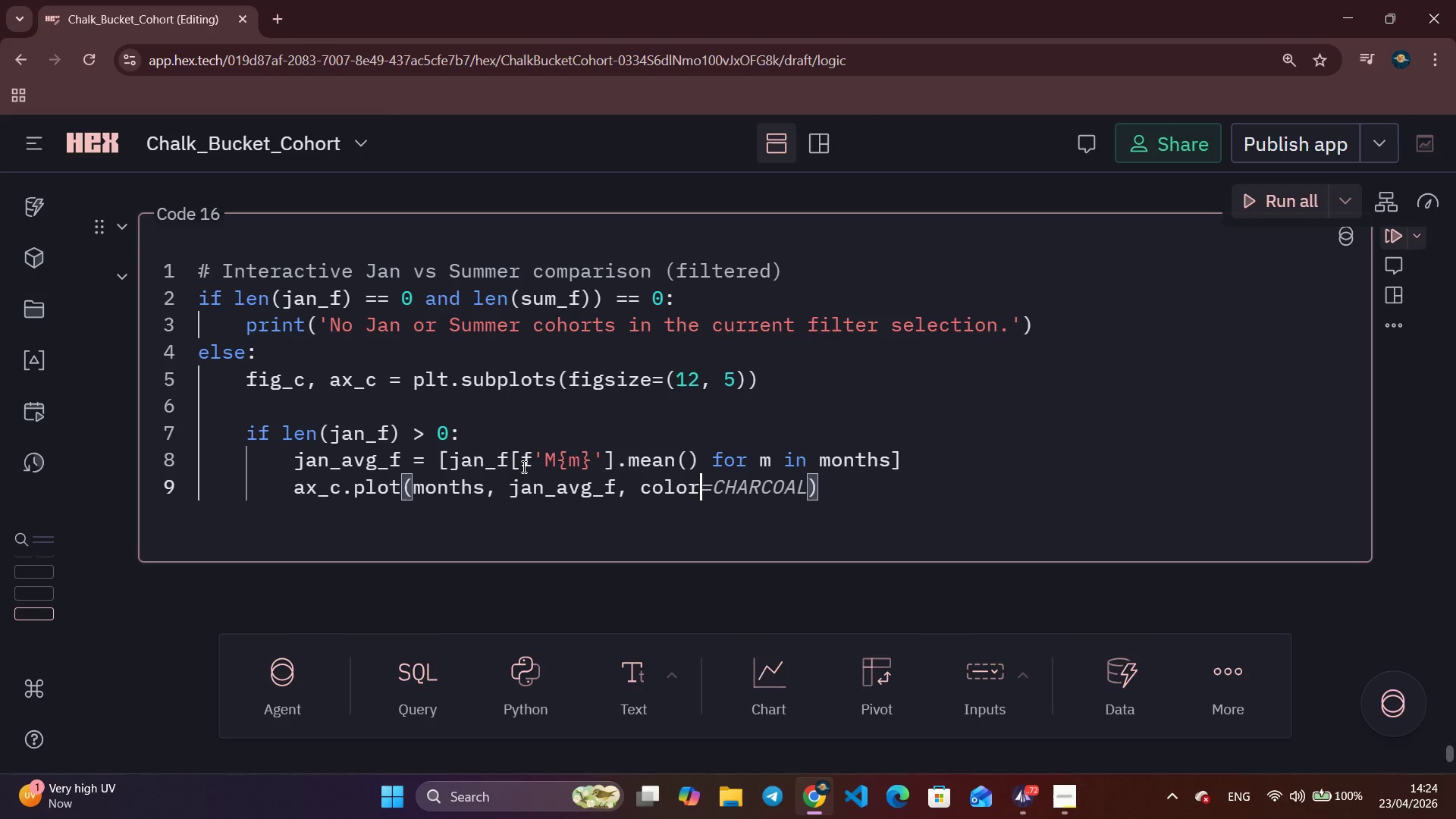 
key(Control+Shift+Equal)
 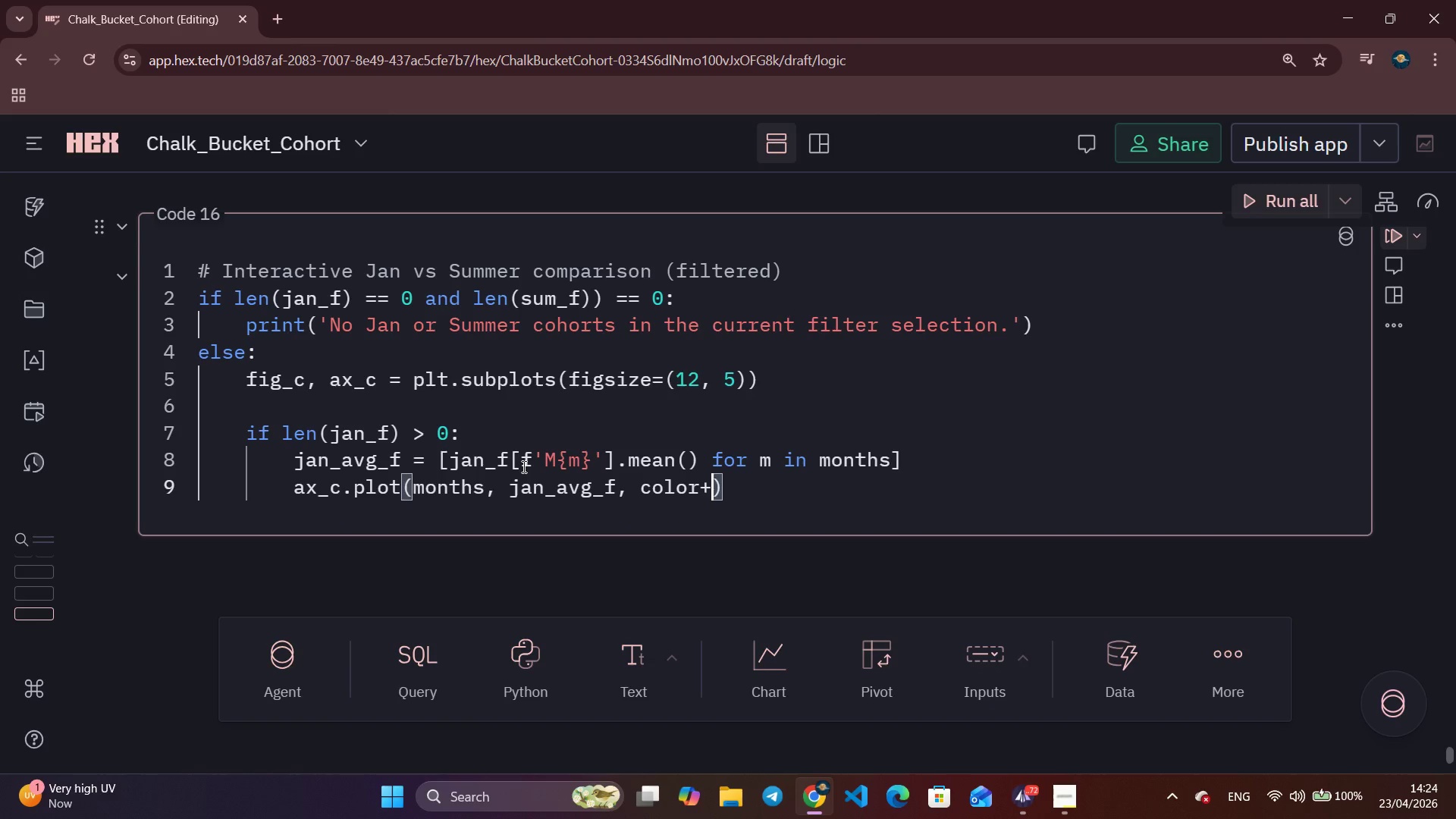 
key(Control+CapsLock)
 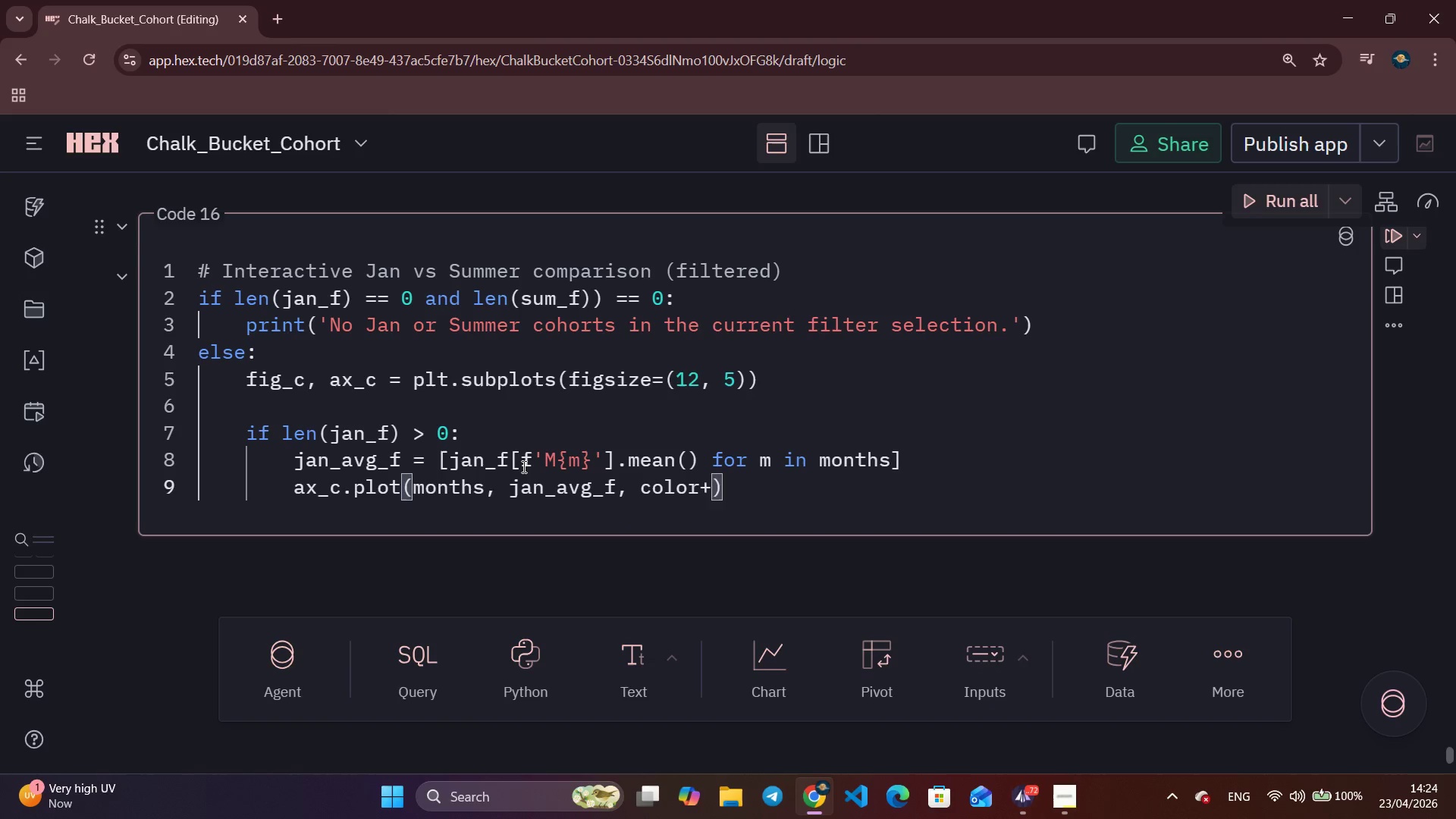 
key(Control+C)
 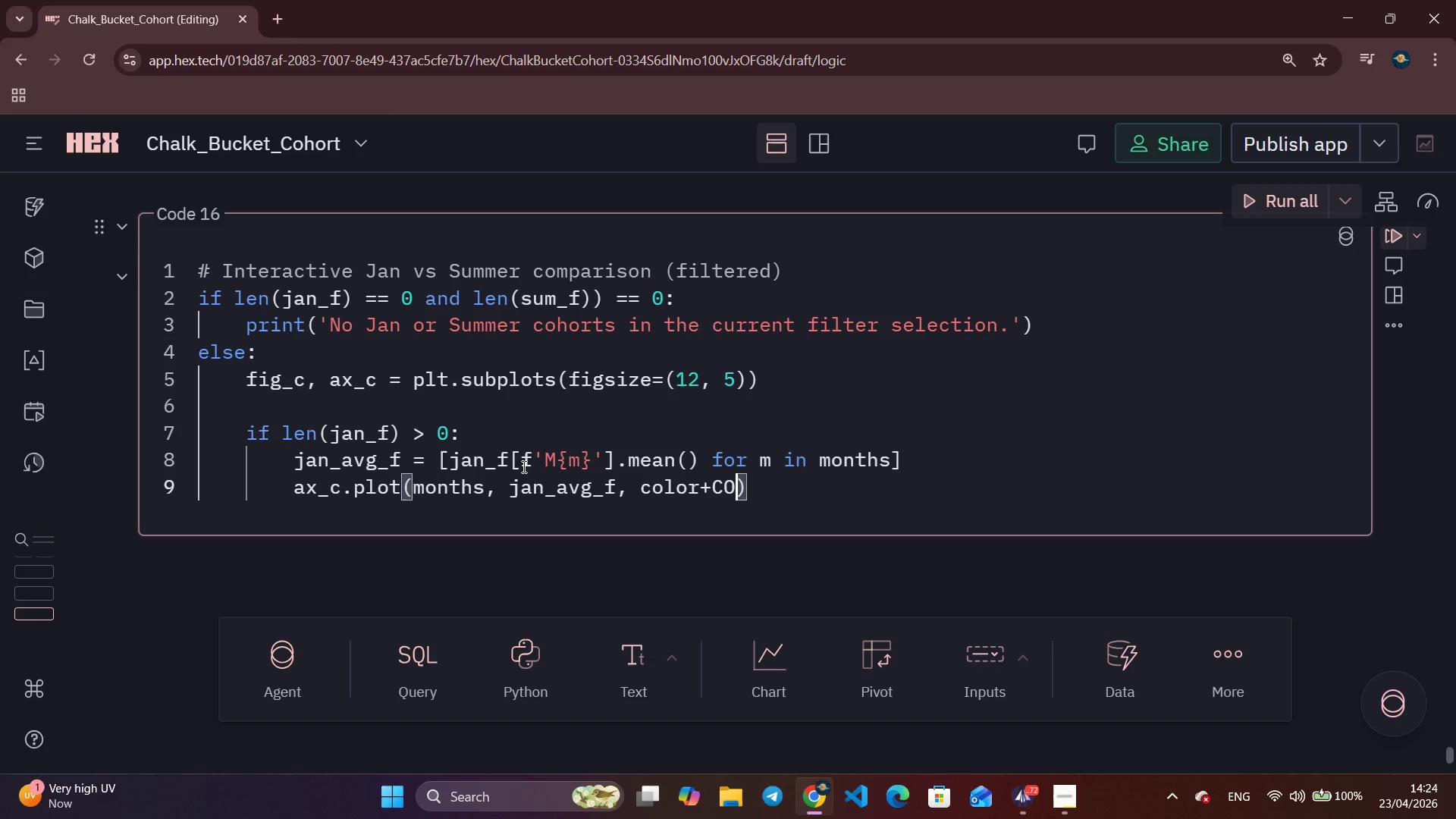 
key(Control+O)
 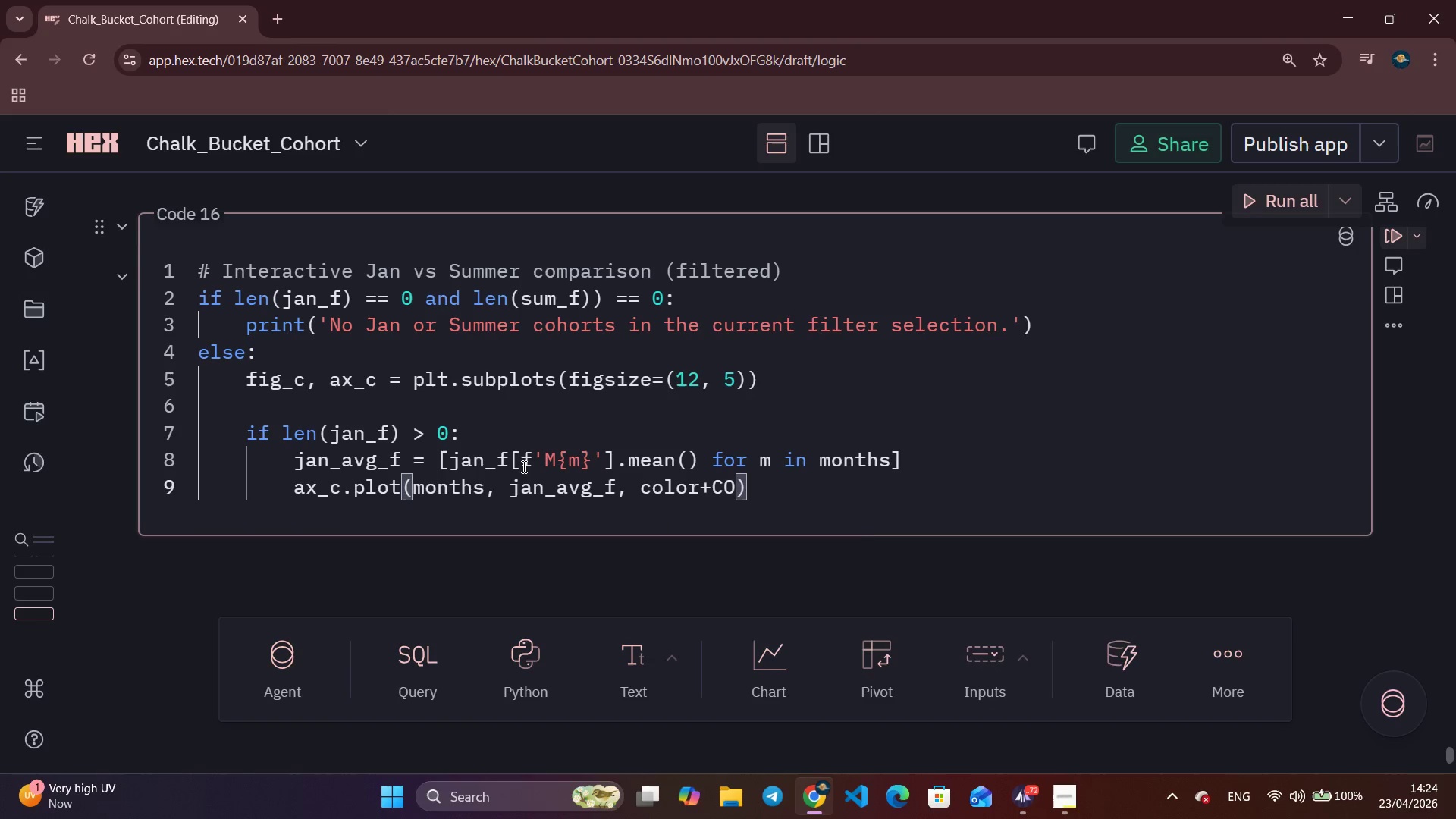 
key(Control+R)
 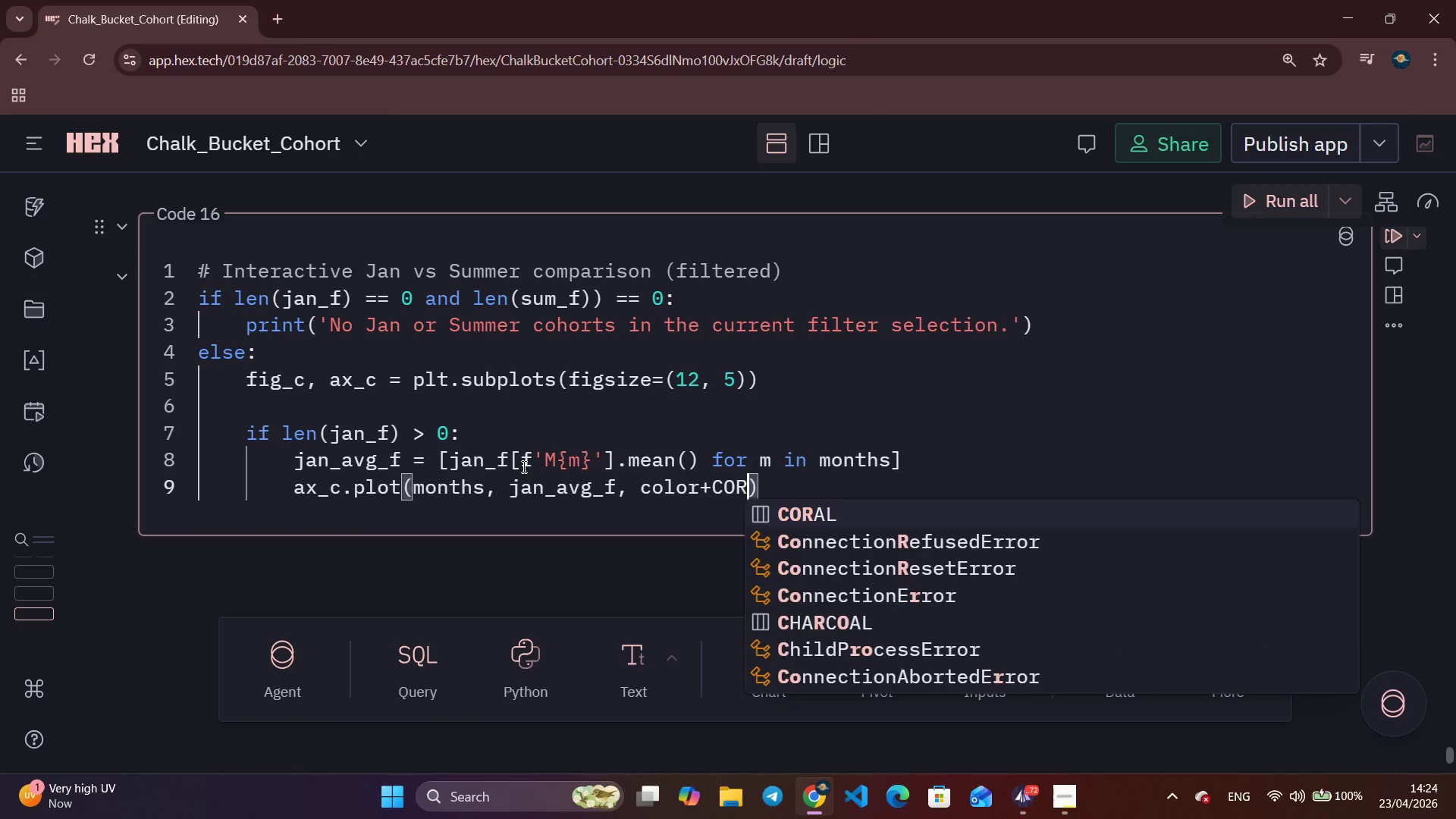 
key(Control+A)
 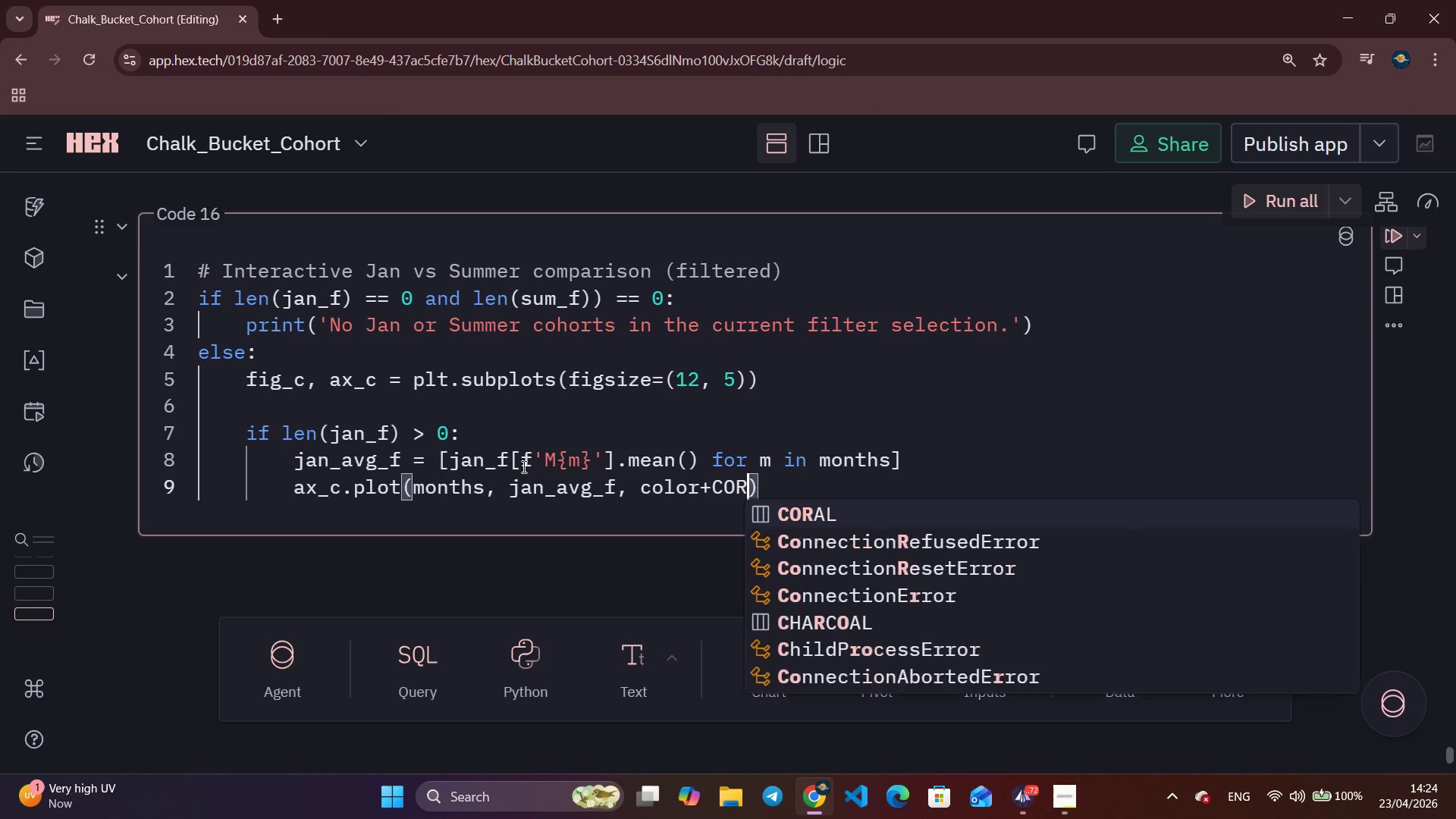 
key(Backspace)
key(Backspace)
key(Backspace)
key(Backspace)
key(Backspace)
type(=RO)
key(Backspace)
key(Backspace)
type(CORAL, linewidths)
key(Backspace)
type(=2.8)
 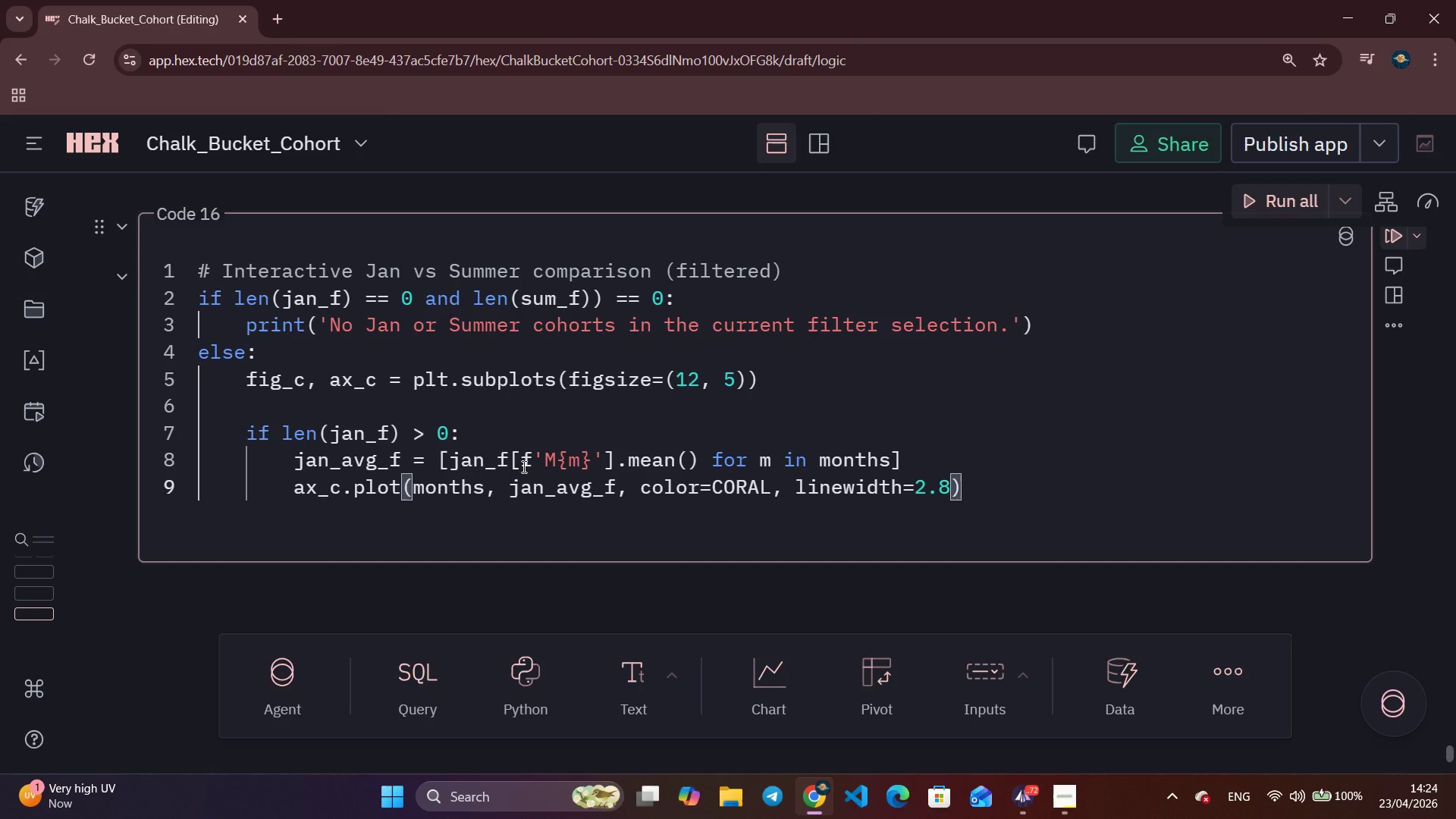 
key(Comma)
 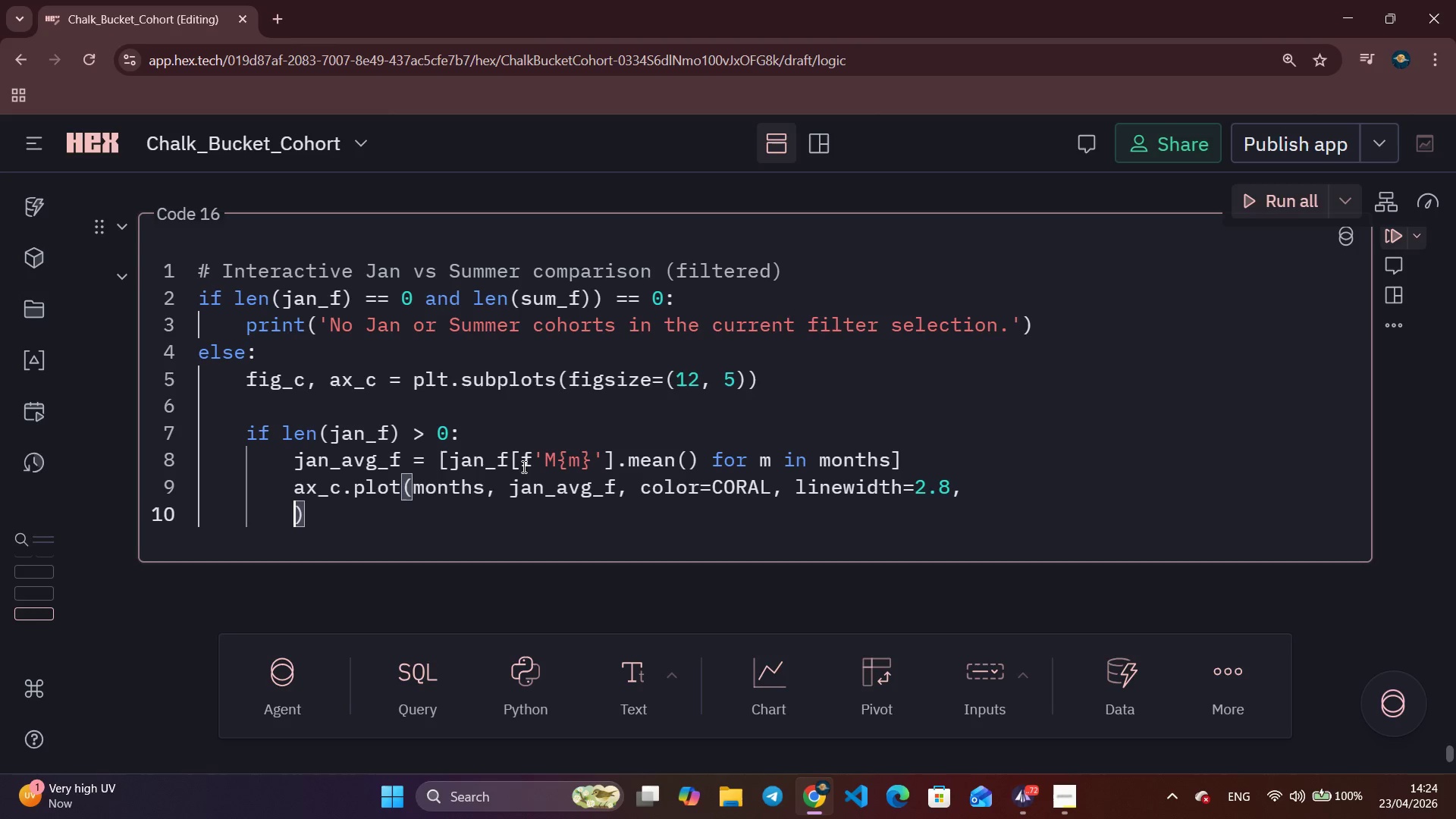 
key(Enter)
 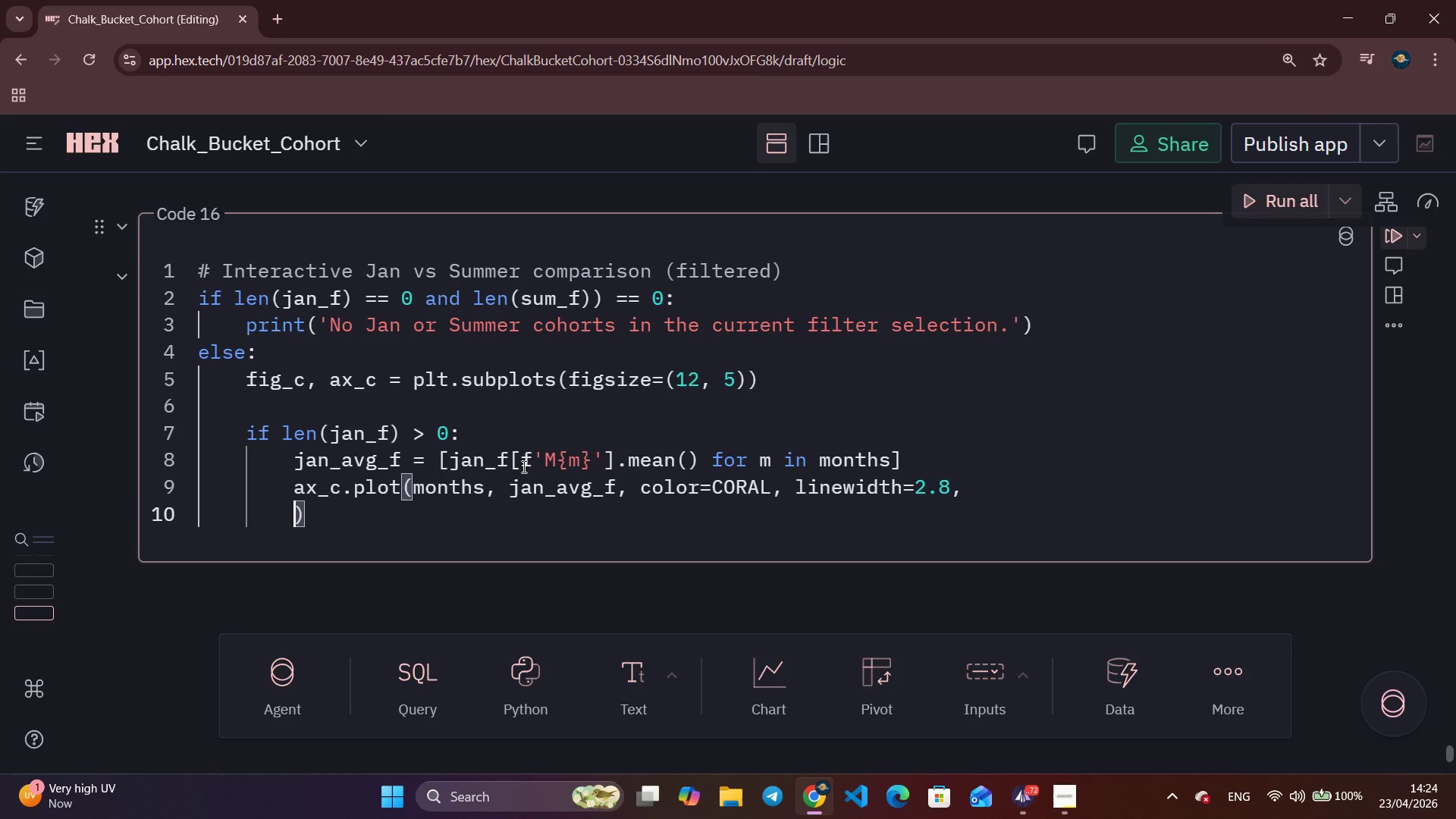 
type(      marker='o)
 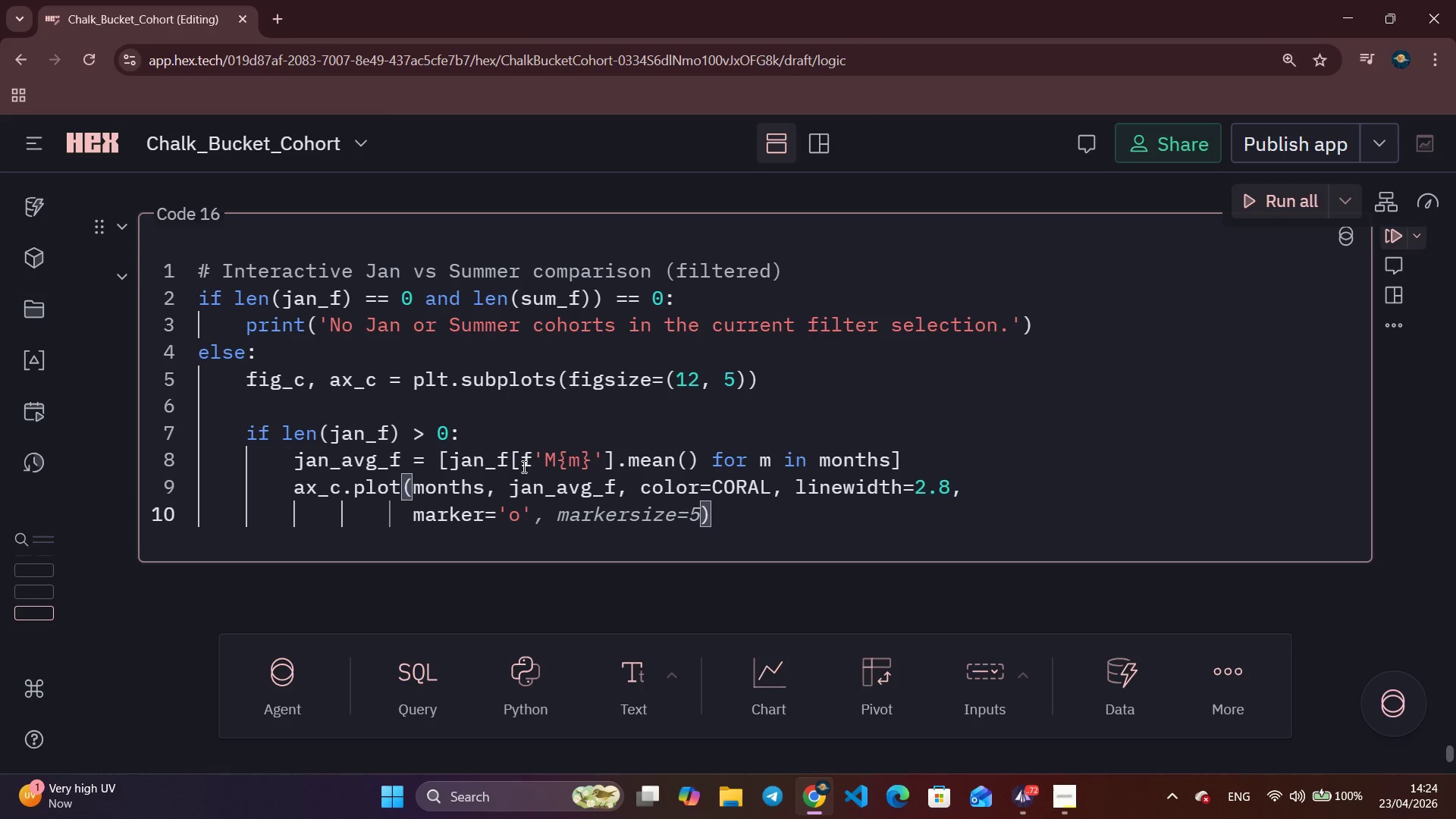 
key(ArrowRight)
 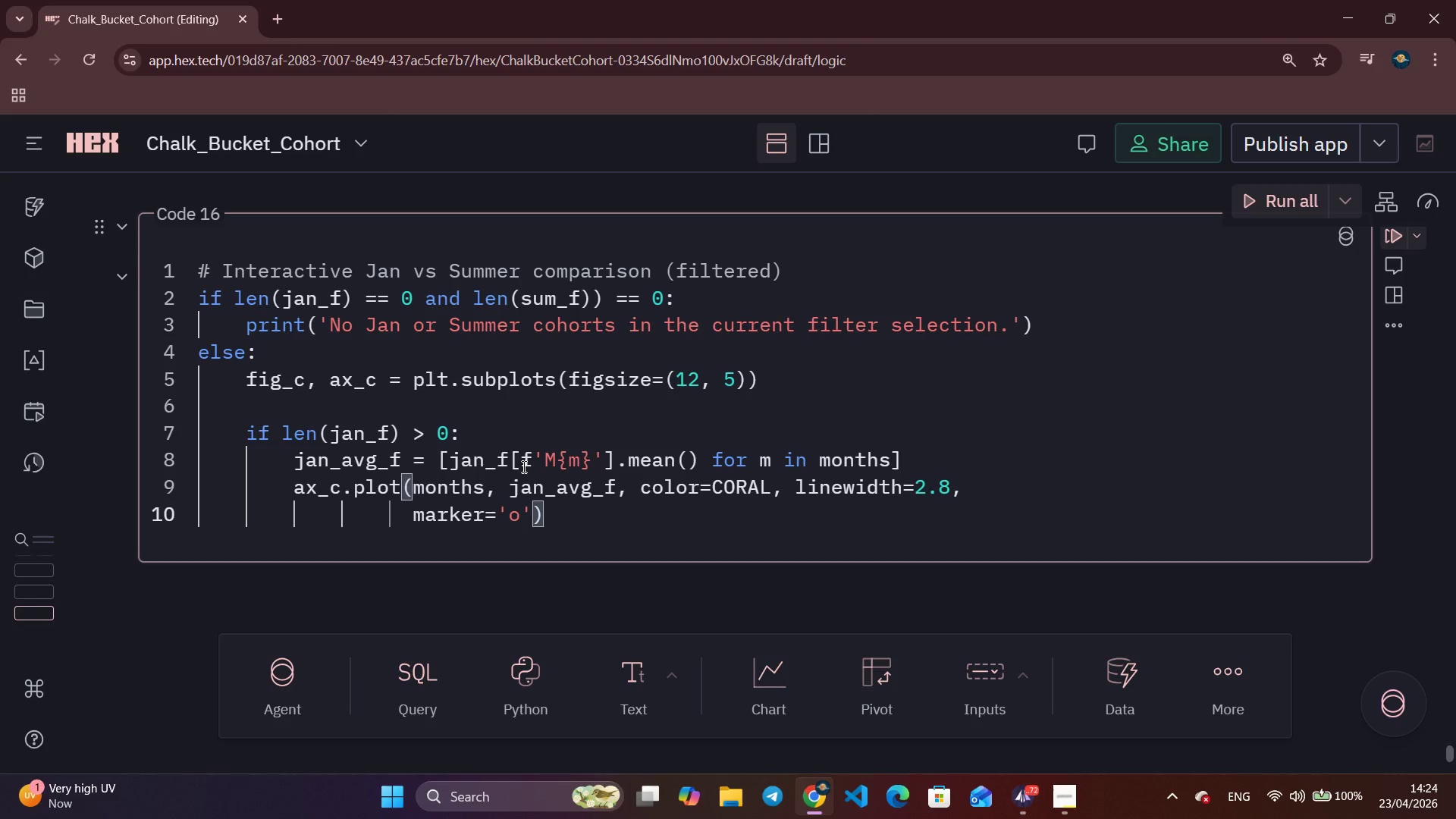 
type(, markersize=5,)
 